 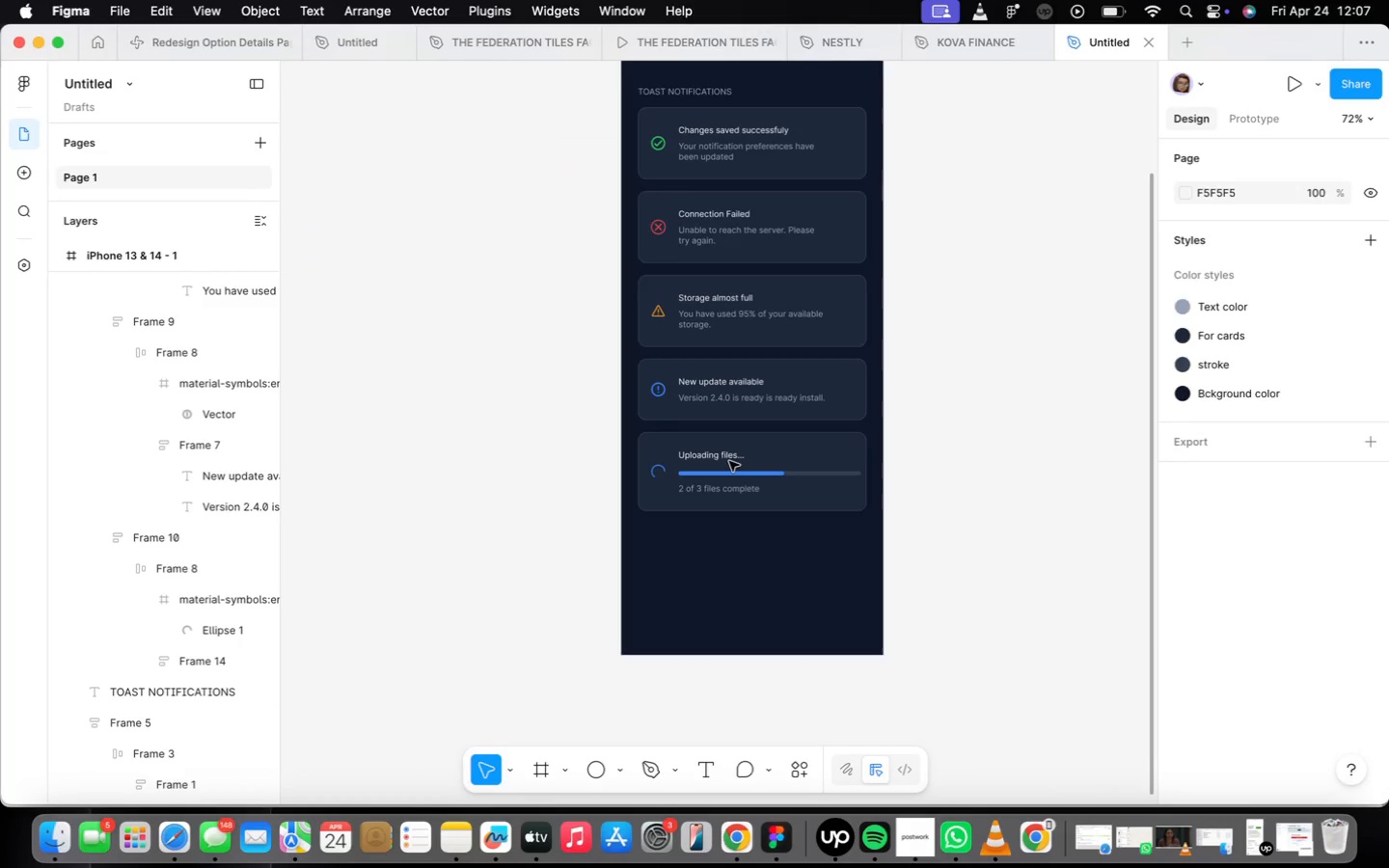 
triple_click([729, 461])
 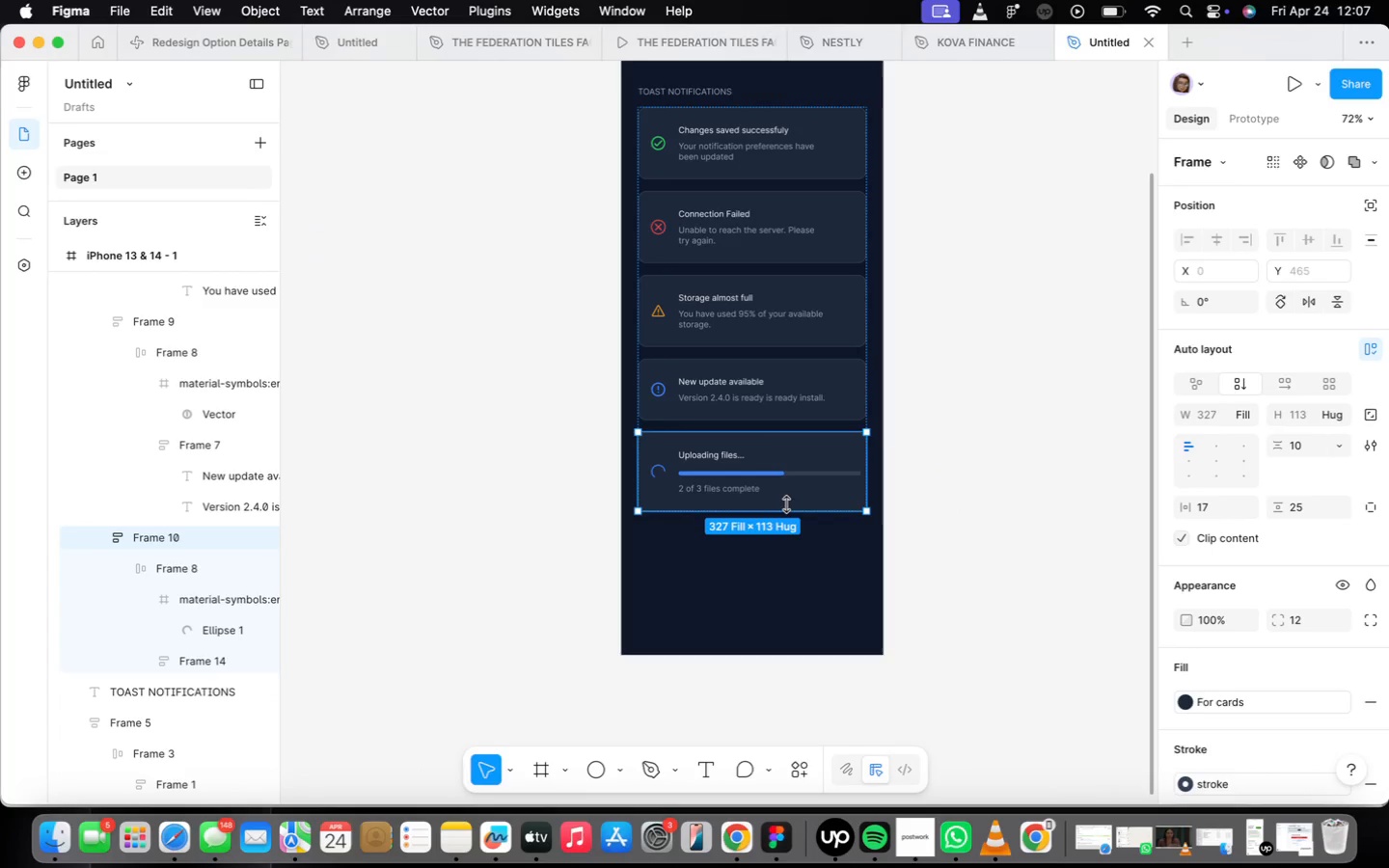 
key(Meta+D)
 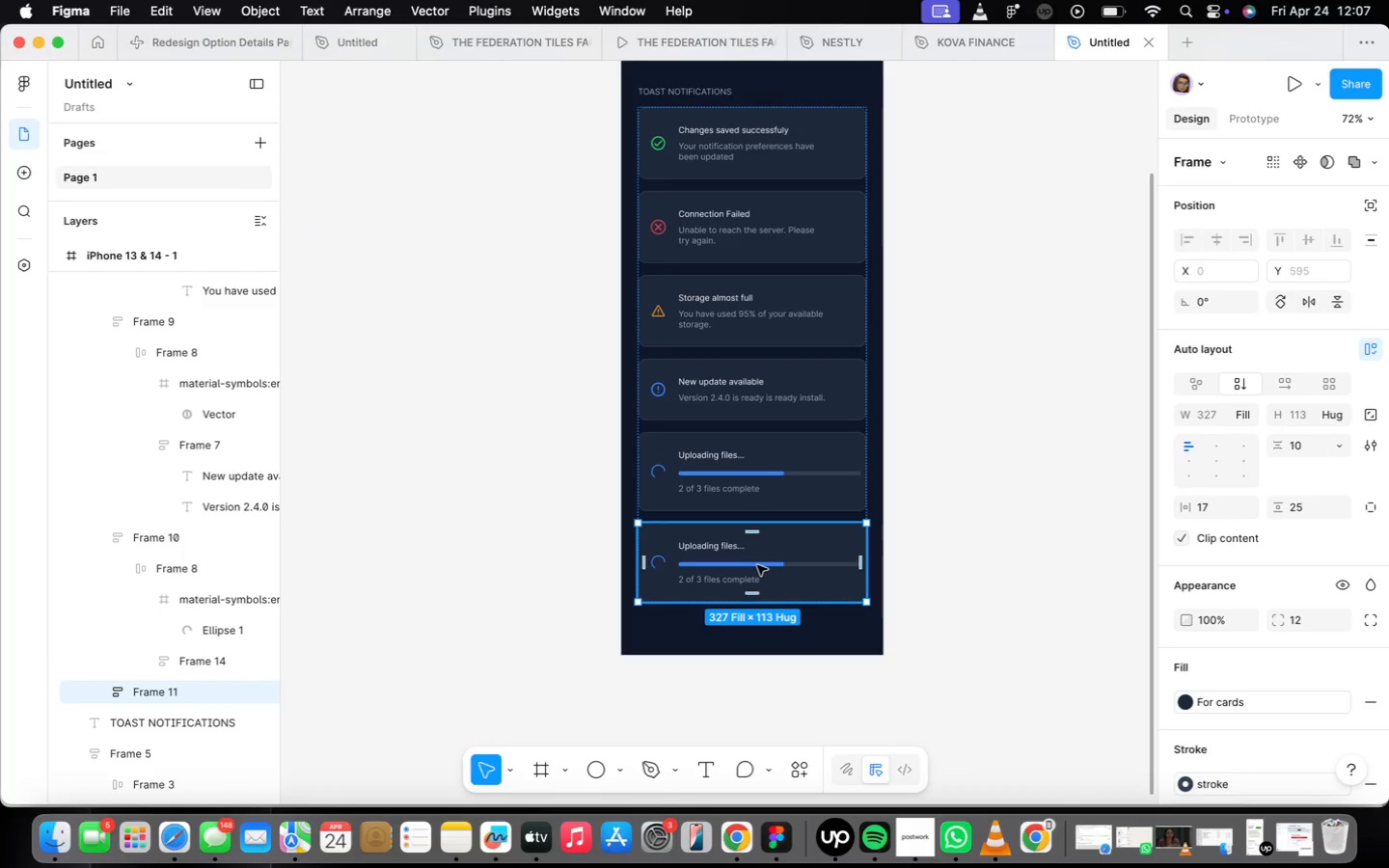 
scroll: coordinate [760, 566], scroll_direction: up, amount: 7.0
 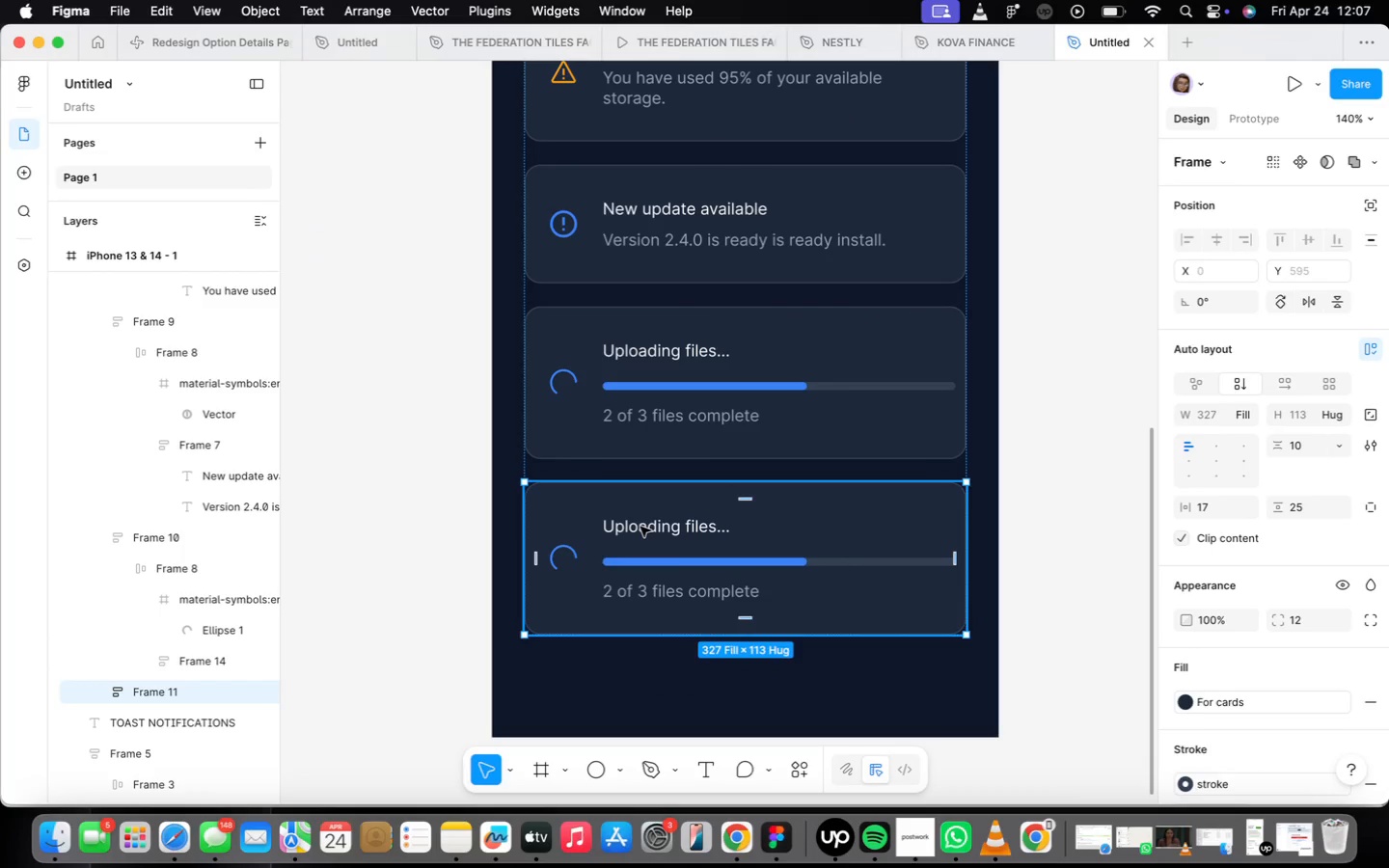 
triple_click([640, 525])
 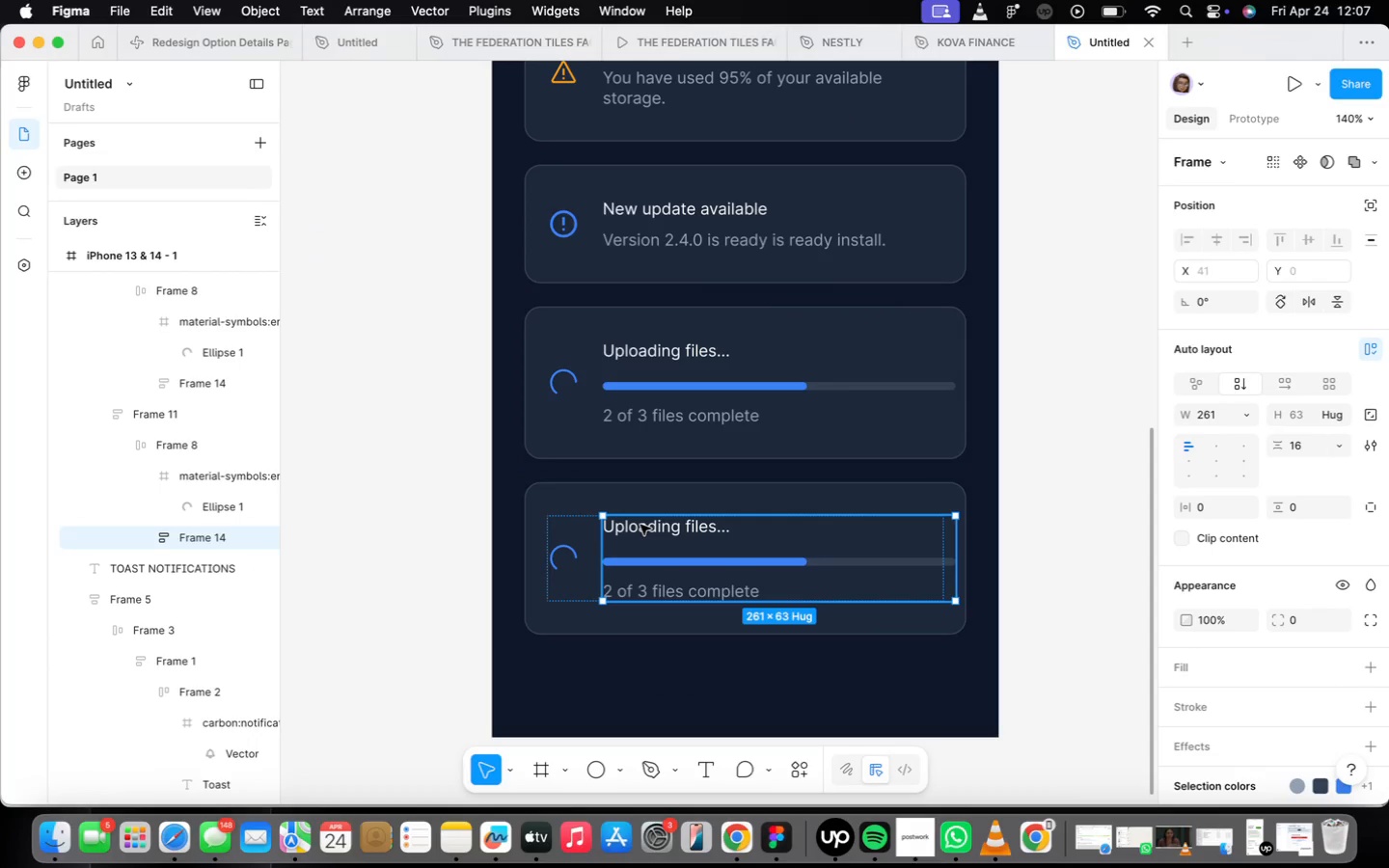 
triple_click([640, 525])
 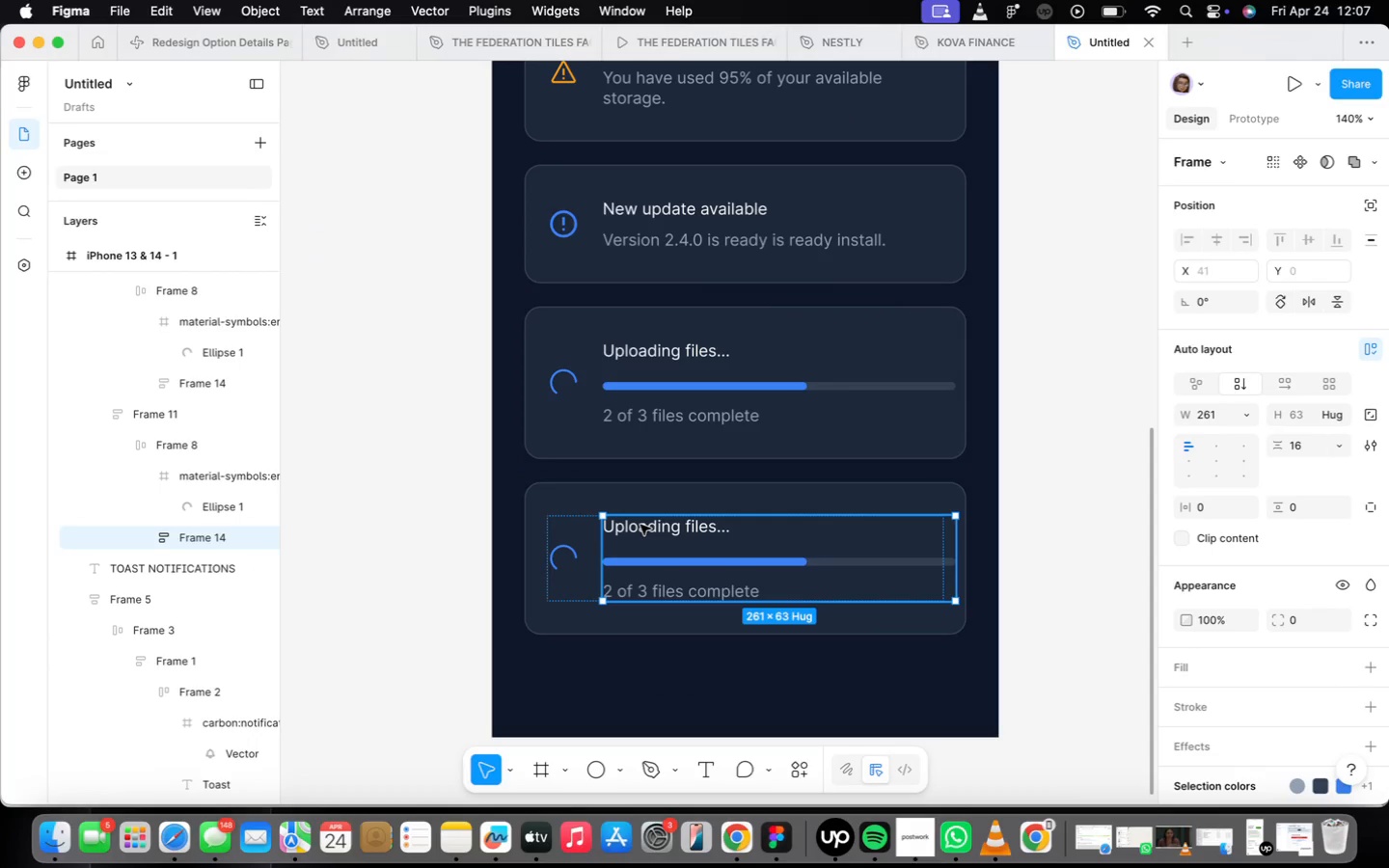 
triple_click([640, 525])
 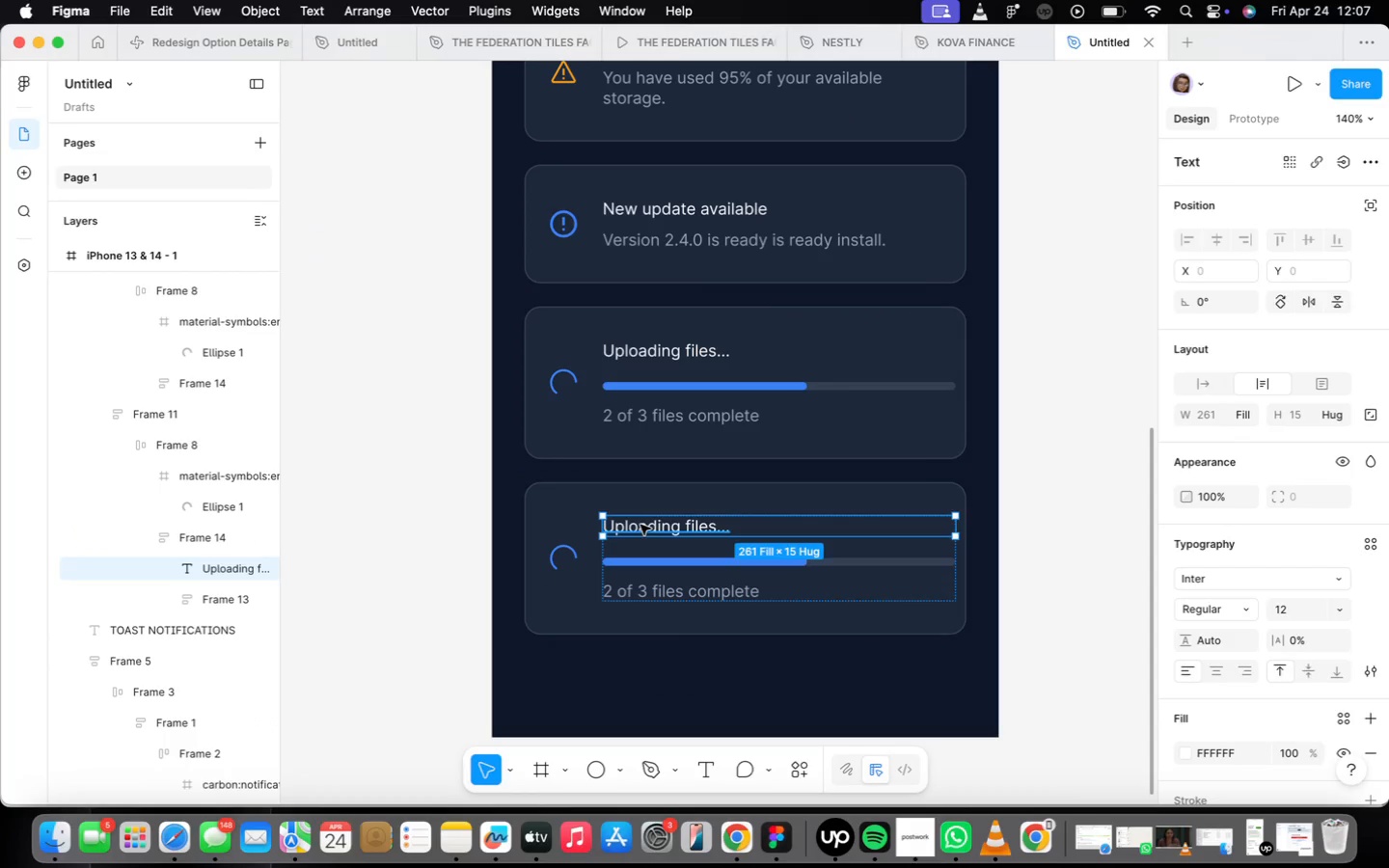 
triple_click([640, 525])
 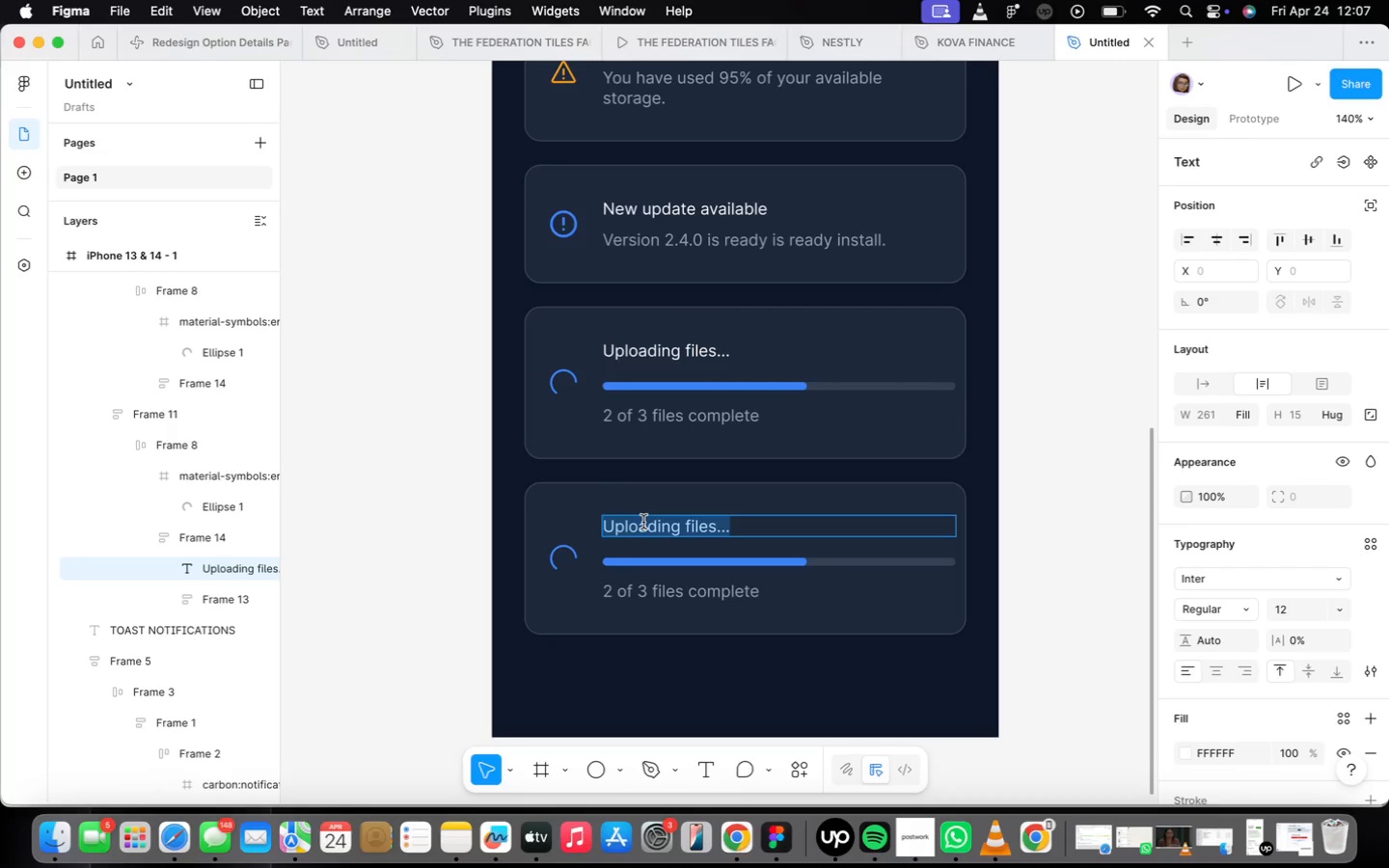 
type(Item deleted)
 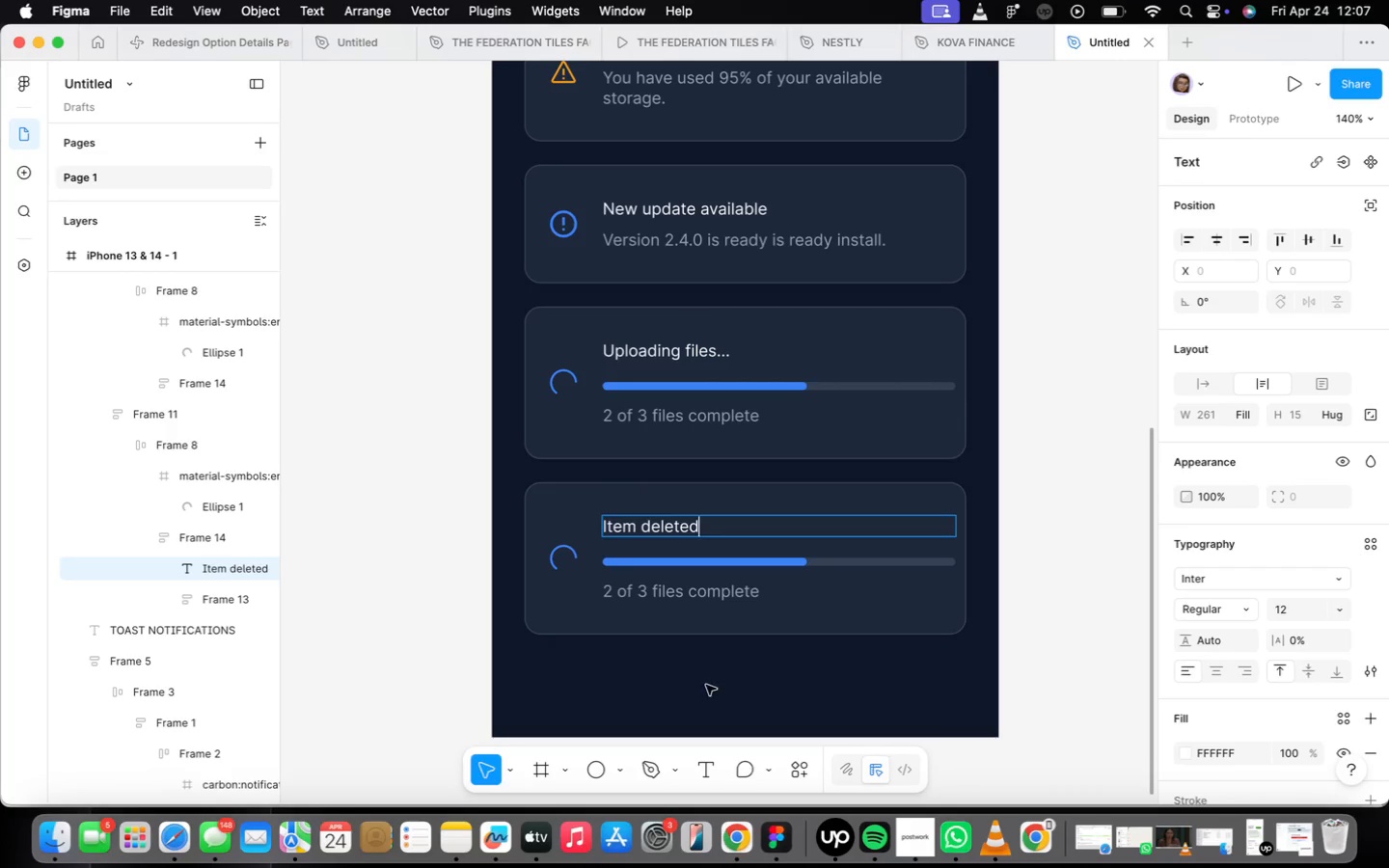 
left_click([713, 686])
 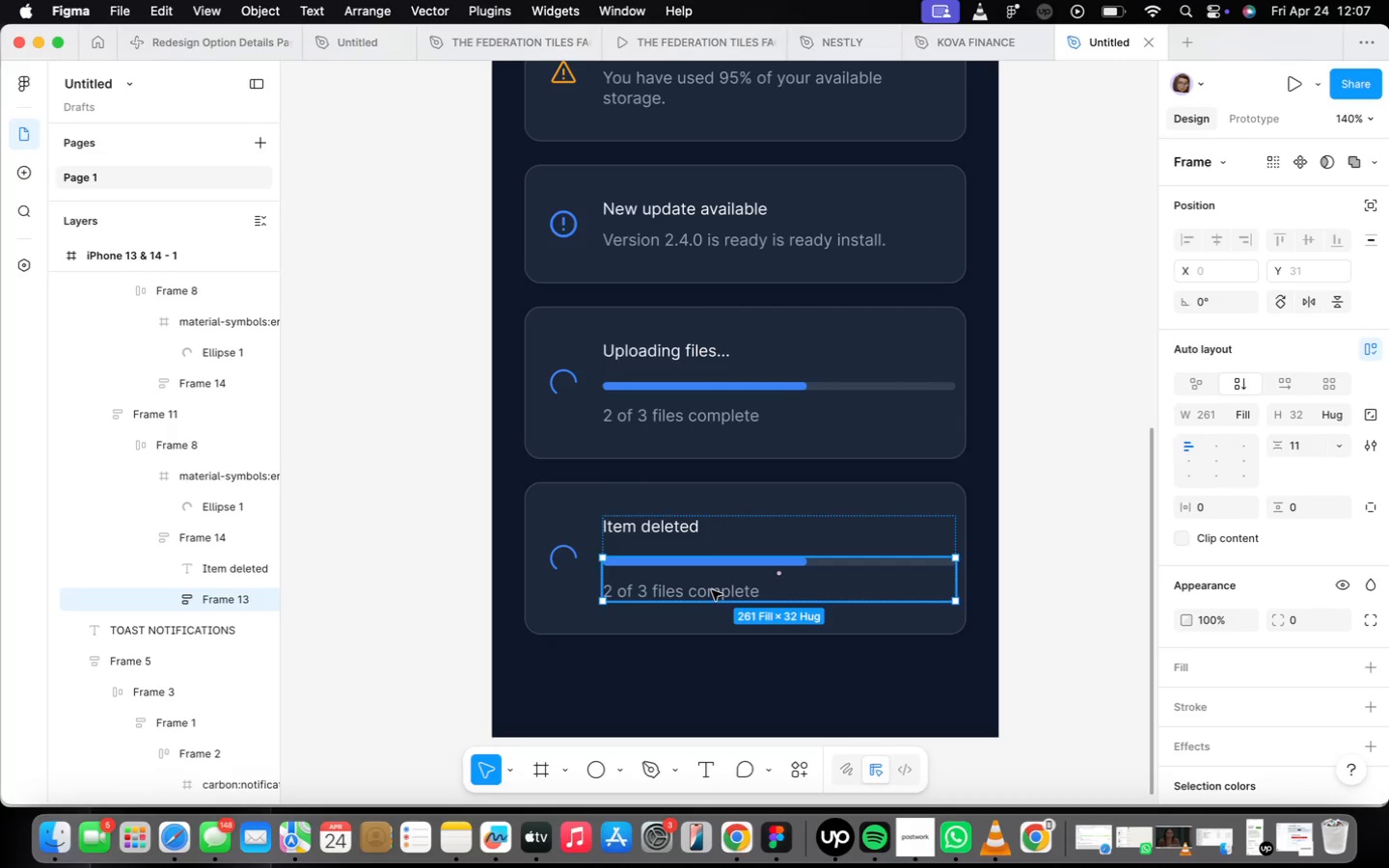 
wait(7.73)
 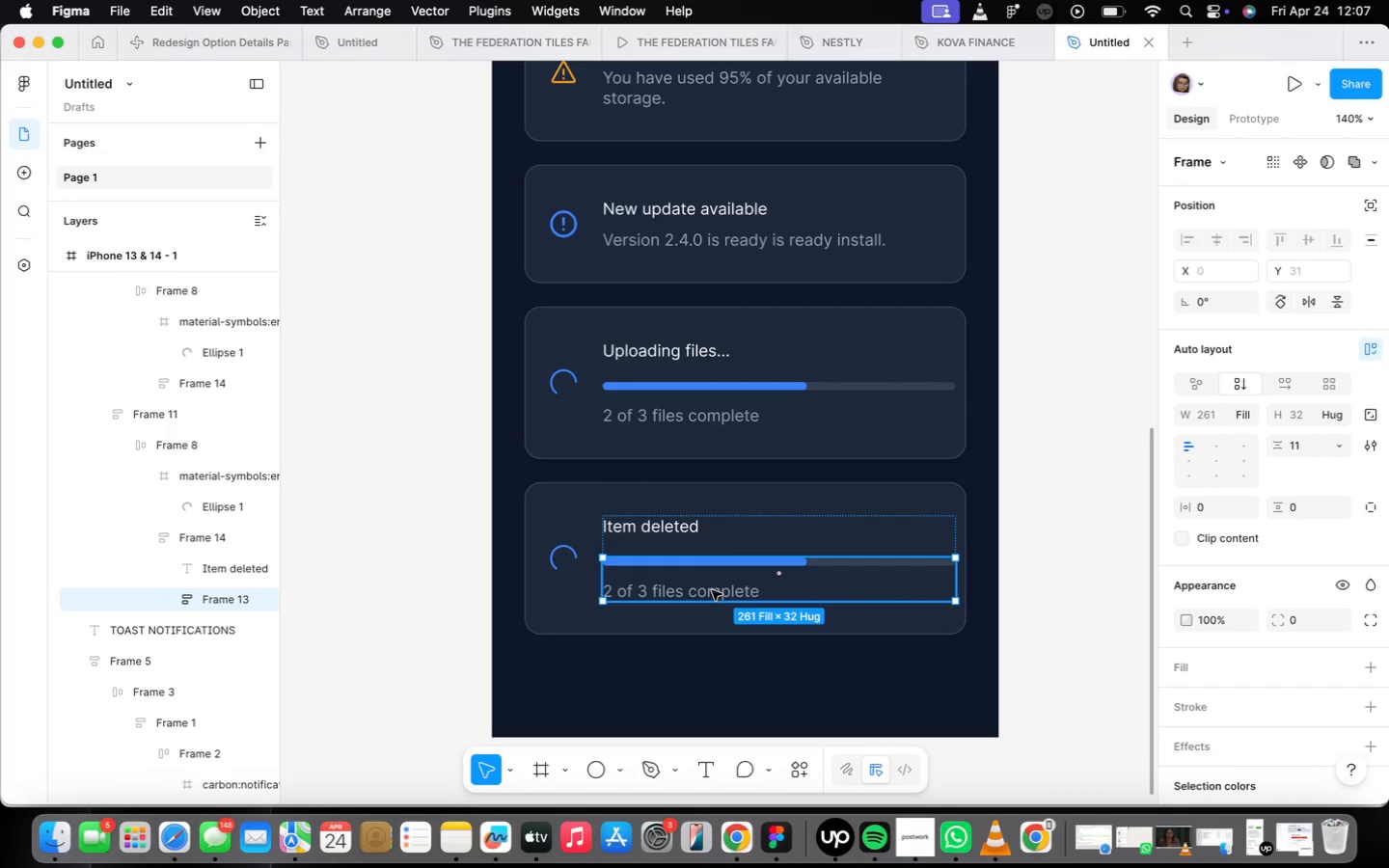 
double_click([694, 585])
 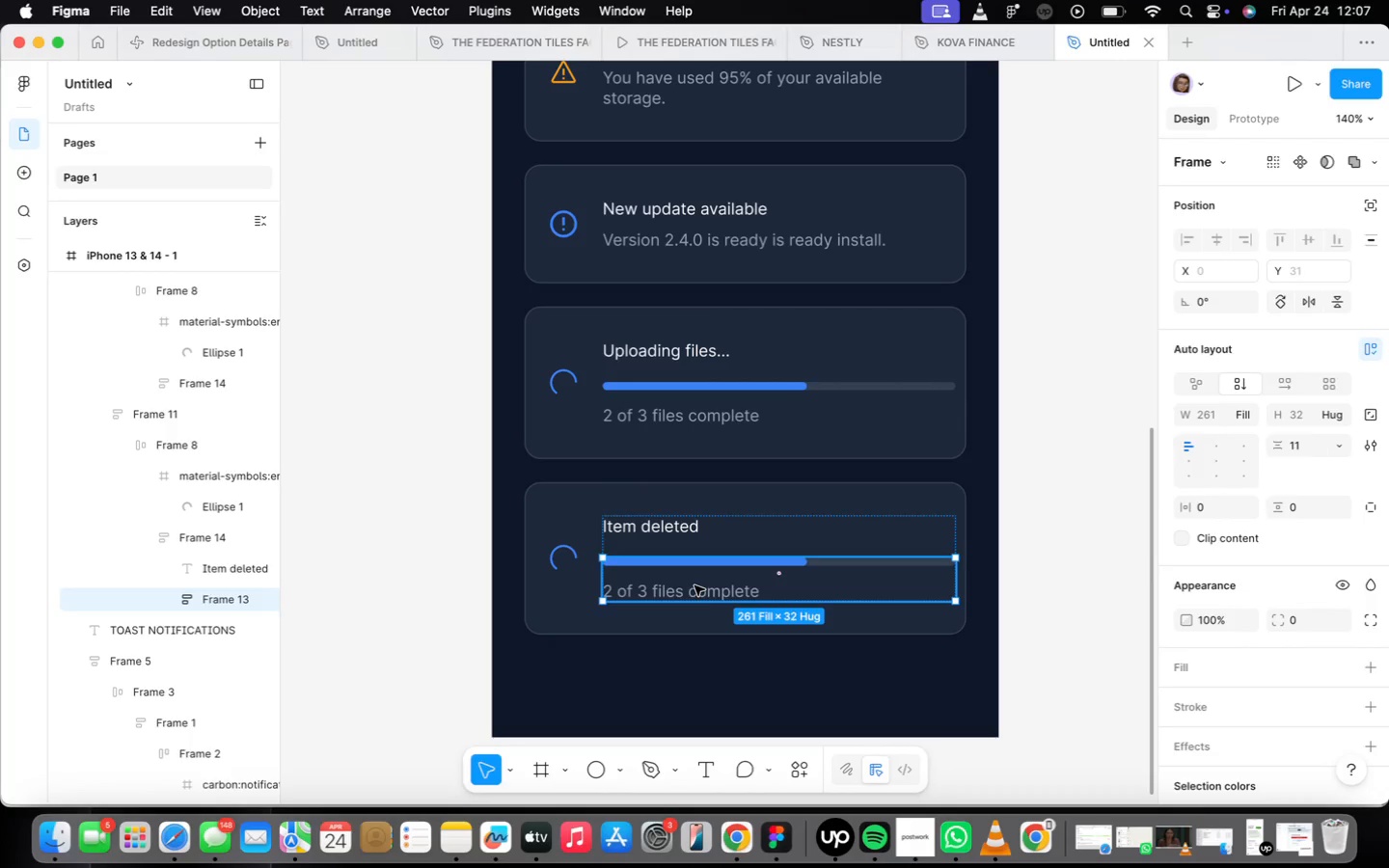 
triple_click([694, 585])
 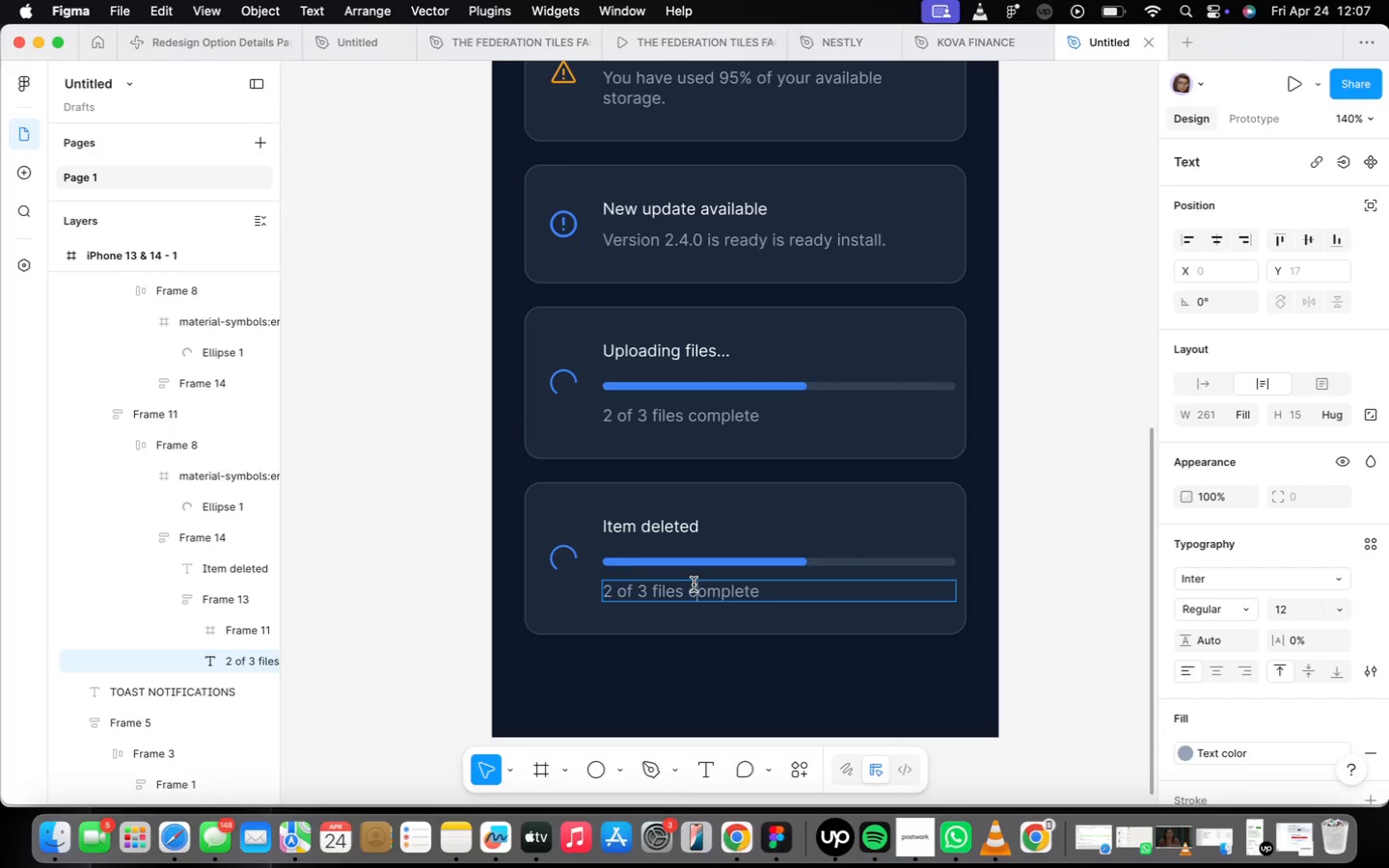 
triple_click([694, 585])
 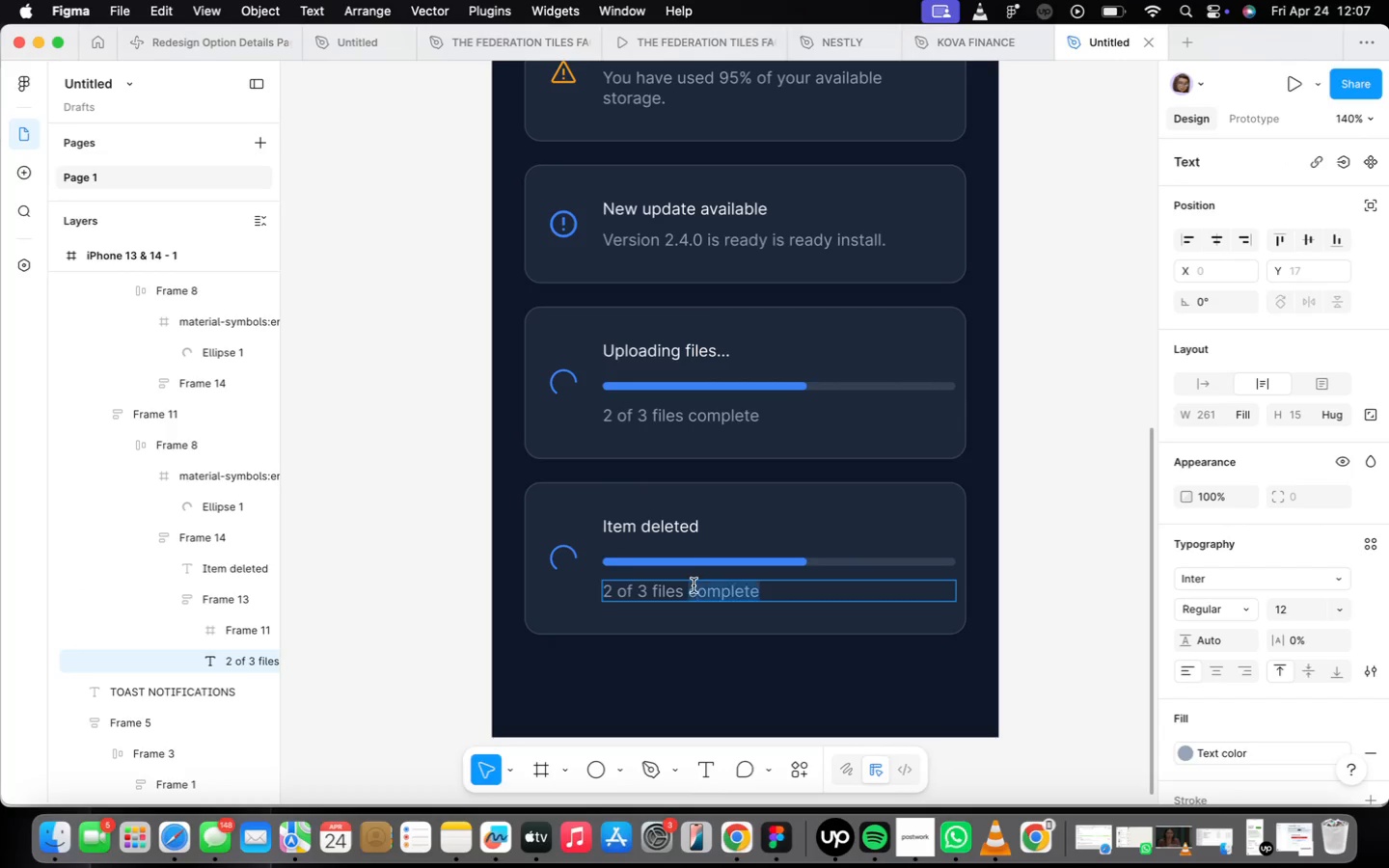 
triple_click([694, 585])
 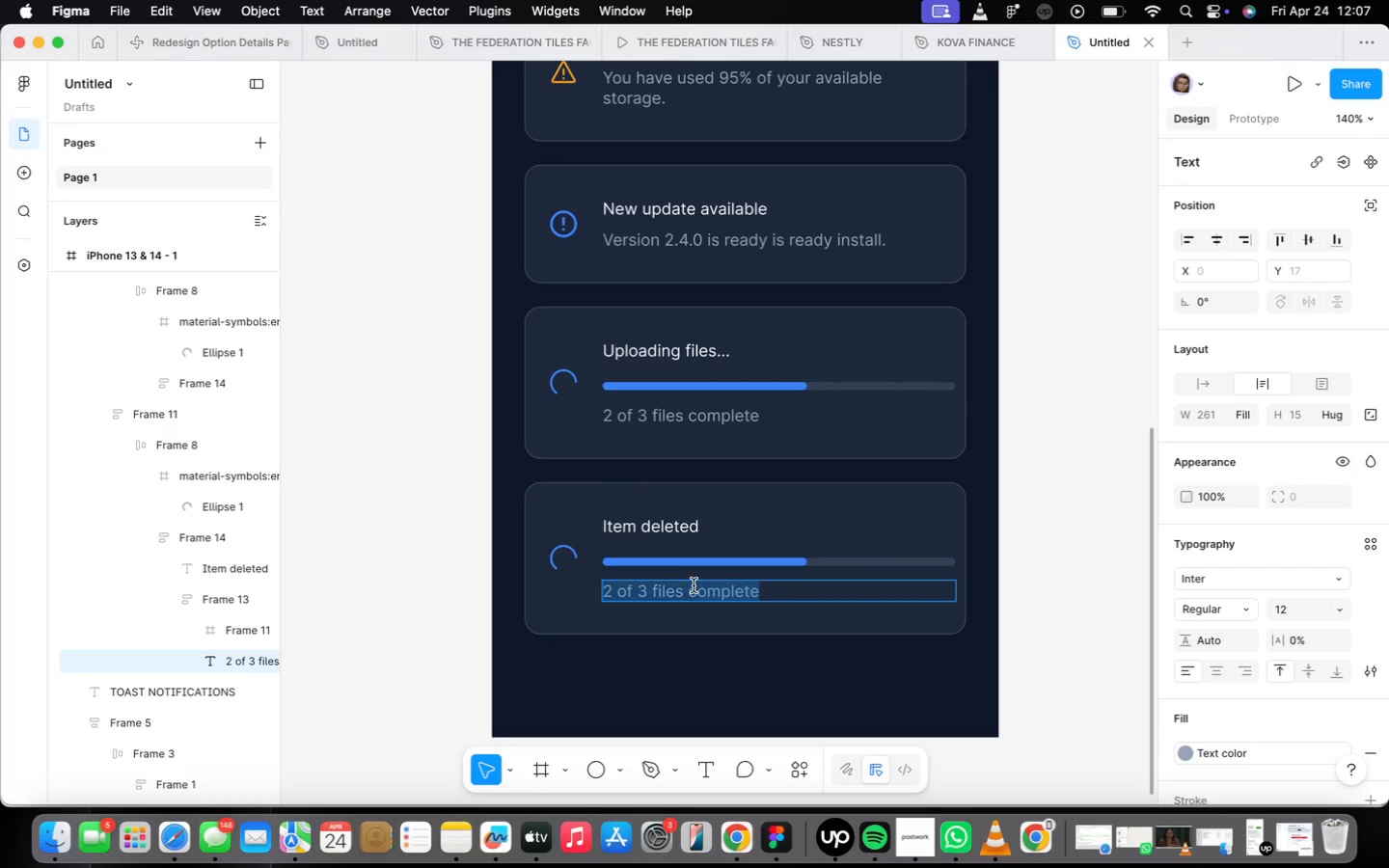 
triple_click([694, 585])
 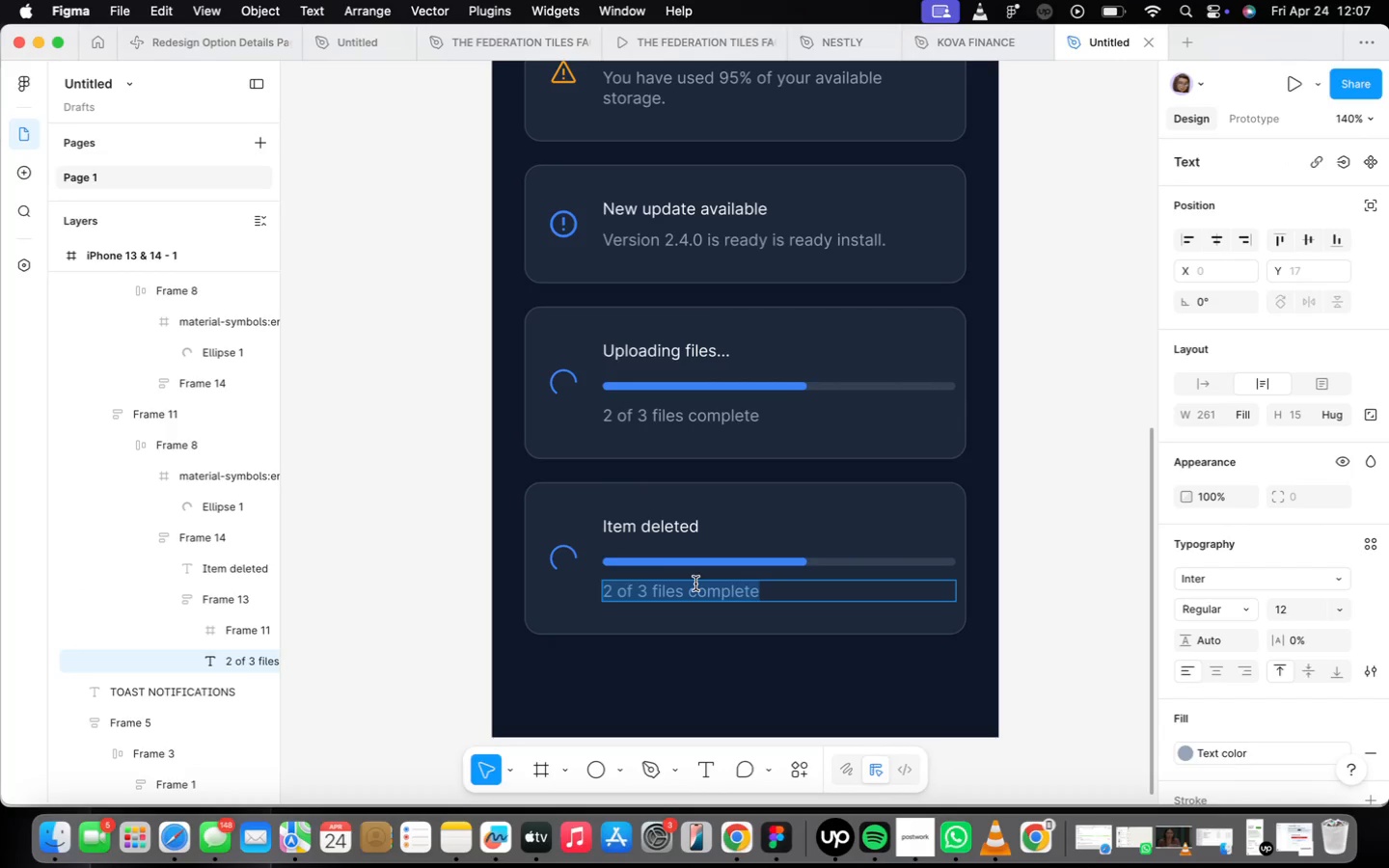 
type(The notificta)
key(Backspace)
key(Backspace)
type(ation has been removed.)
 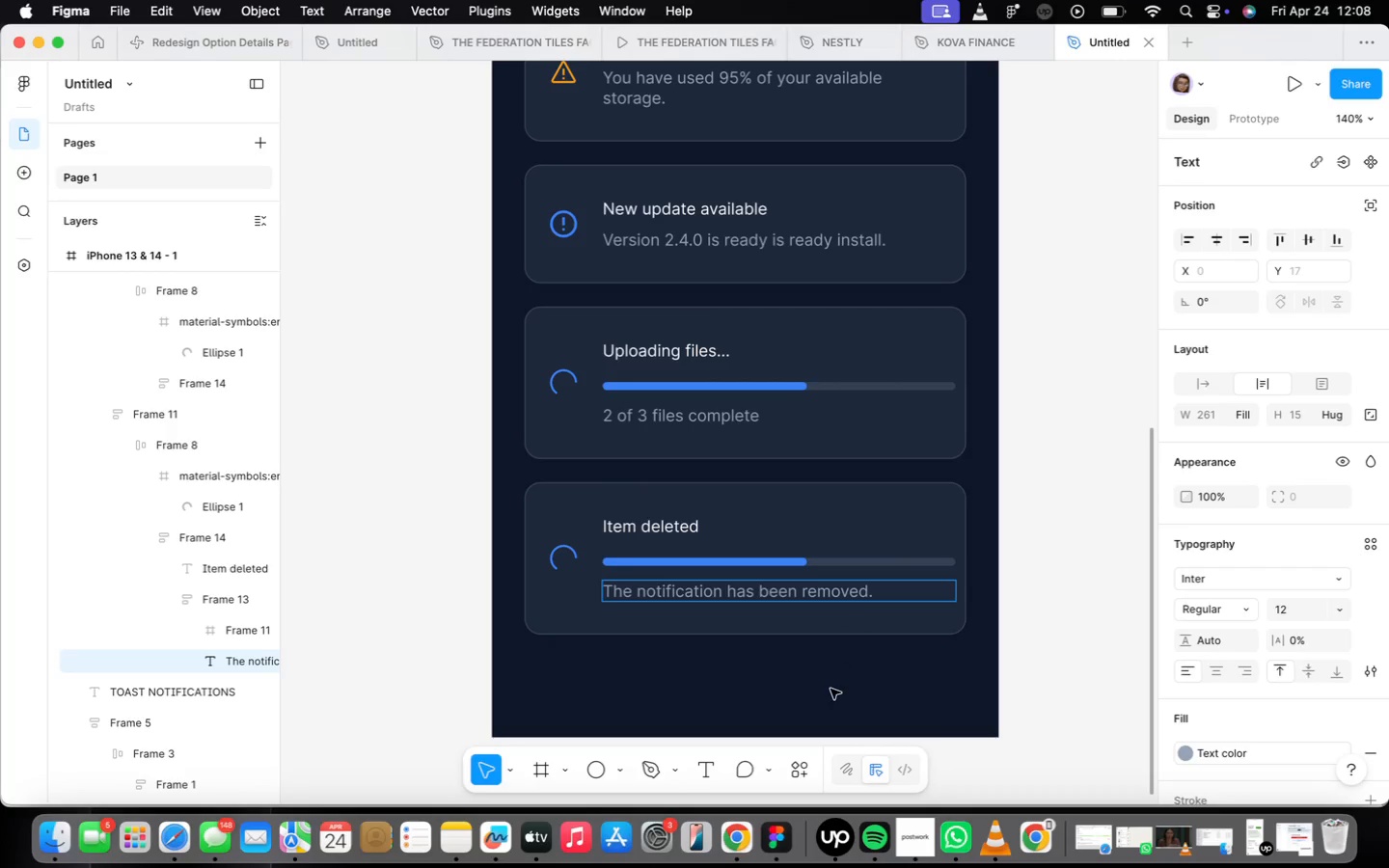 
left_click([881, 640])
 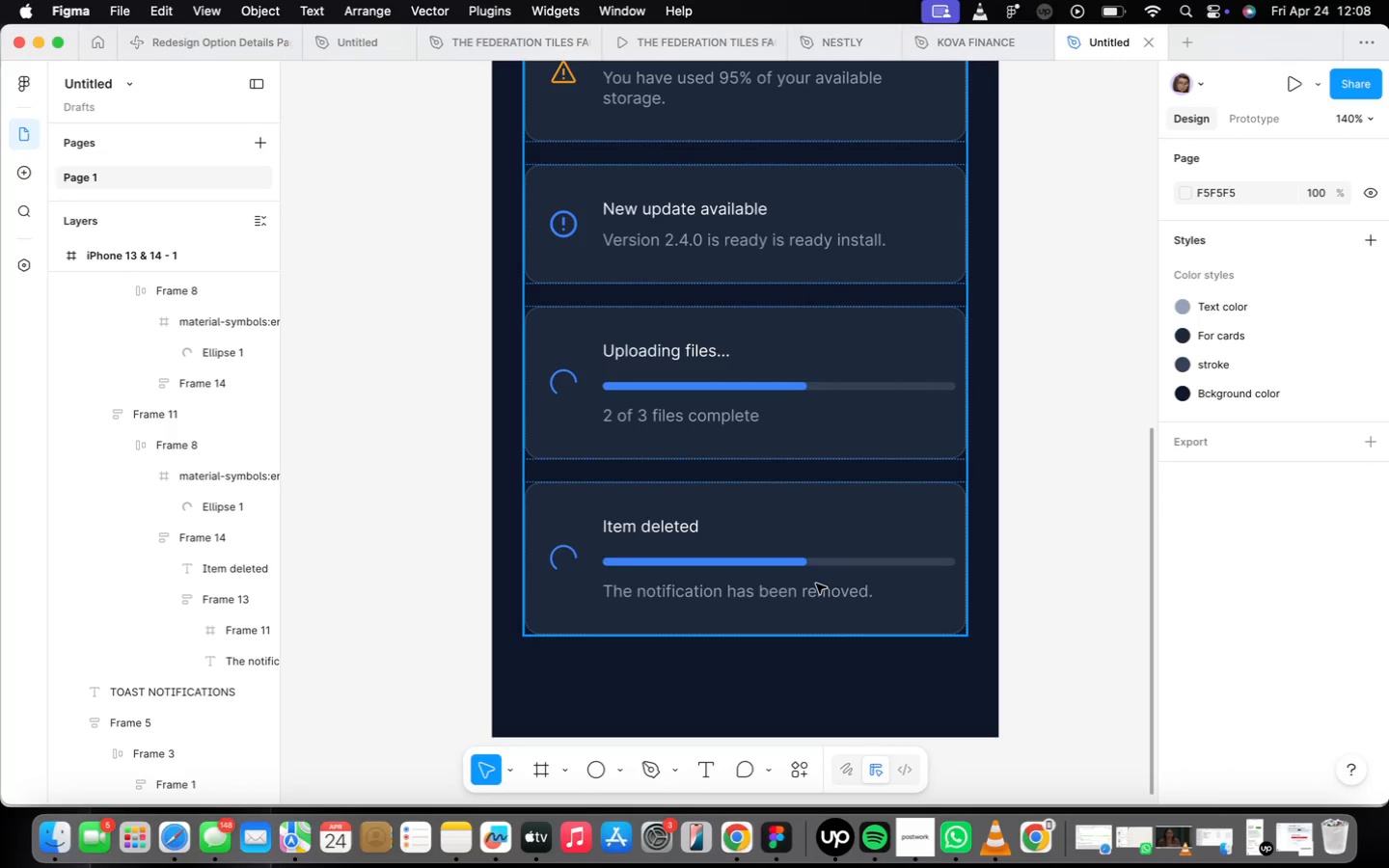 
double_click([824, 566])
 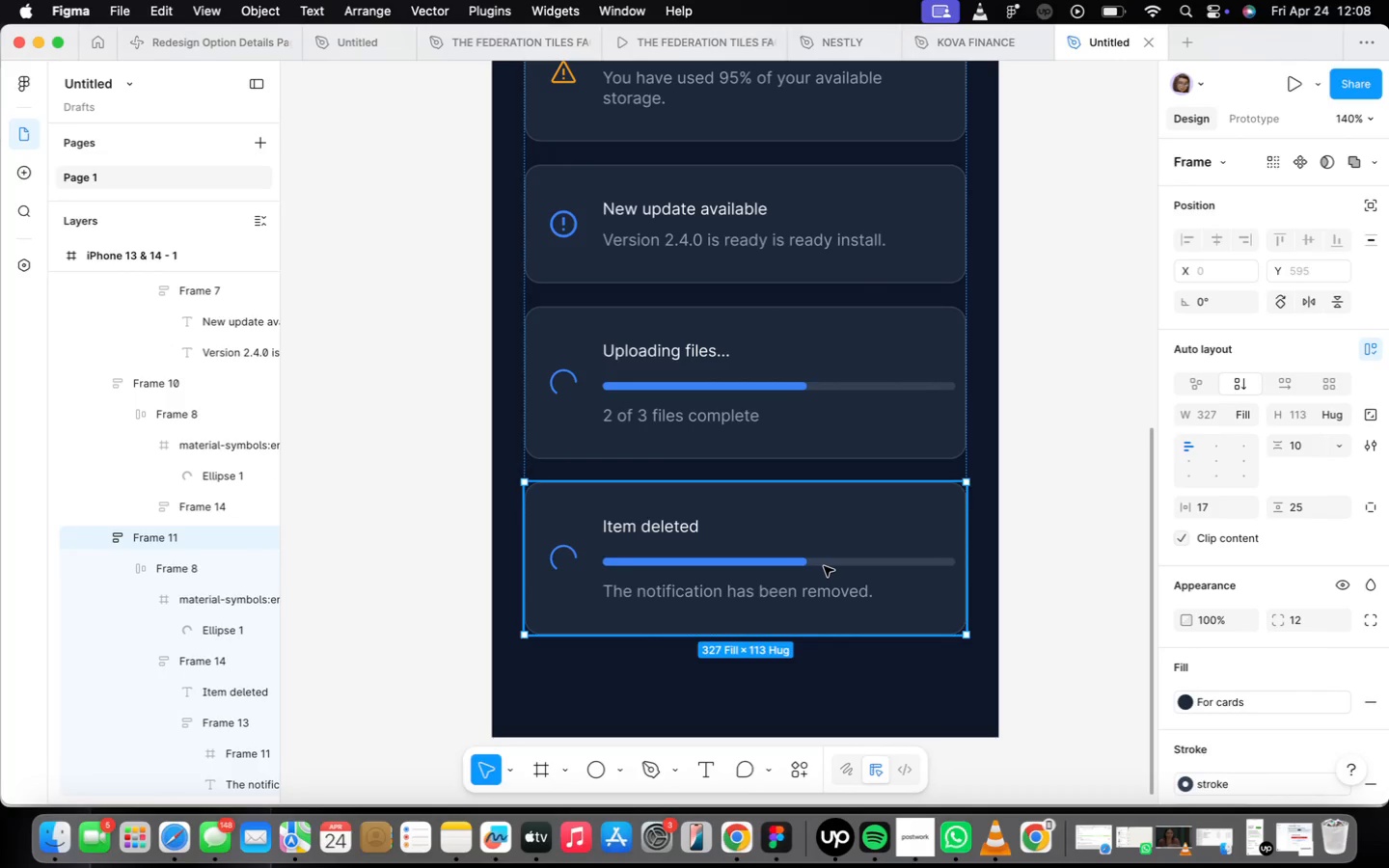 
triple_click([824, 566])
 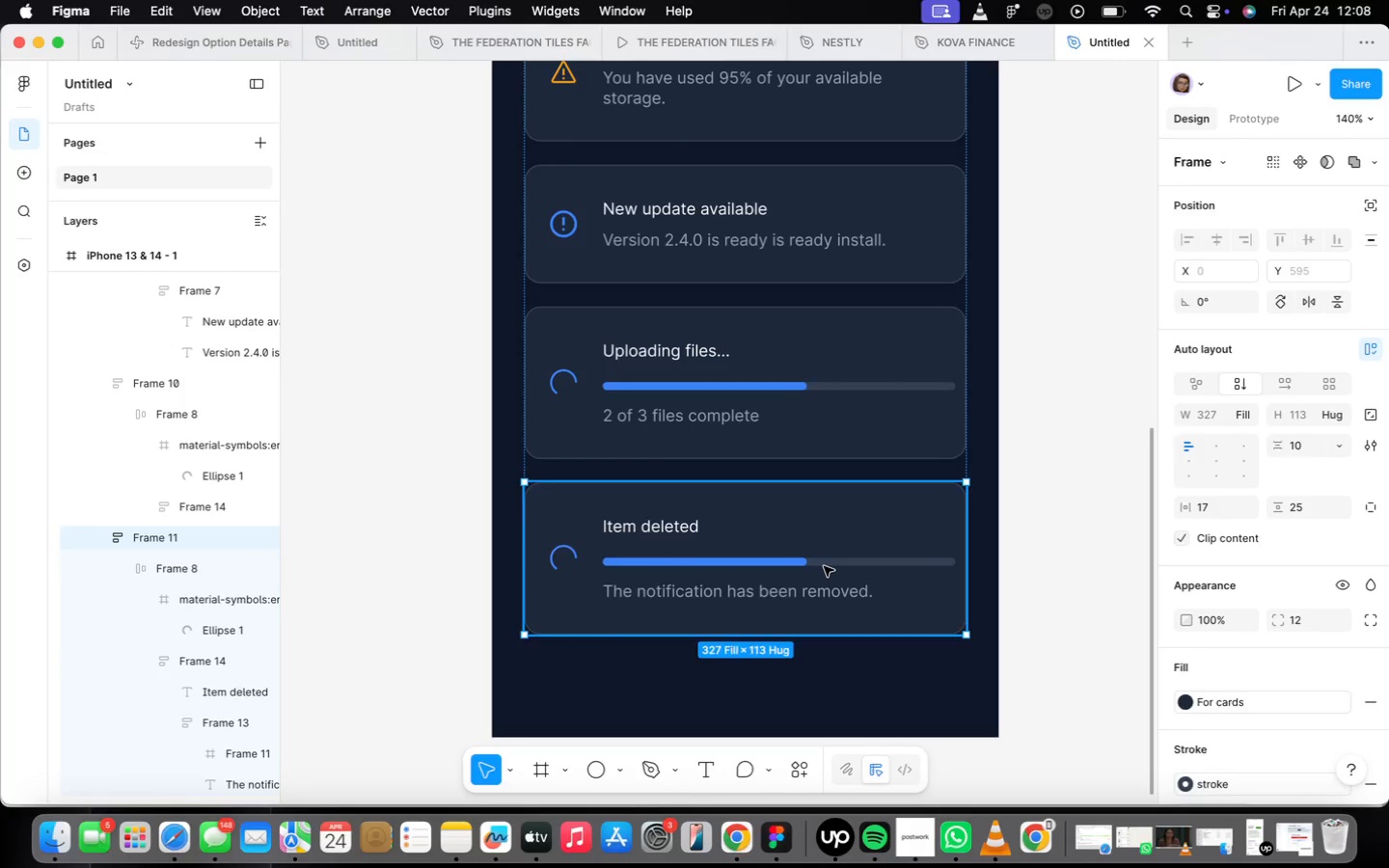 
triple_click([824, 566])
 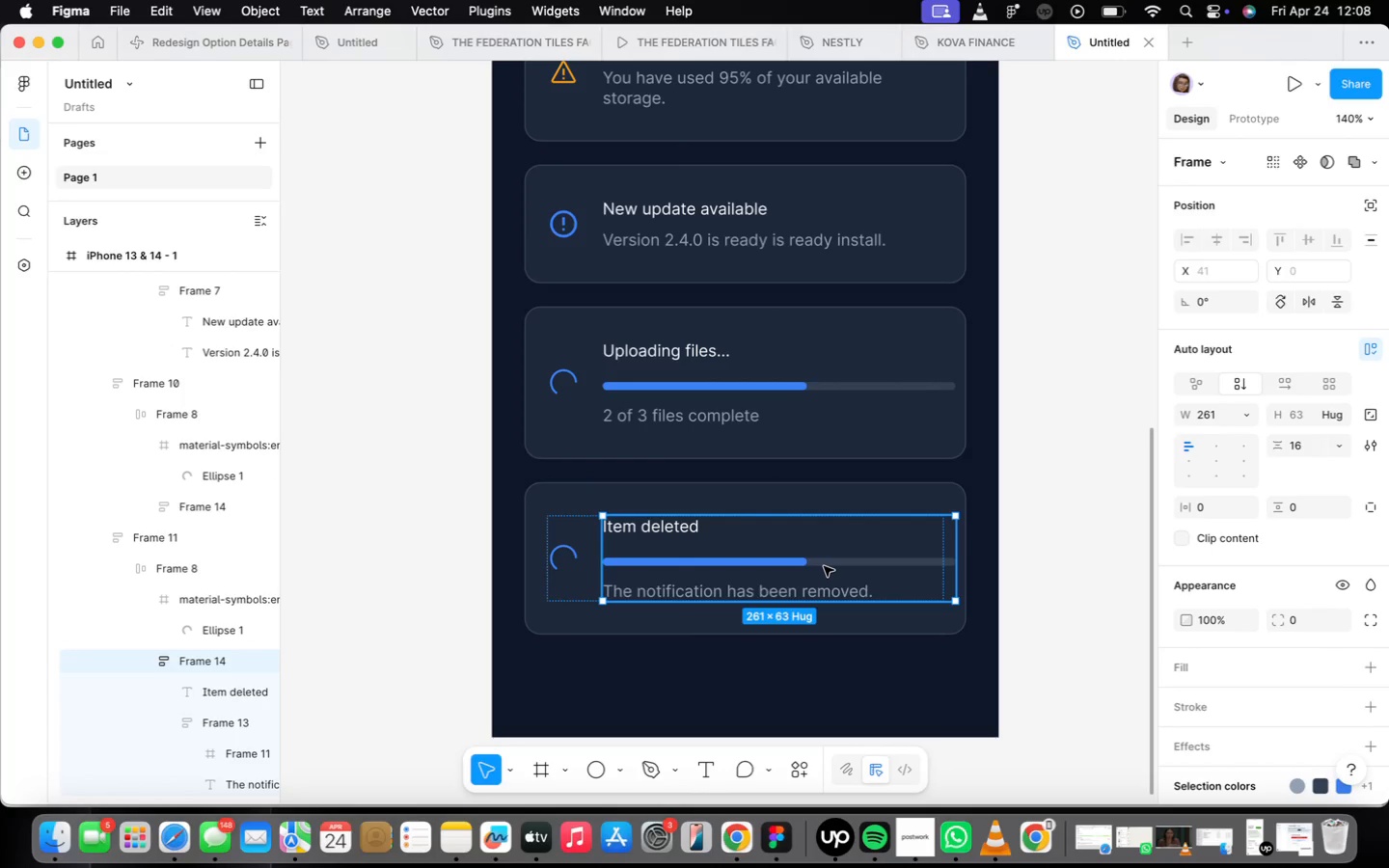 
triple_click([824, 566])
 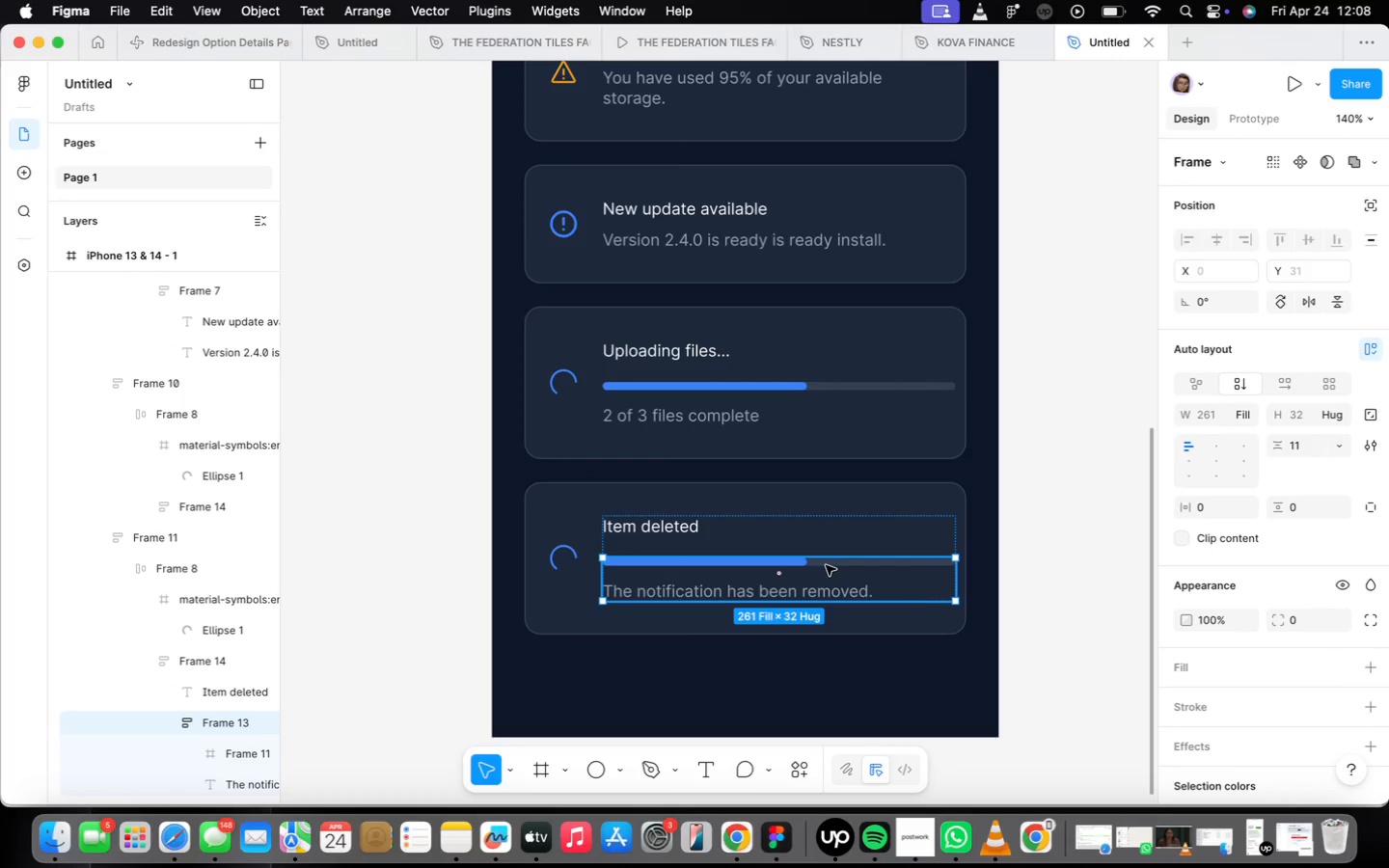 
double_click([826, 565])
 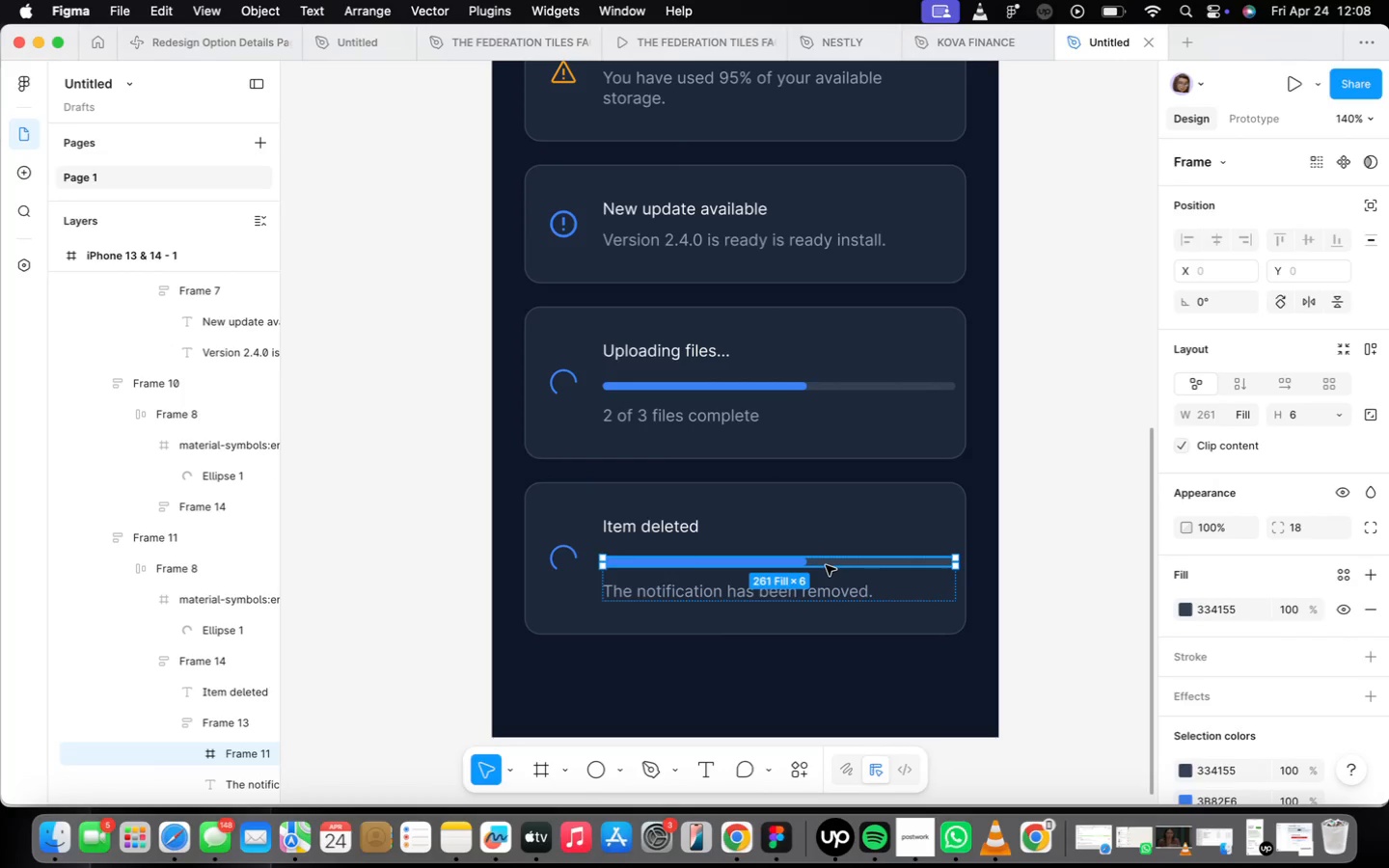 
key(Backspace)
 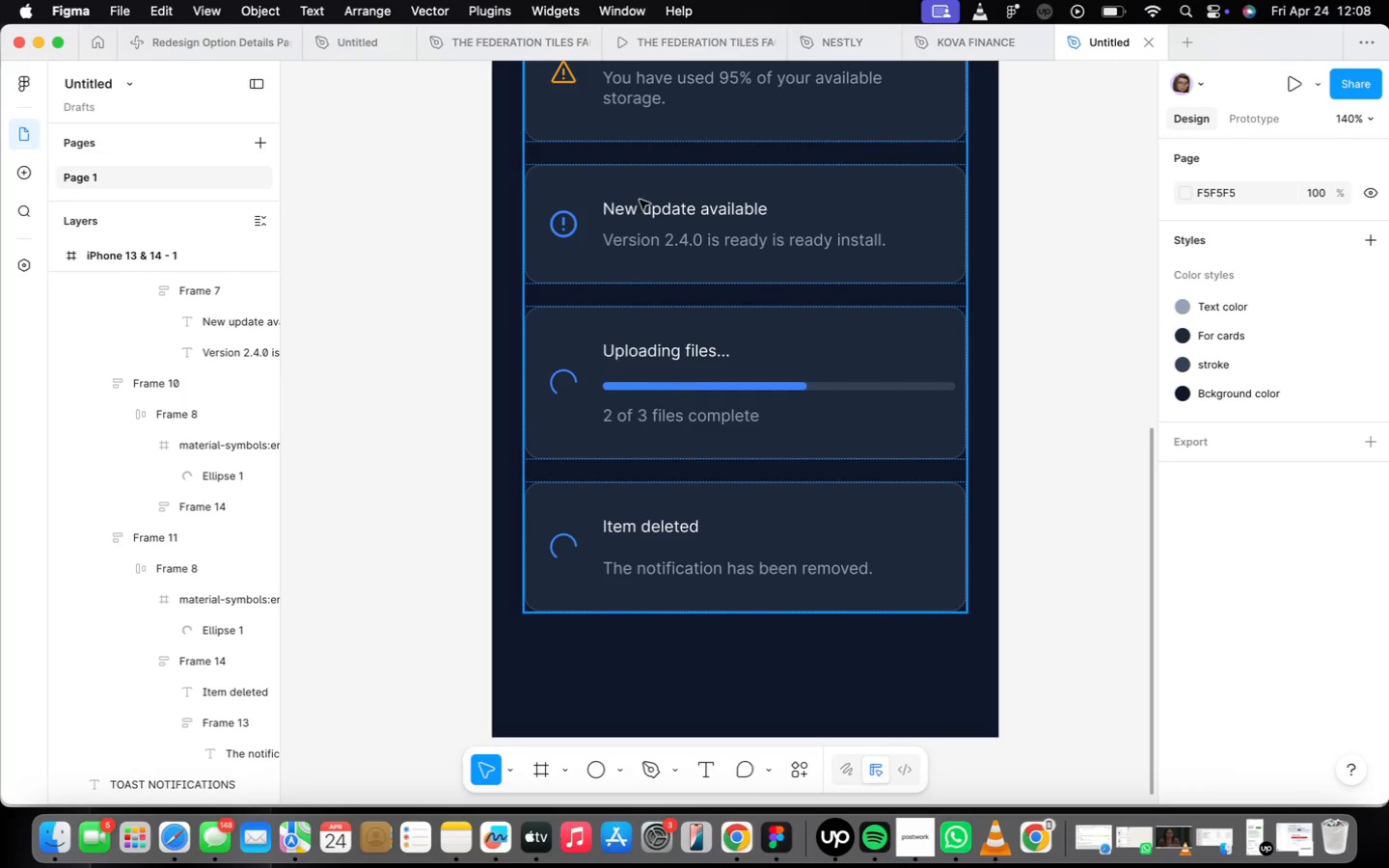 
double_click([656, 240])
 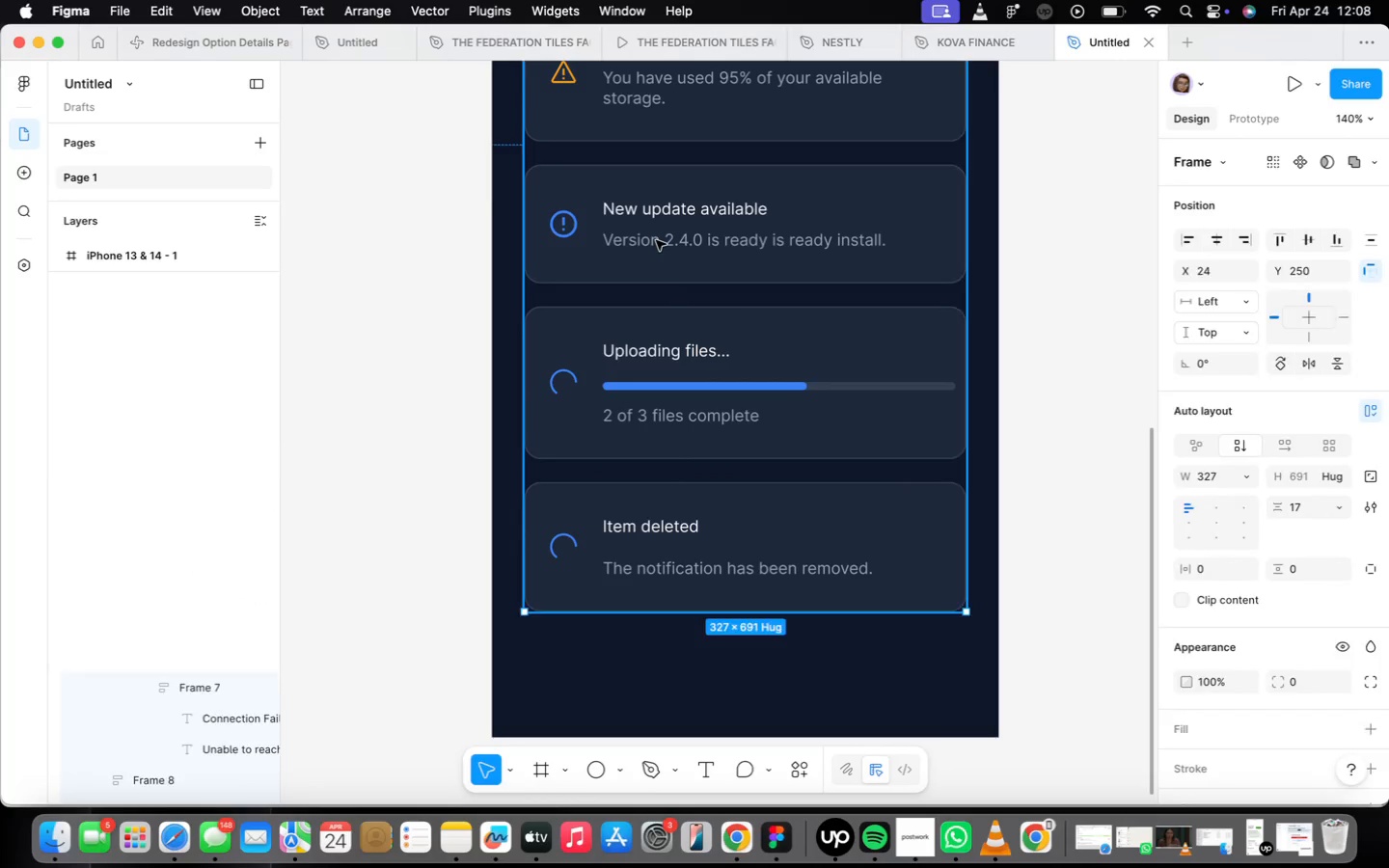 
triple_click([656, 240])
 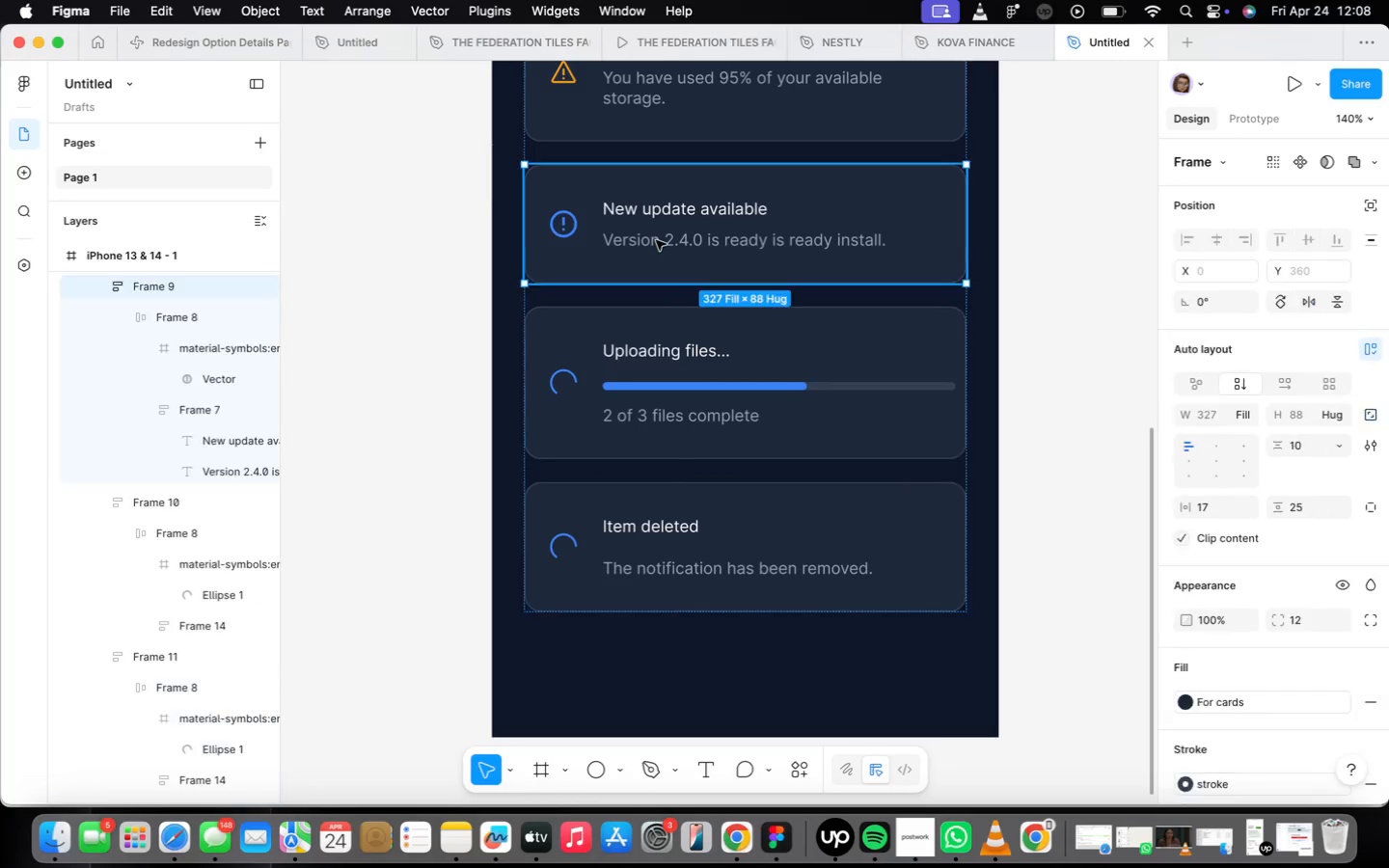 
triple_click([656, 240])
 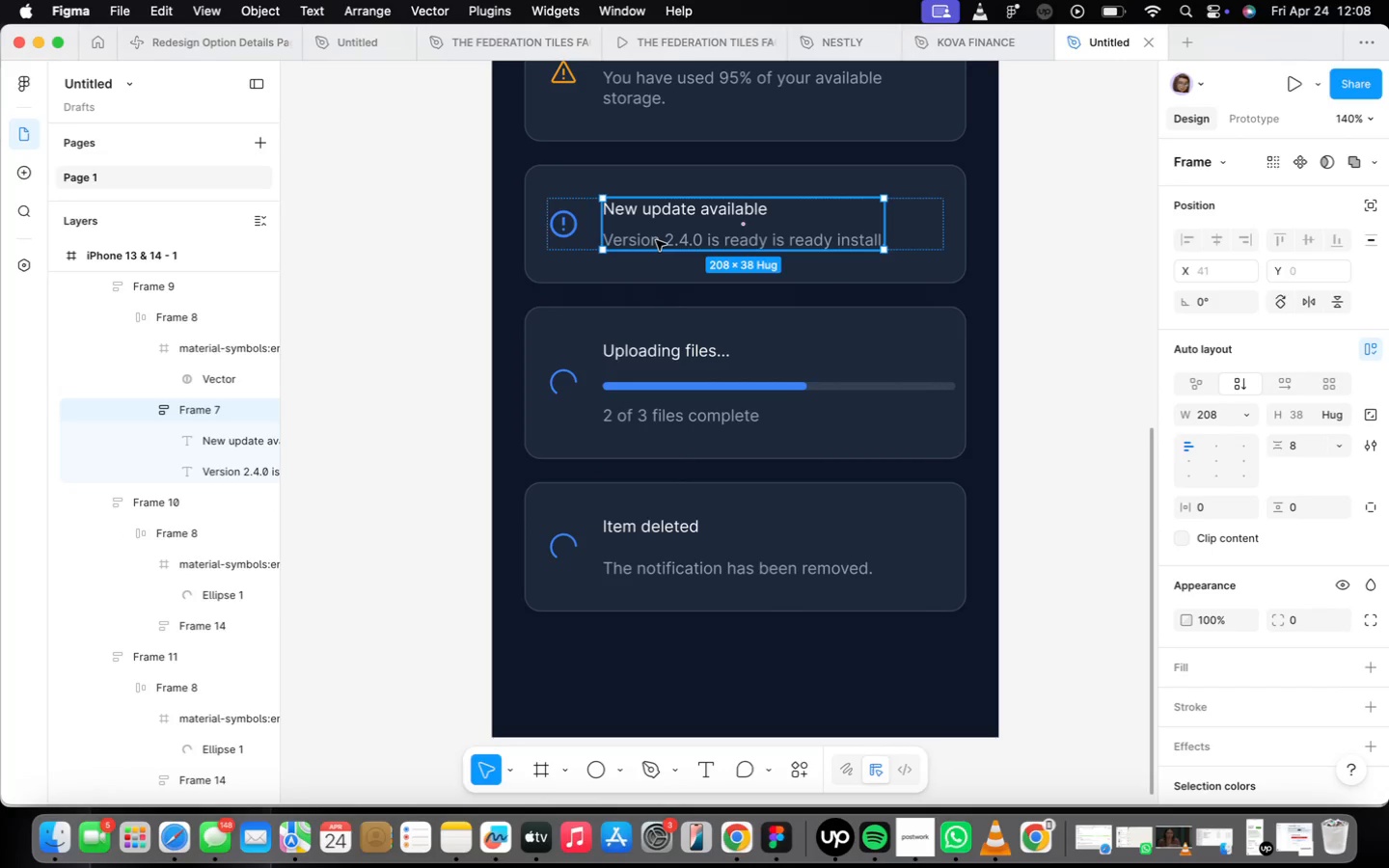 
right_click([656, 240])
 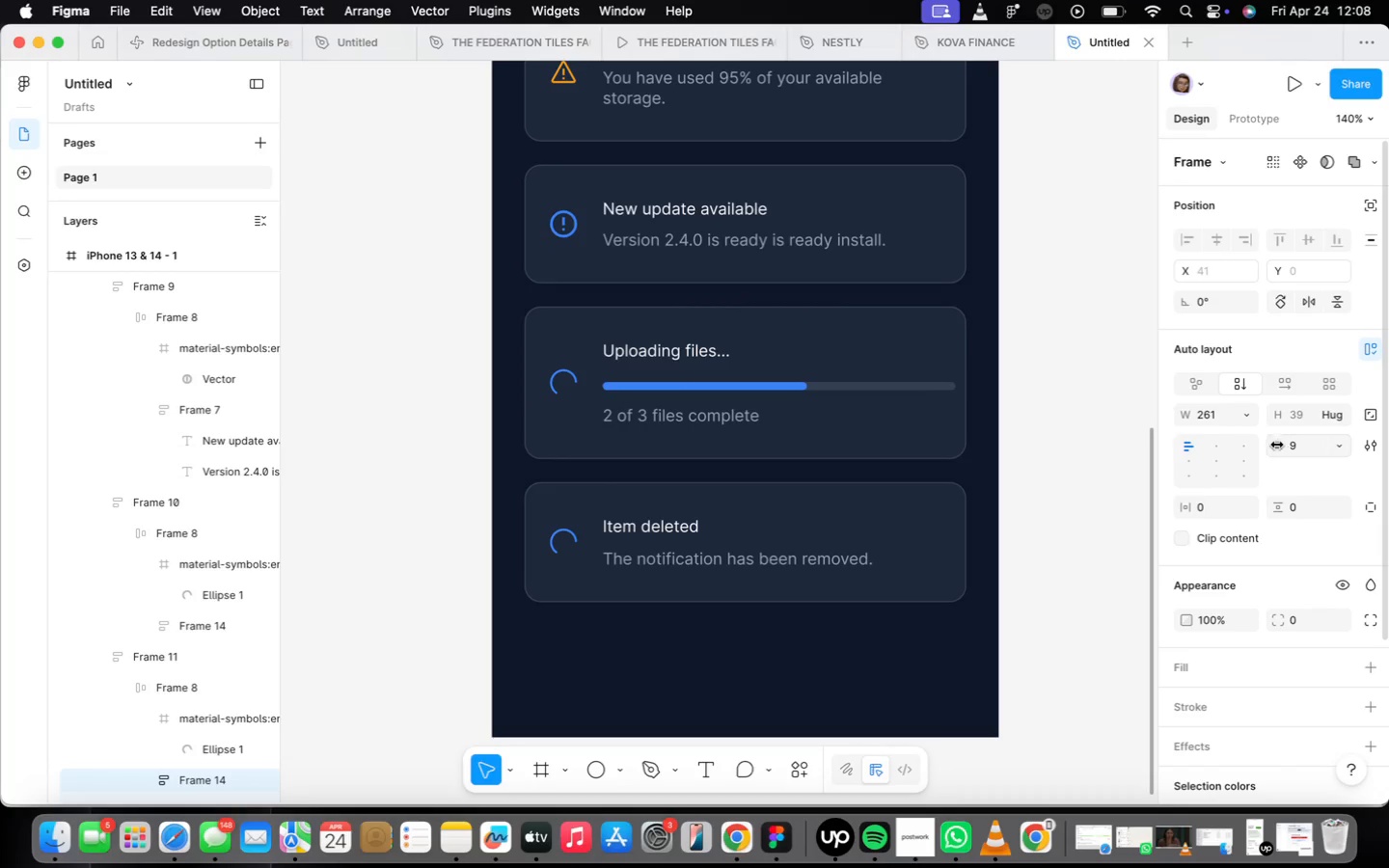 
wait(13.37)
 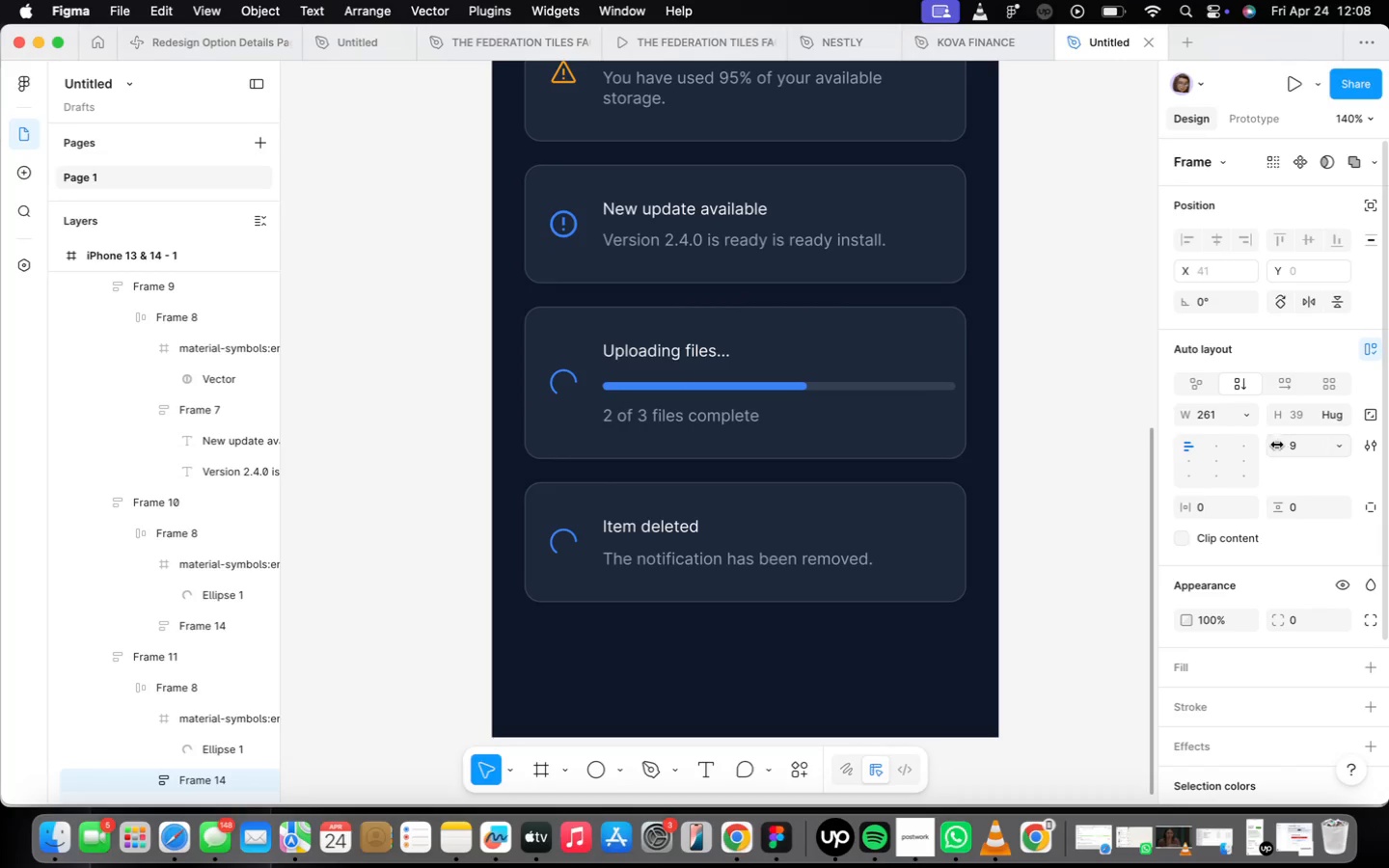 
triple_click([665, 542])
 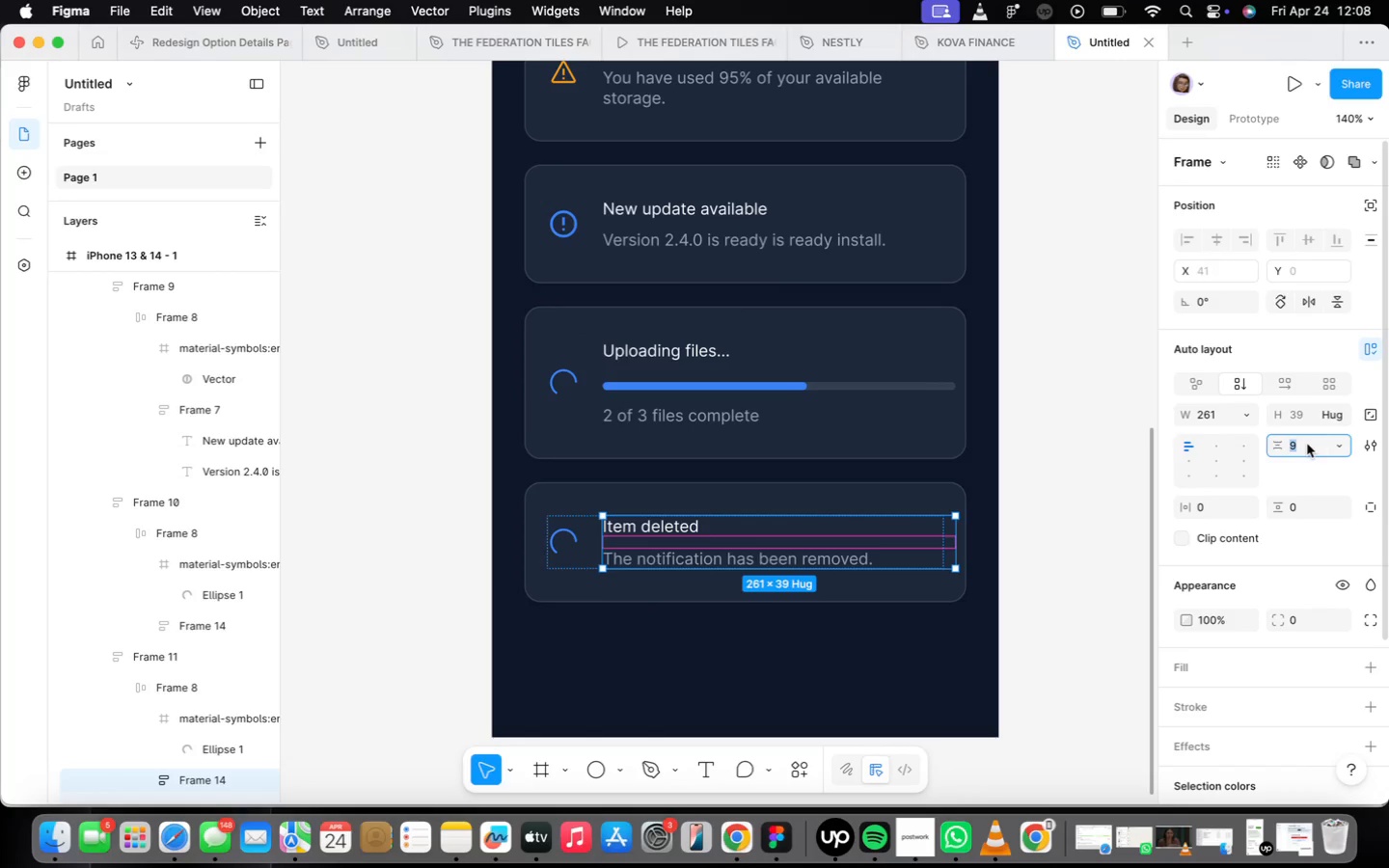 
key(8)
 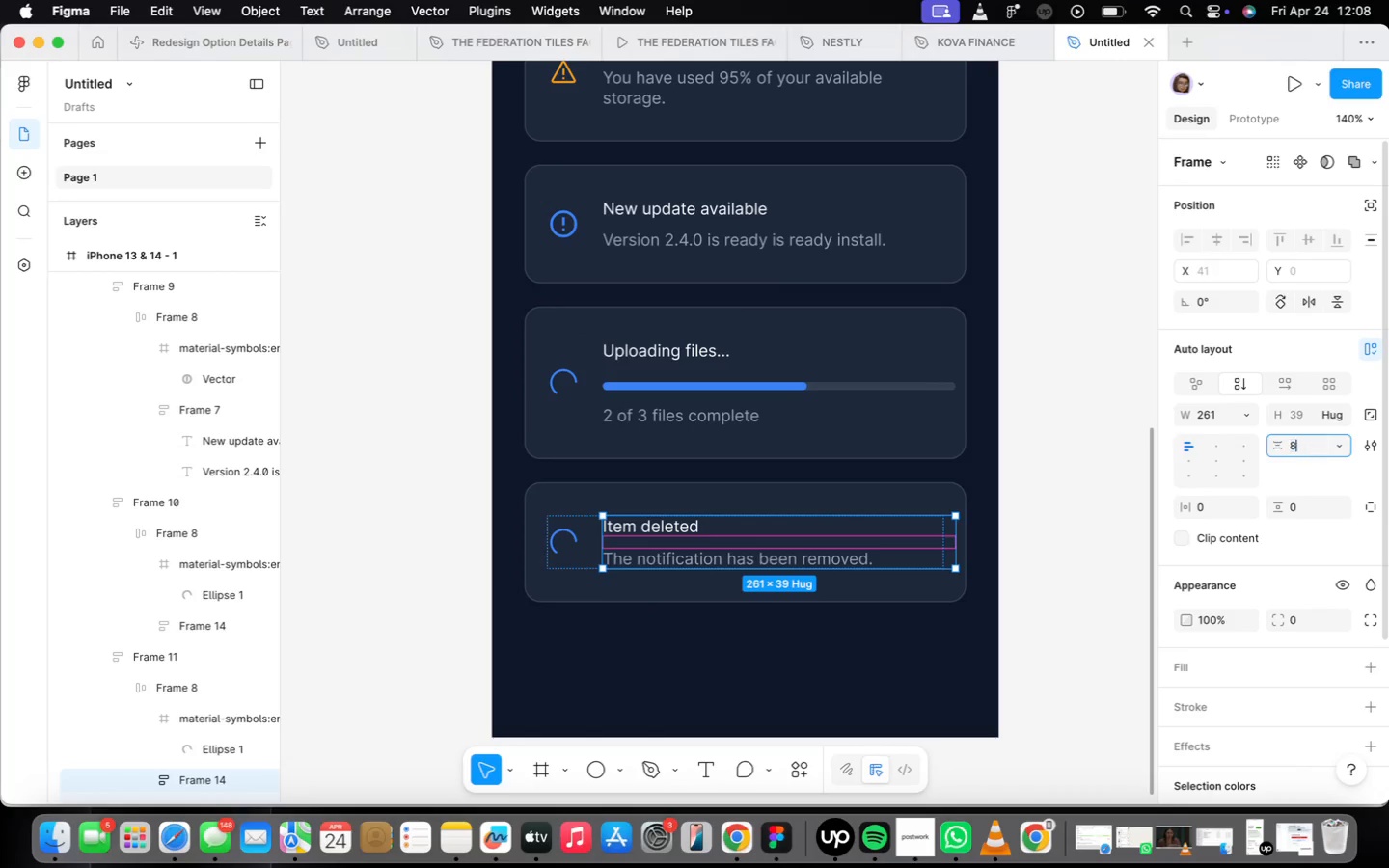 
key(Enter)
 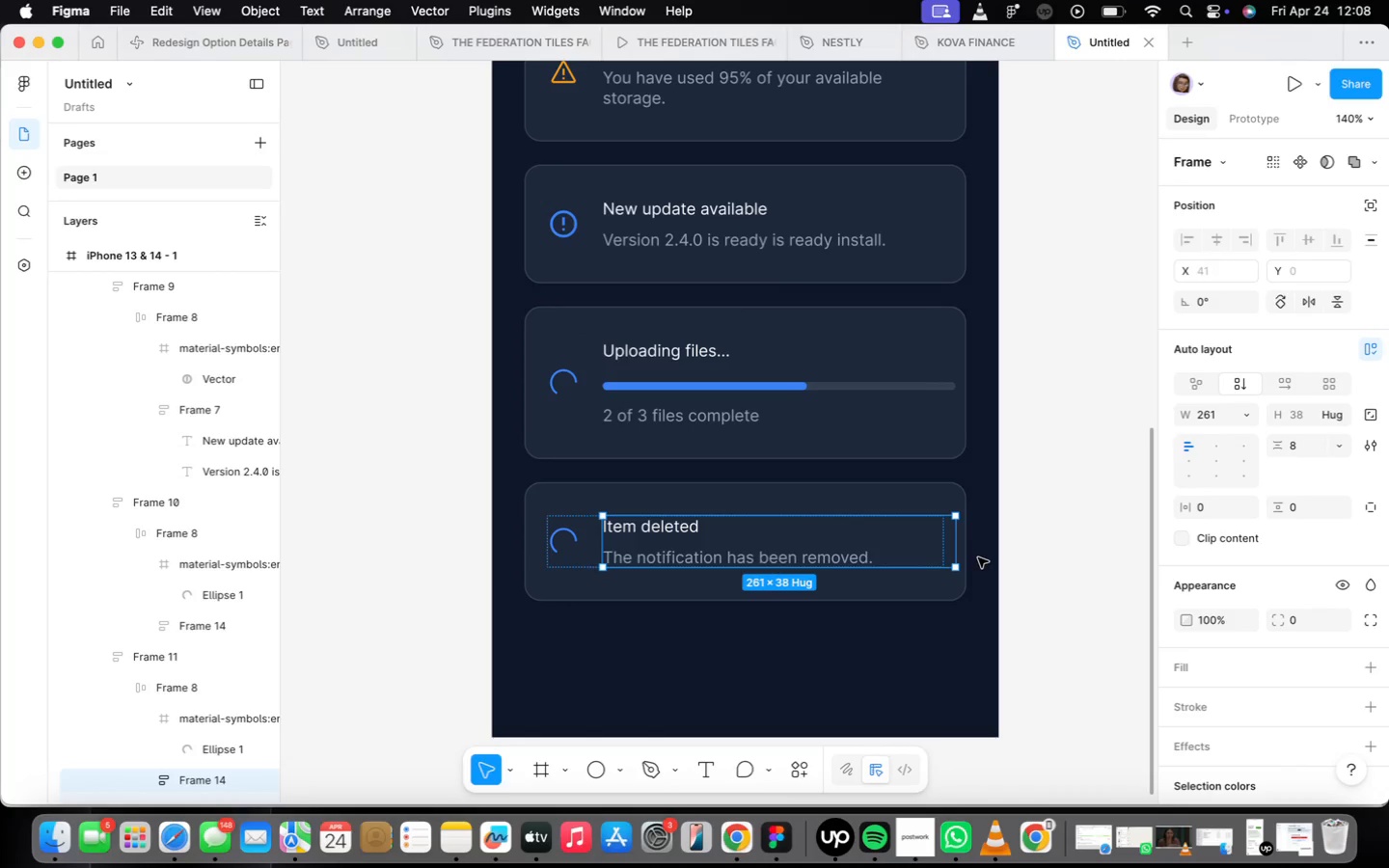 
left_click([1023, 587])
 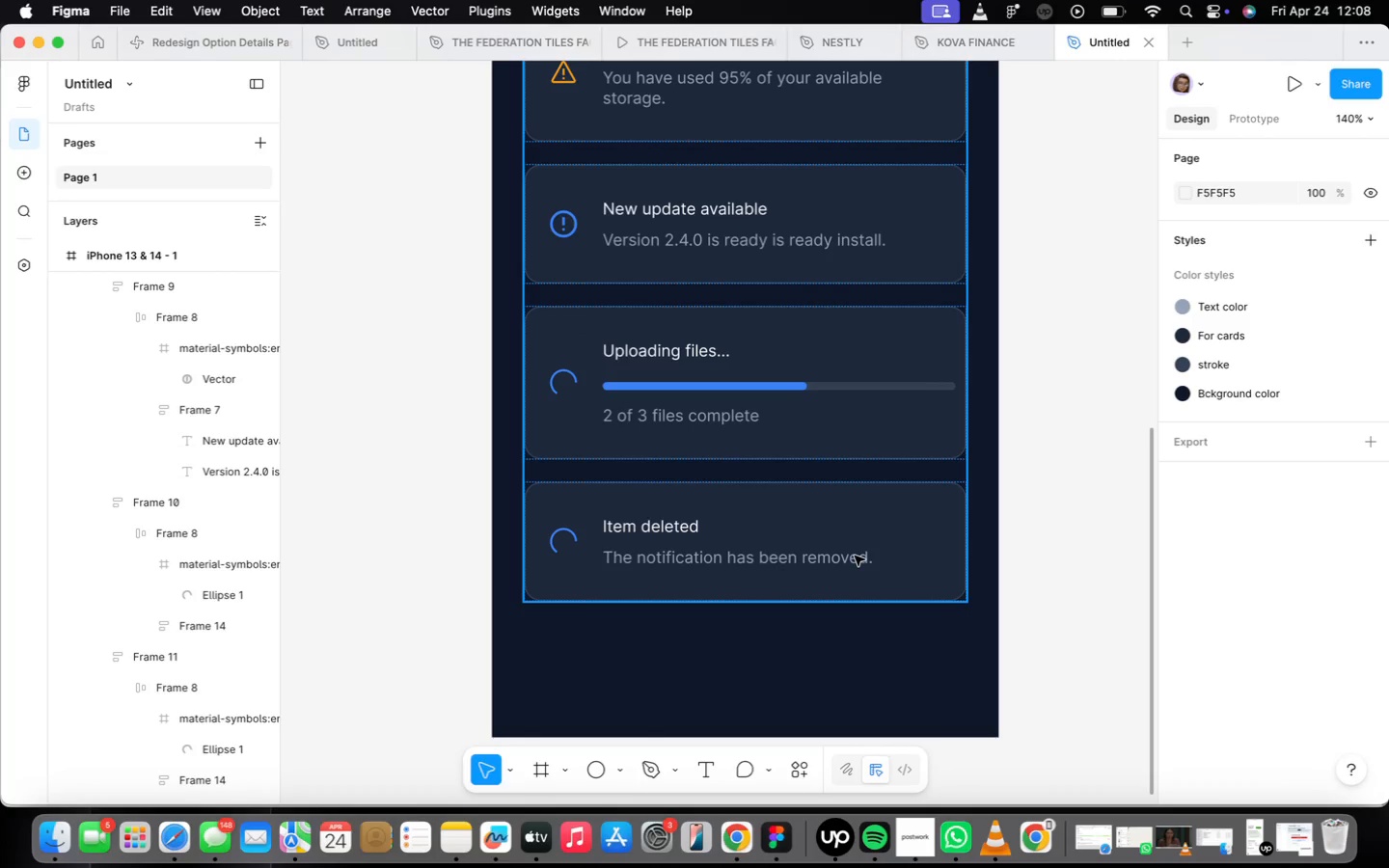 
double_click([855, 556])
 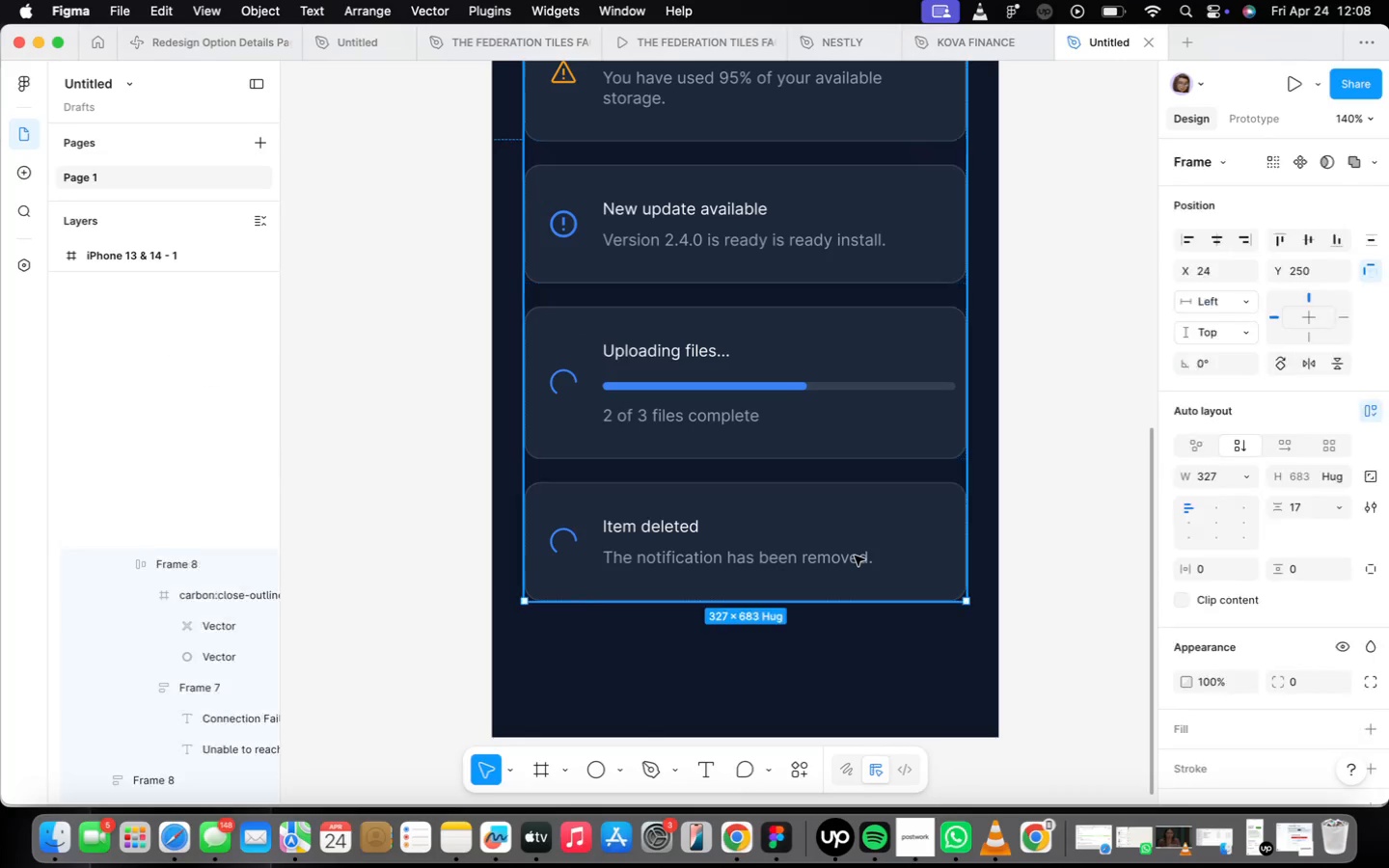 
triple_click([855, 556])
 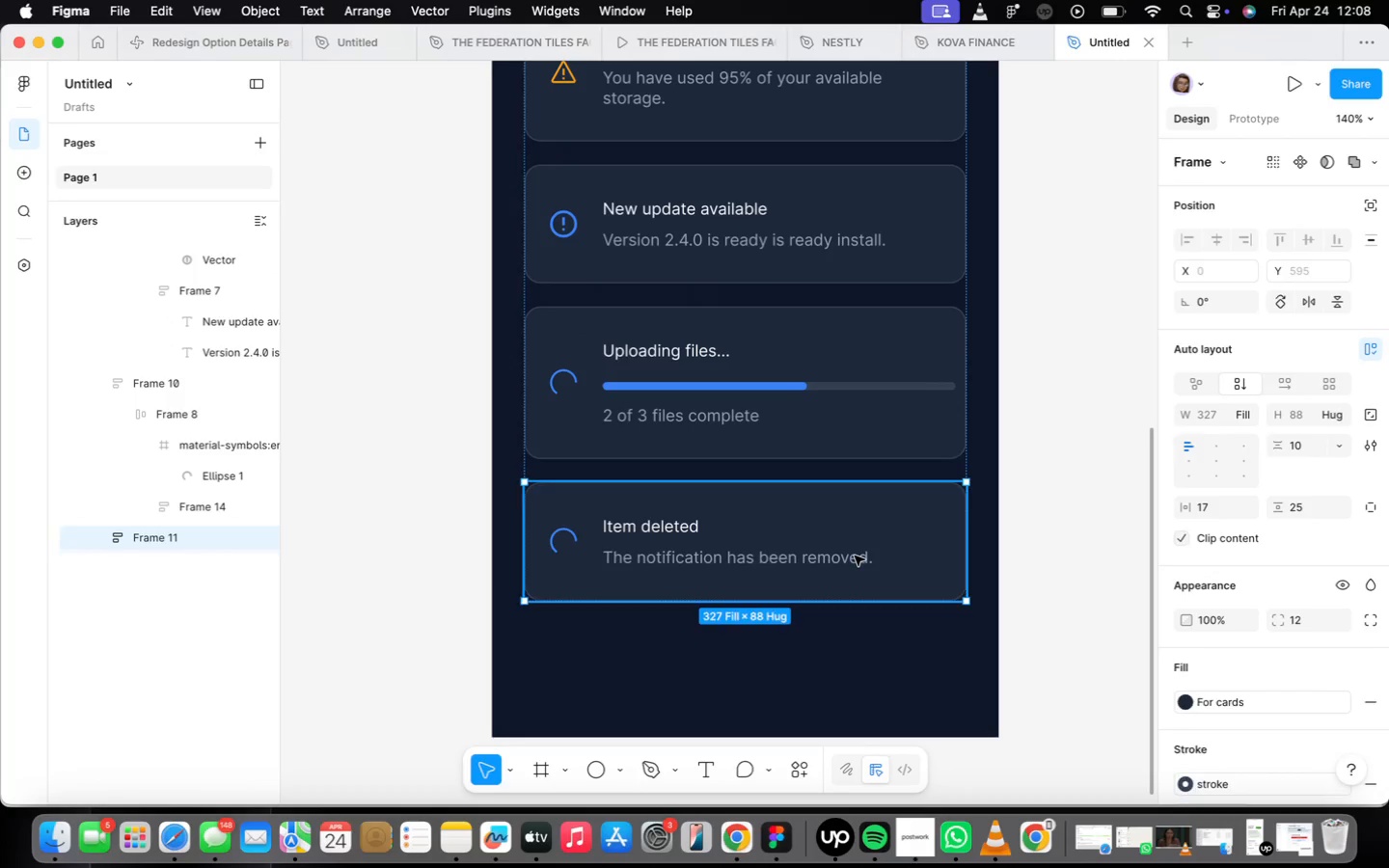 
triple_click([855, 556])
 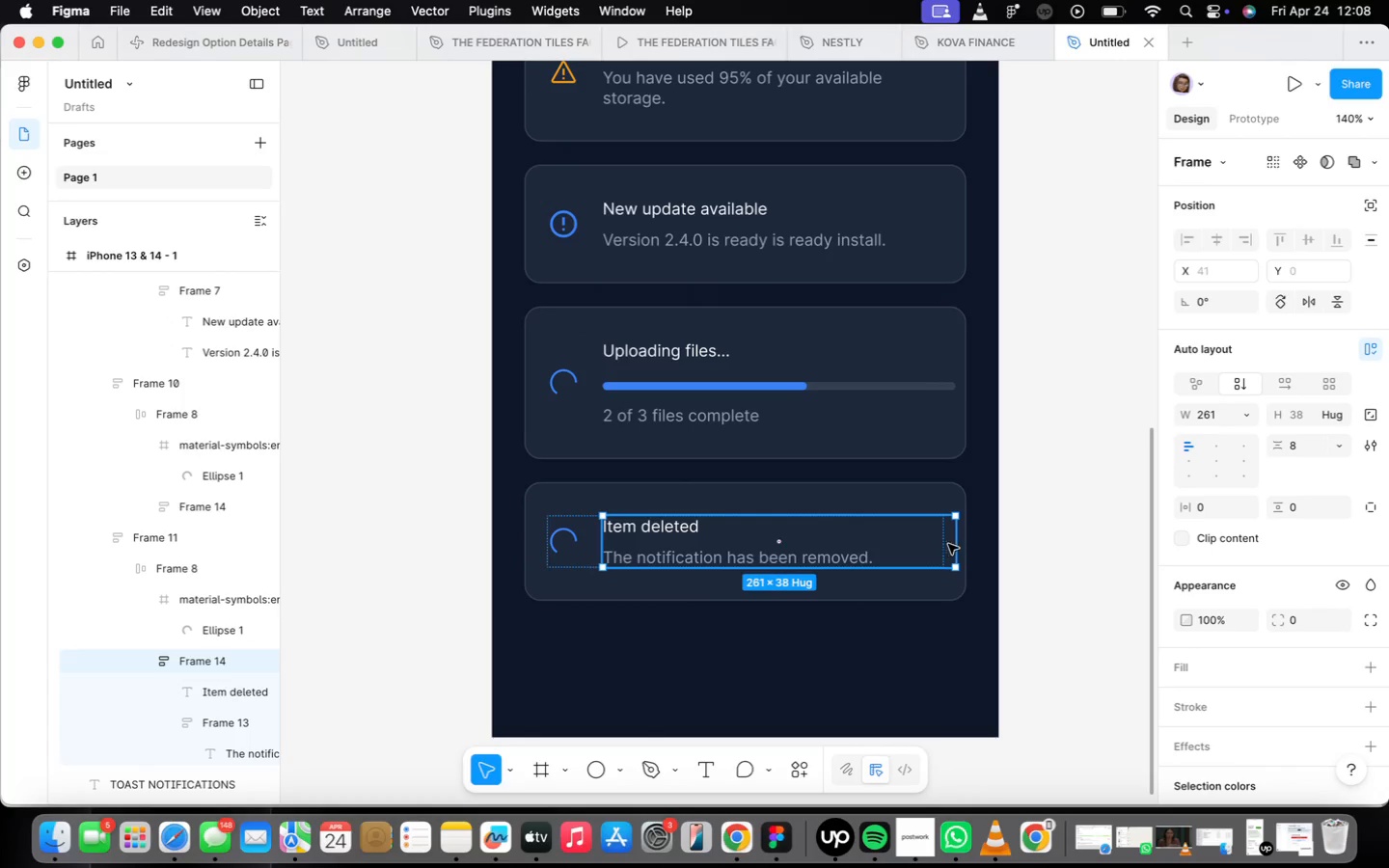 
left_click_drag(start_coordinate=[956, 543], to_coordinate=[878, 534])
 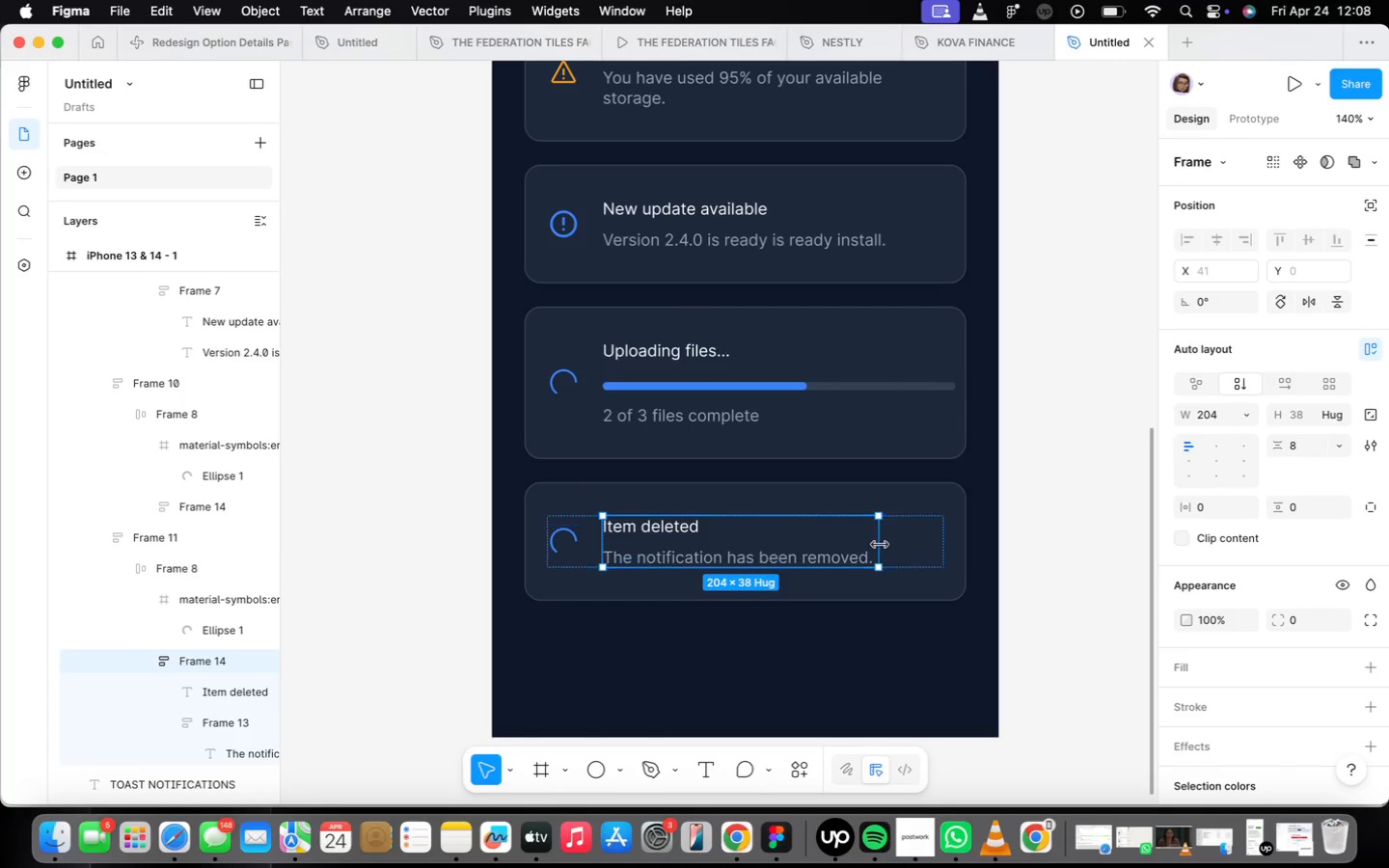 
left_click_drag(start_coordinate=[880, 544], to_coordinate=[803, 541])
 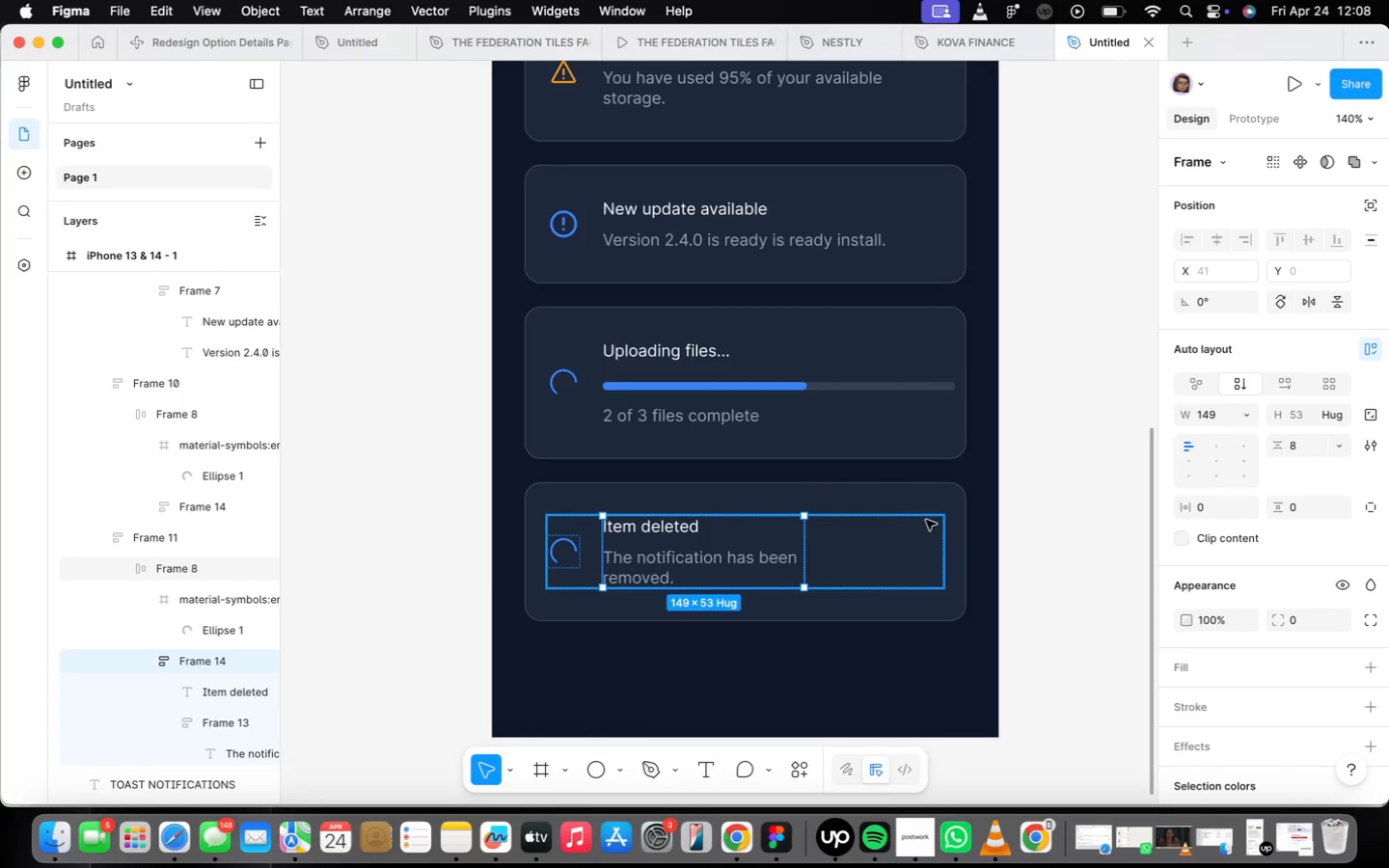 
left_click([926, 520])
 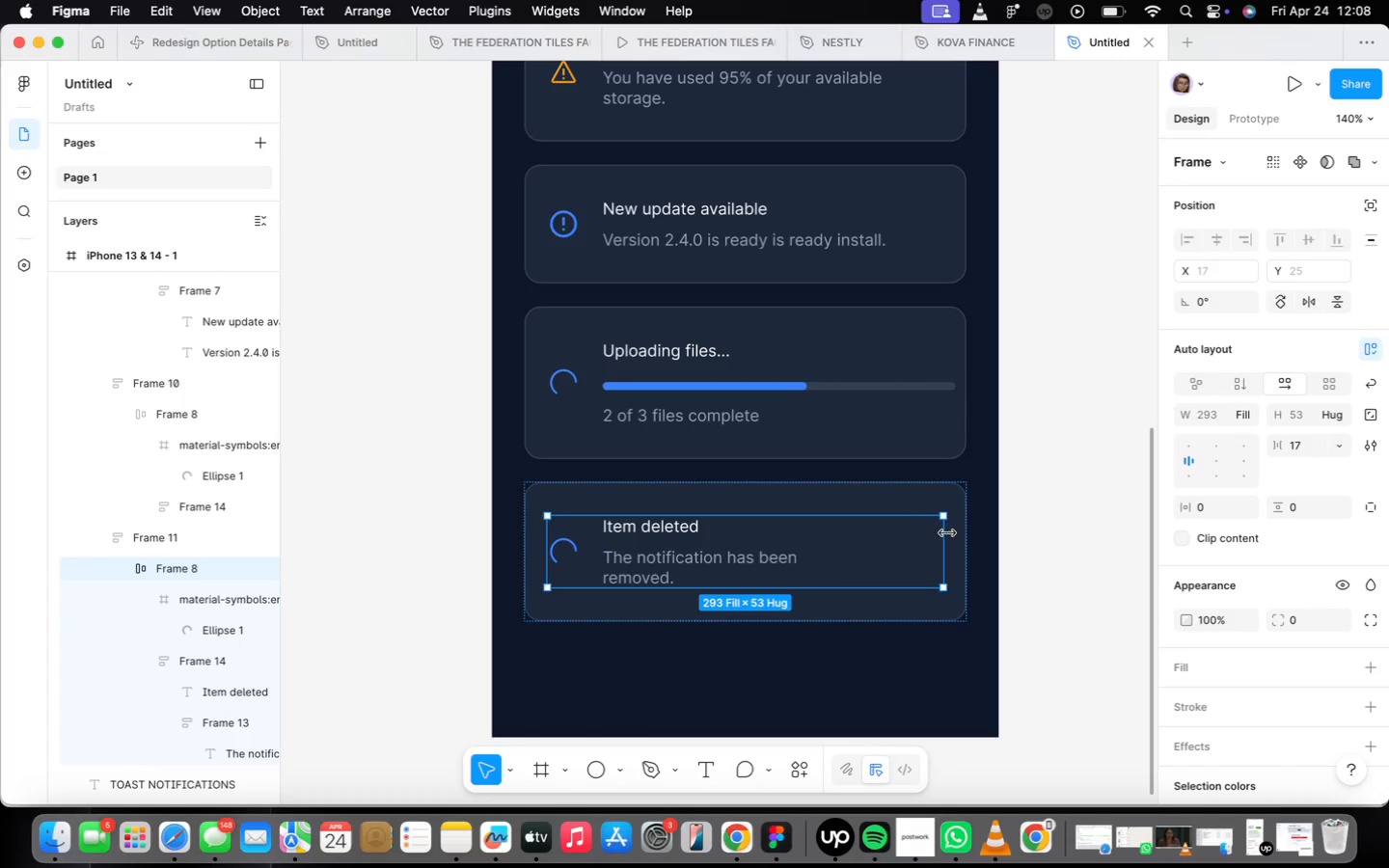 
left_click_drag(start_coordinate=[947, 533], to_coordinate=[796, 541])
 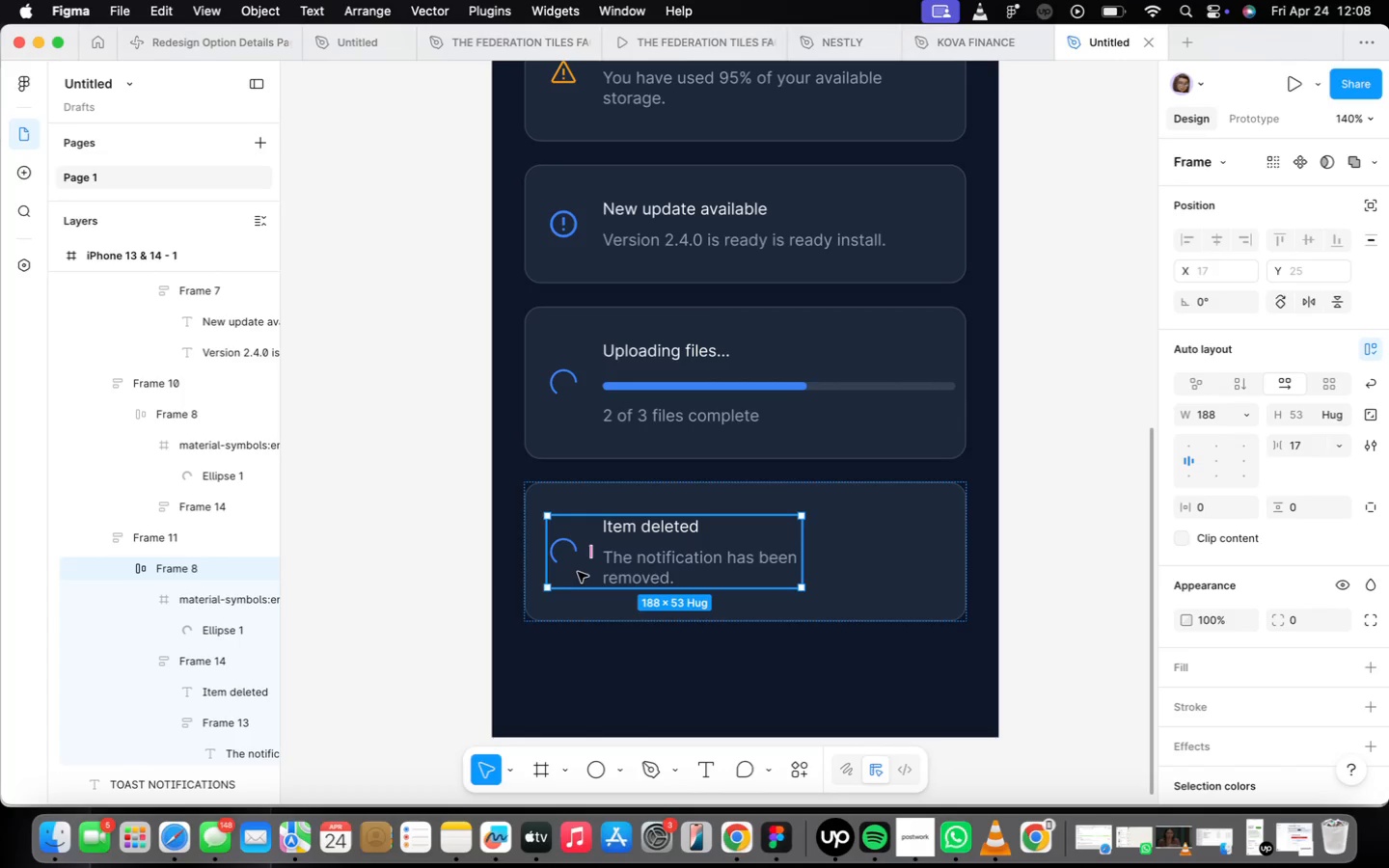 
double_click([578, 572])
 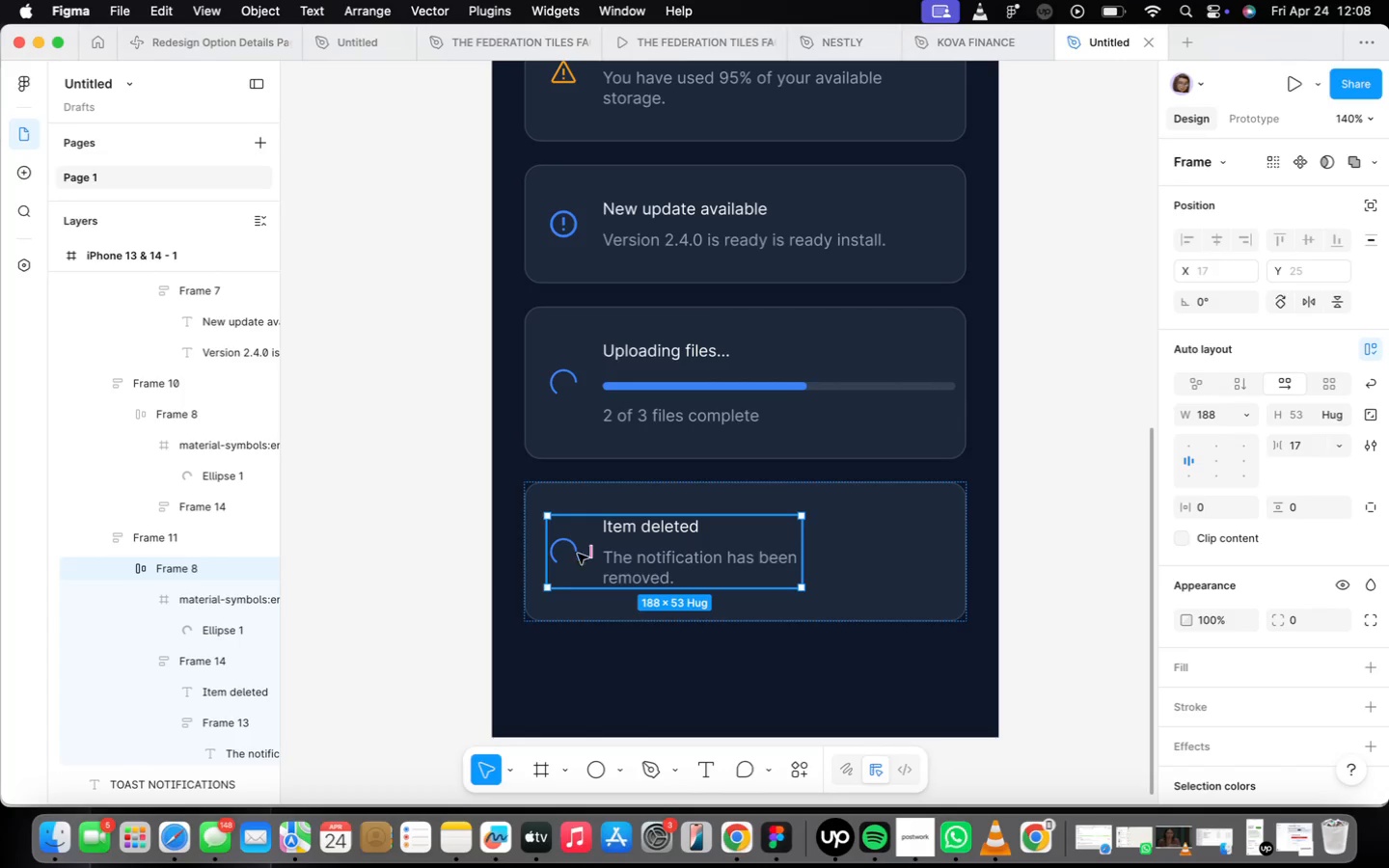 
double_click([578, 551])
 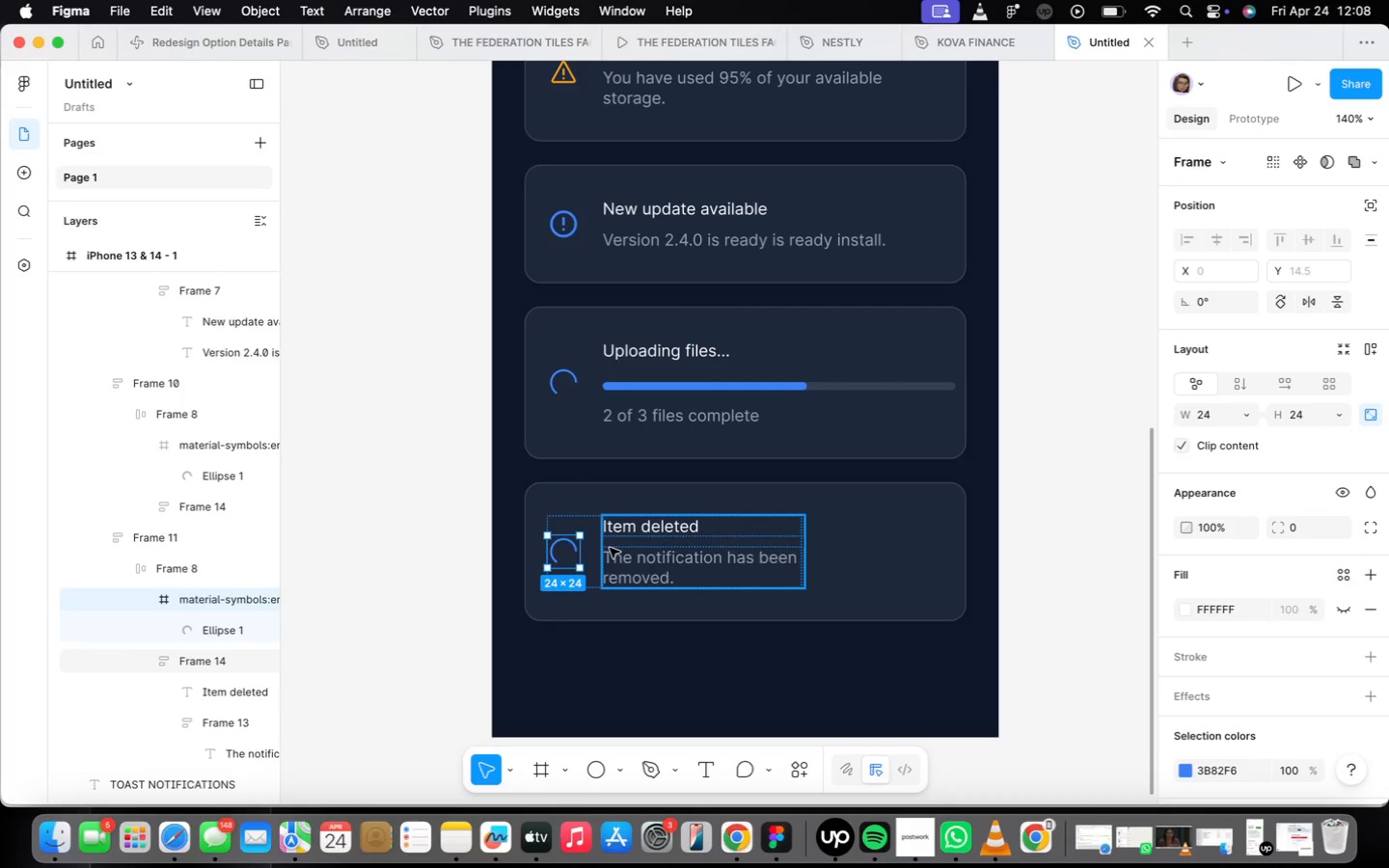 
key(Meta+CommandLeft)
 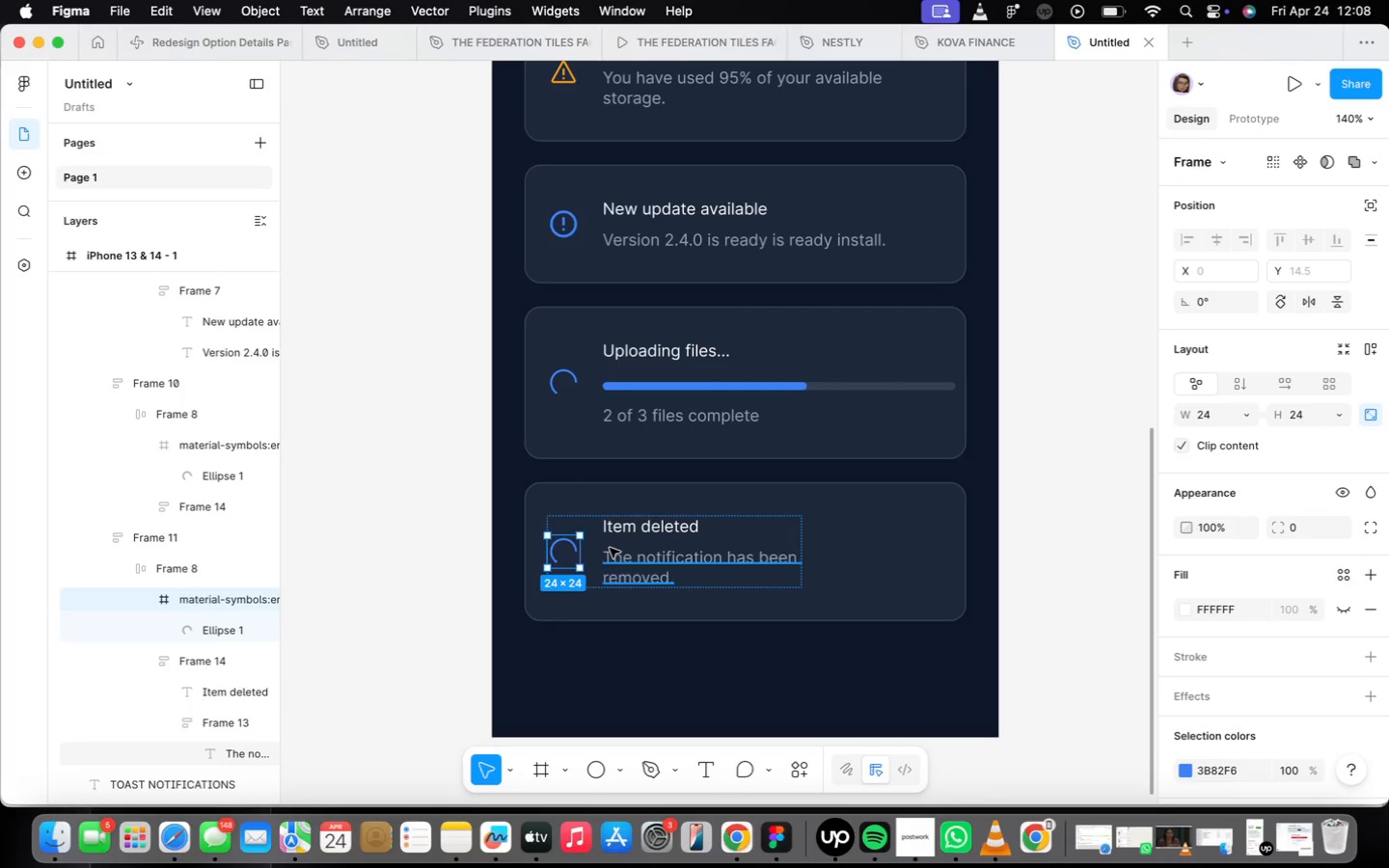 
key(Meta+D)
 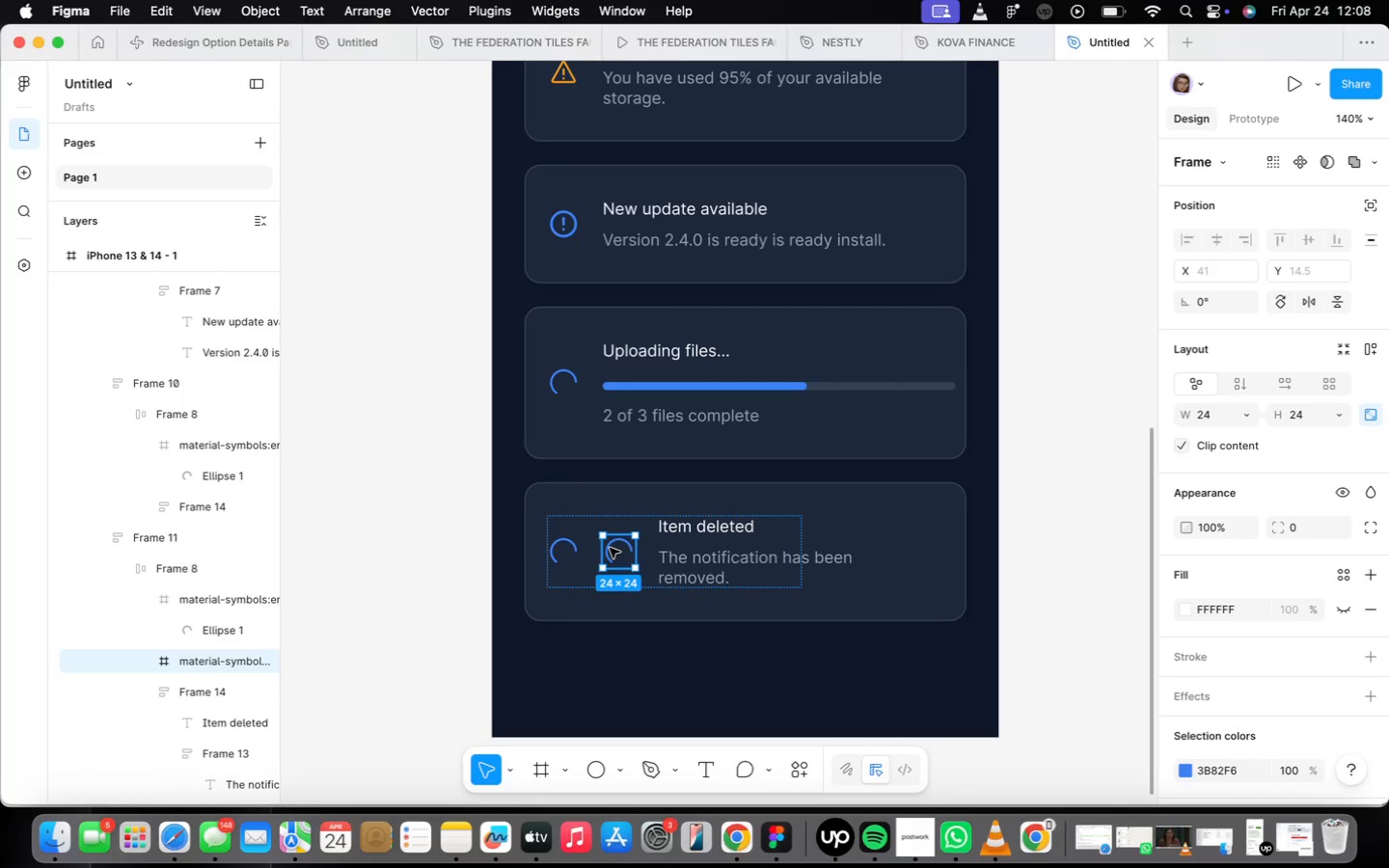 
hold_key(key=ArrowRight, duration=0.31)
 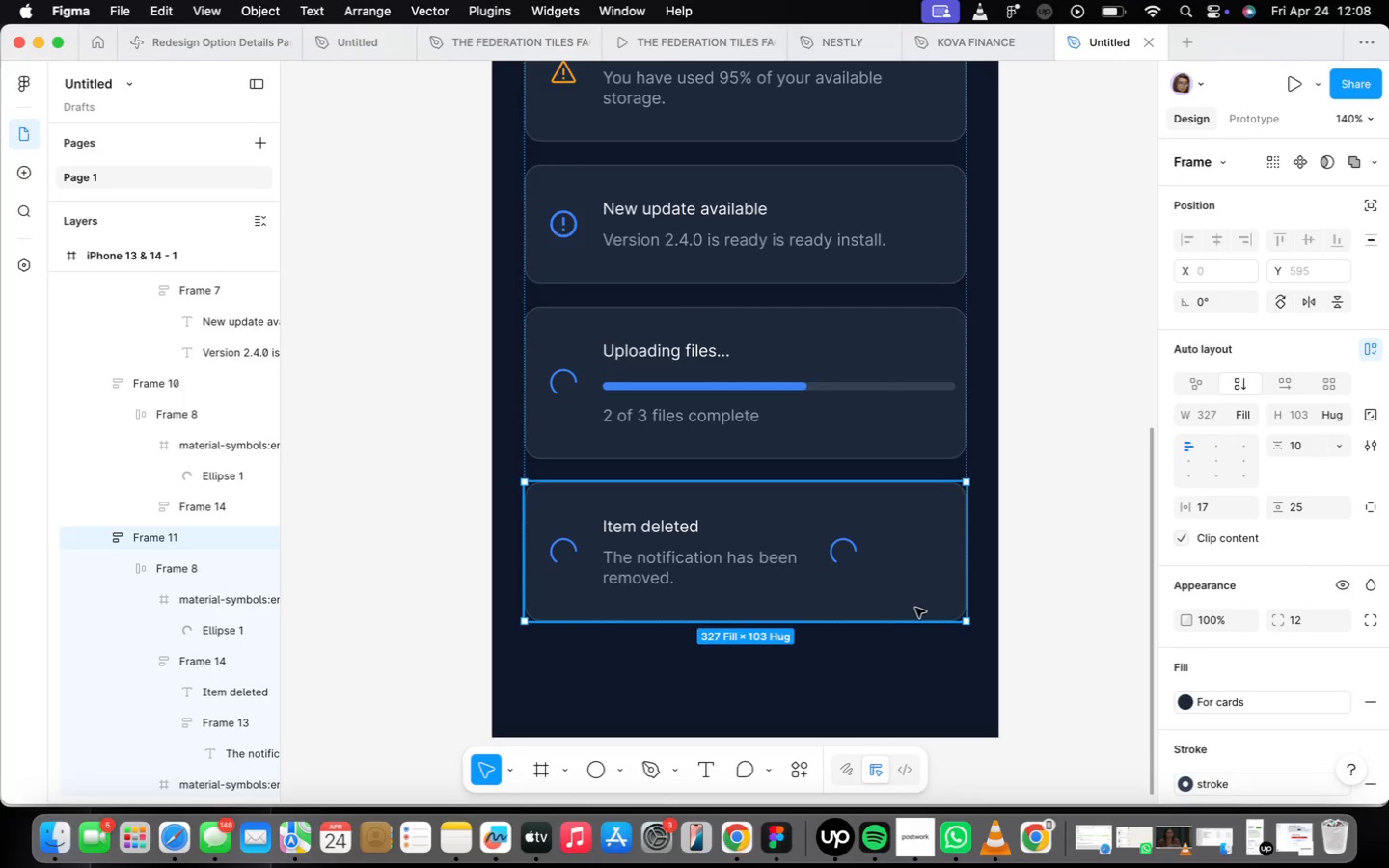 
left_click([970, 547])
 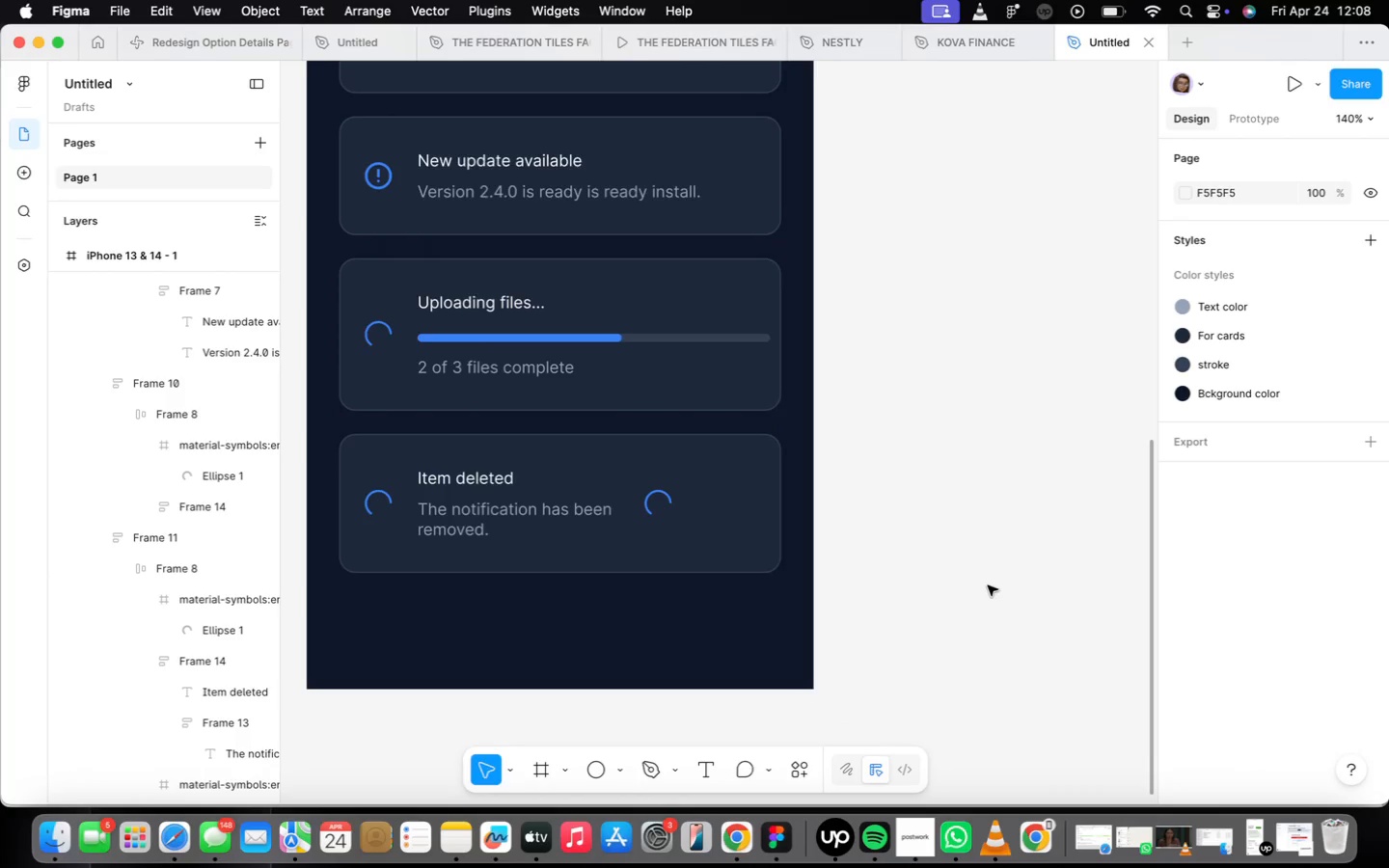 
key(F)
 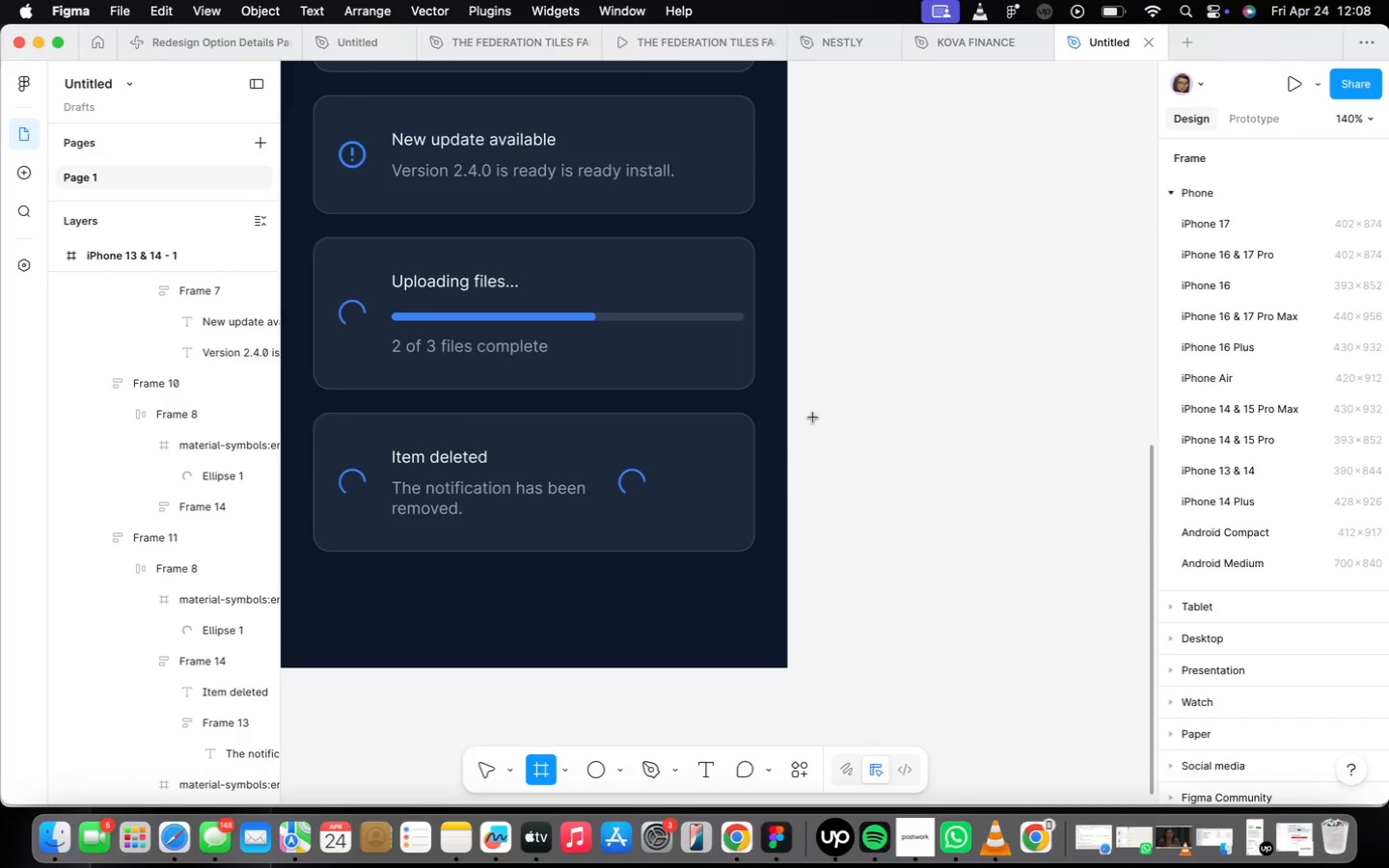 
left_click_drag(start_coordinate=[813, 418], to_coordinate=[927, 489])
 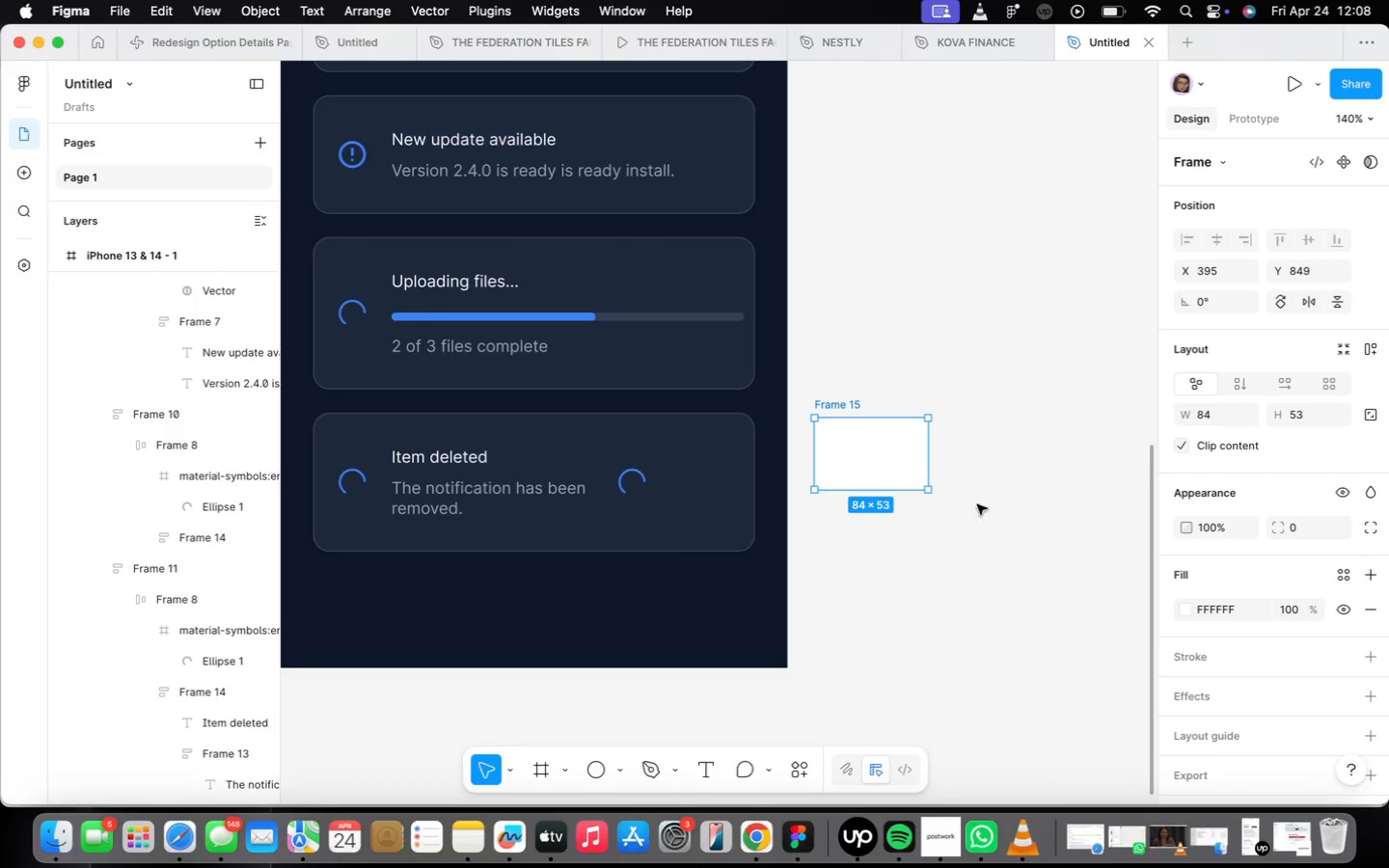 
wait(7.03)
 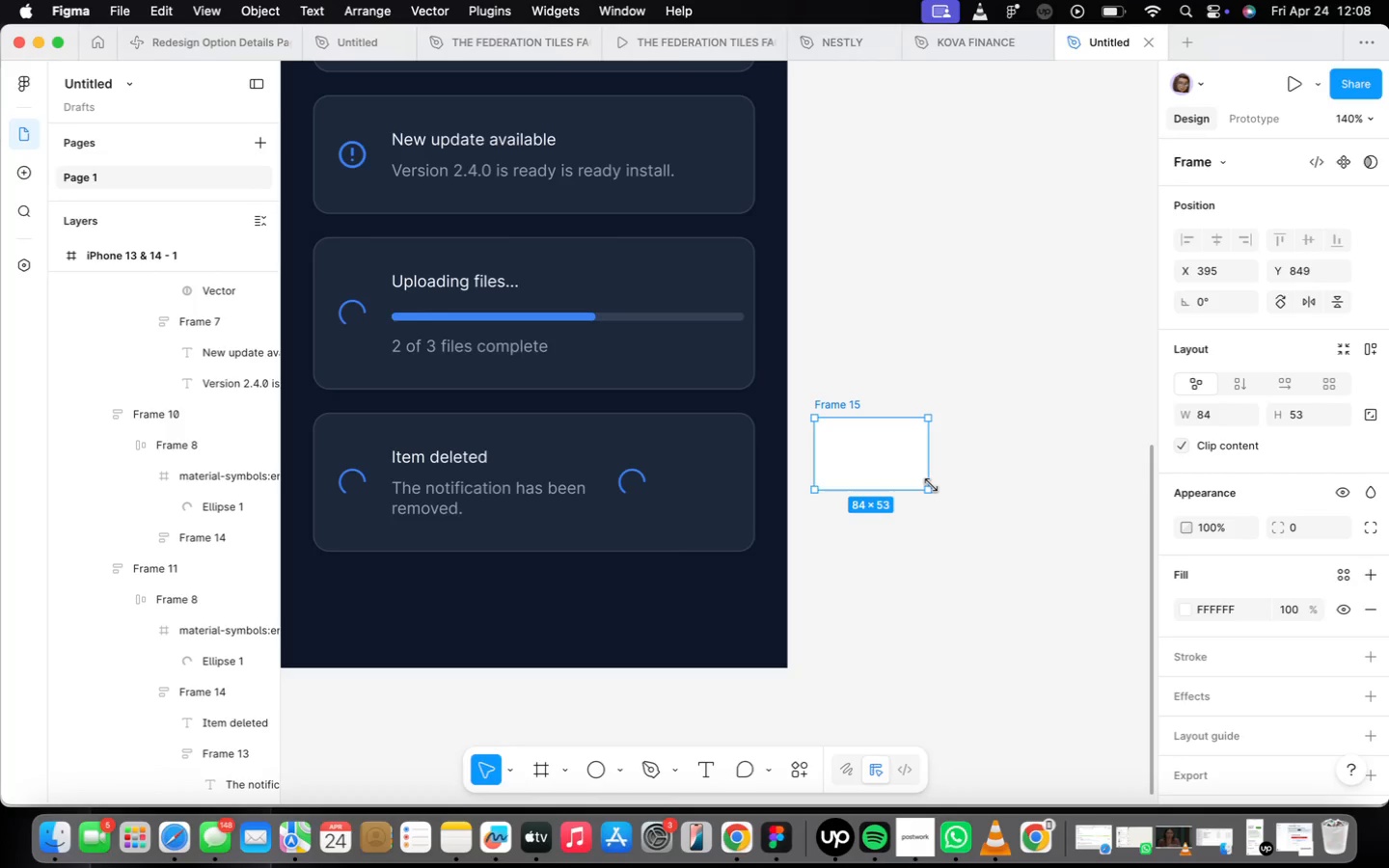 
type(33)
 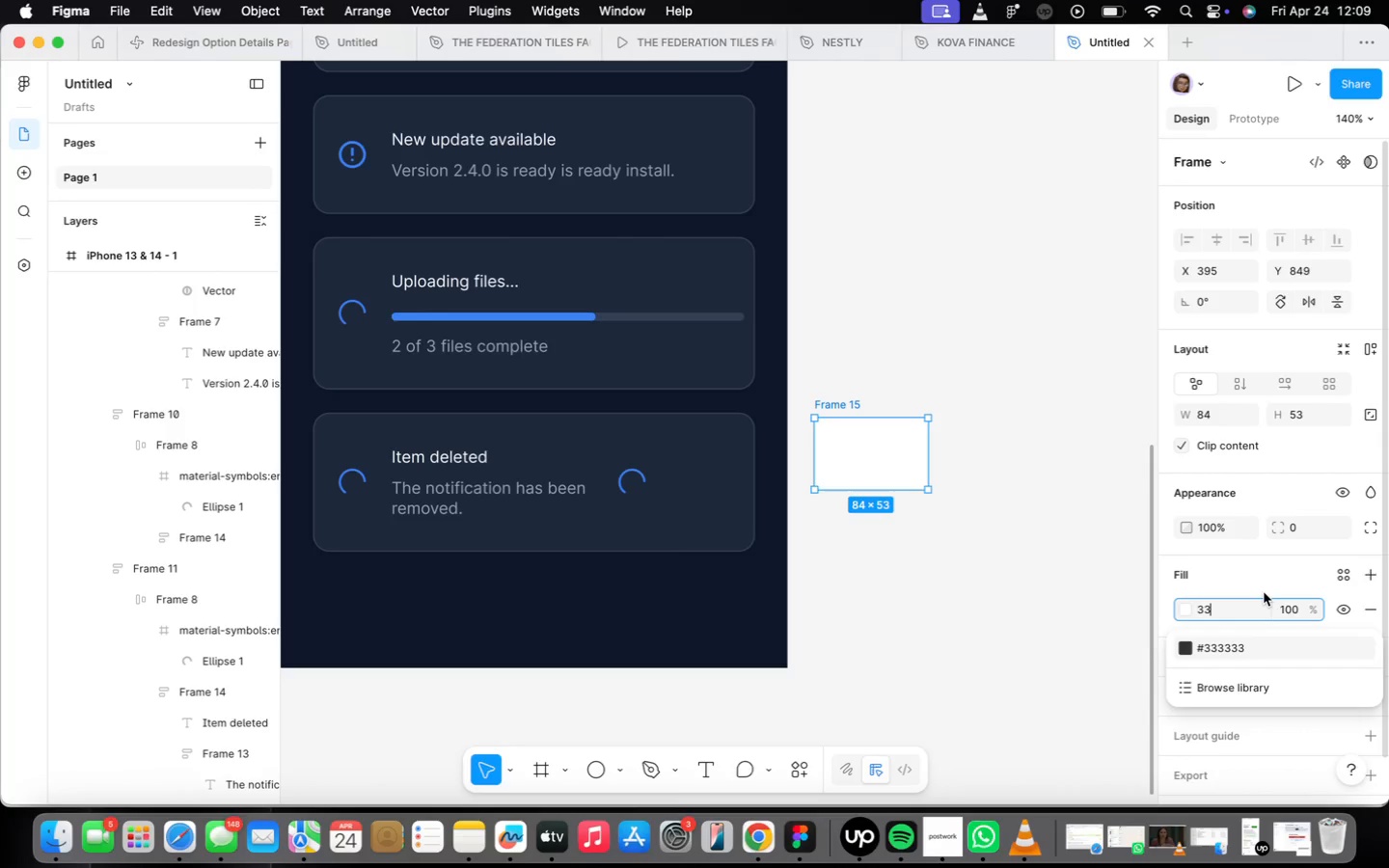 
type(4155)
 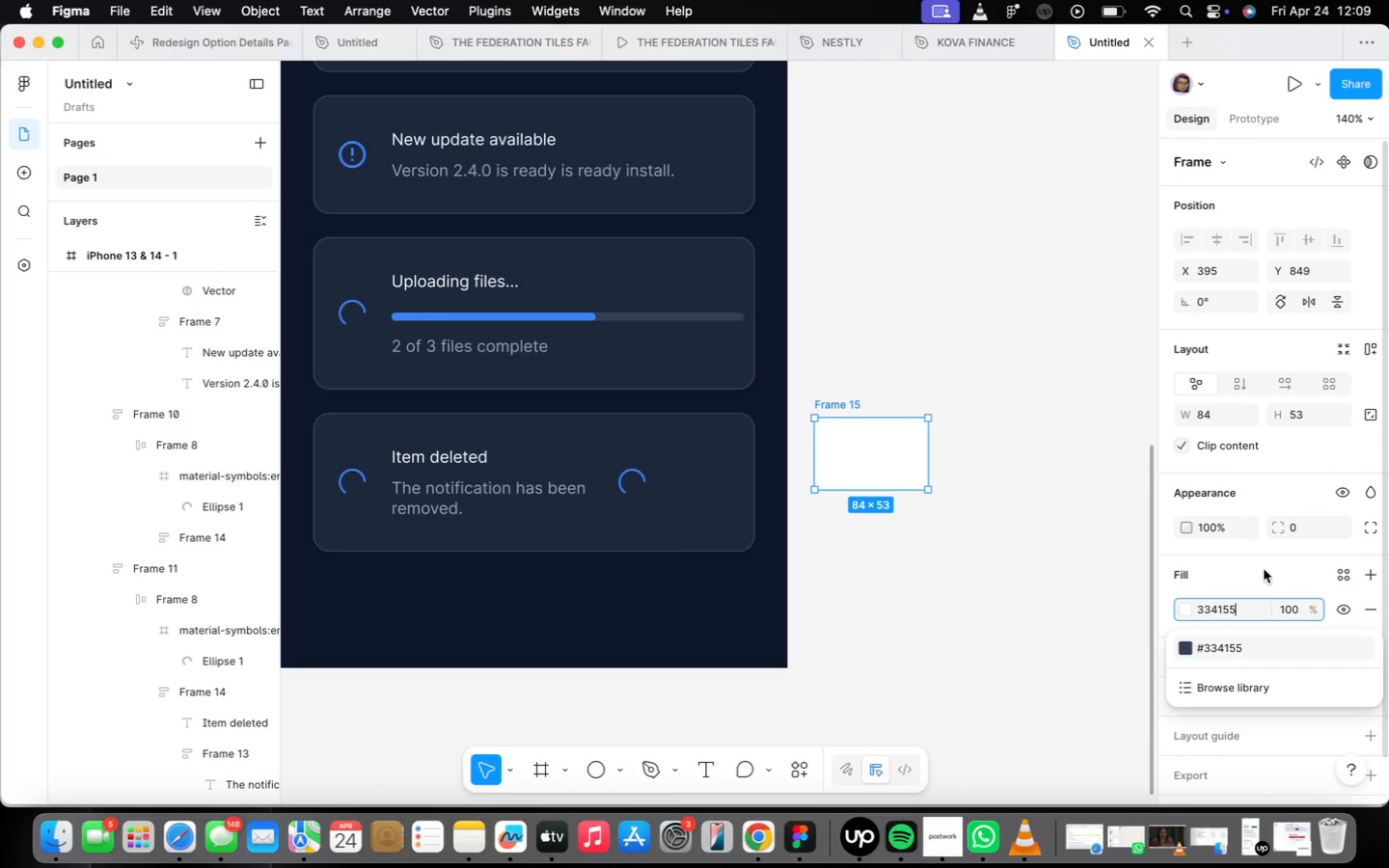 
key(Enter)
 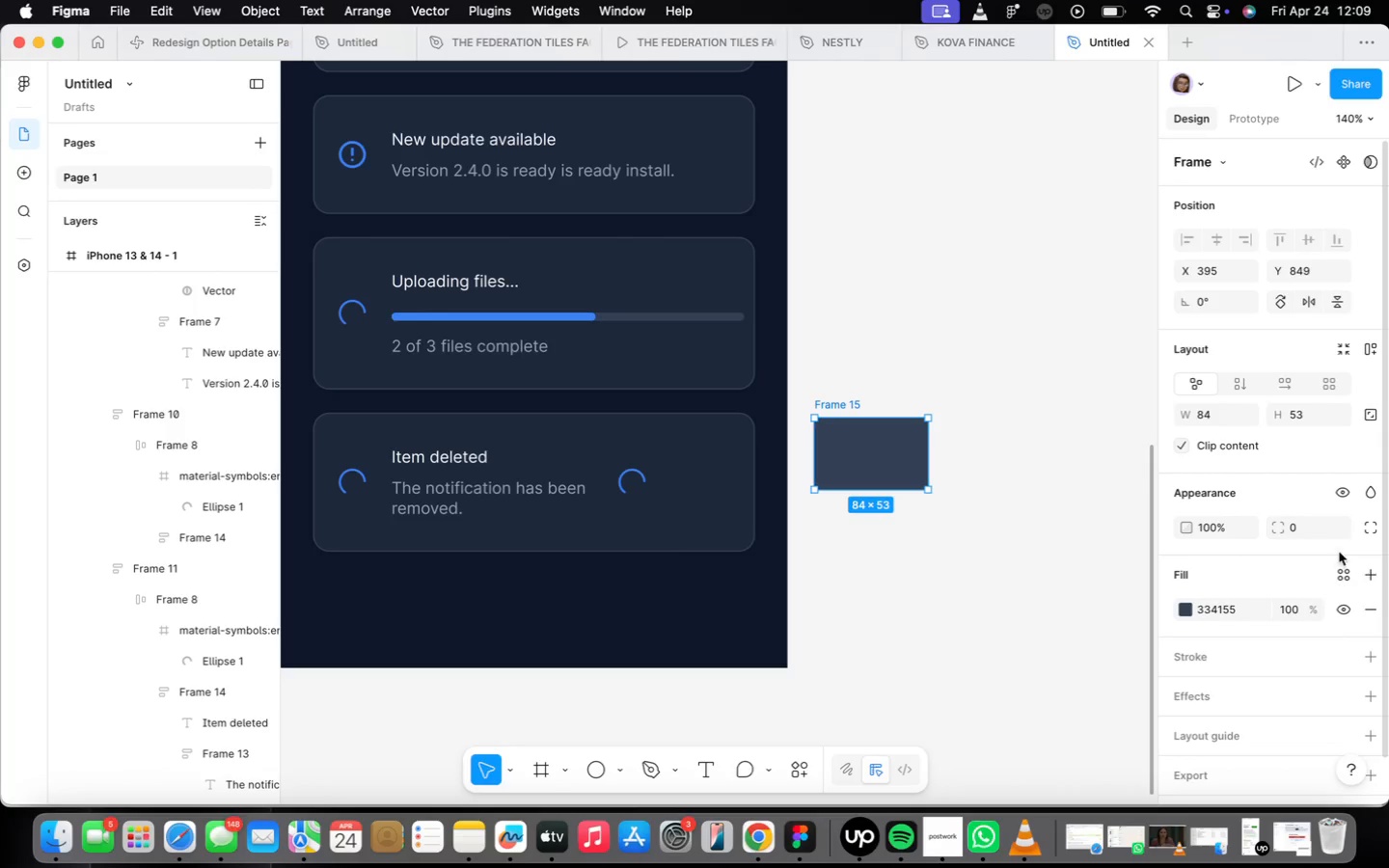 
left_click([1320, 525])
 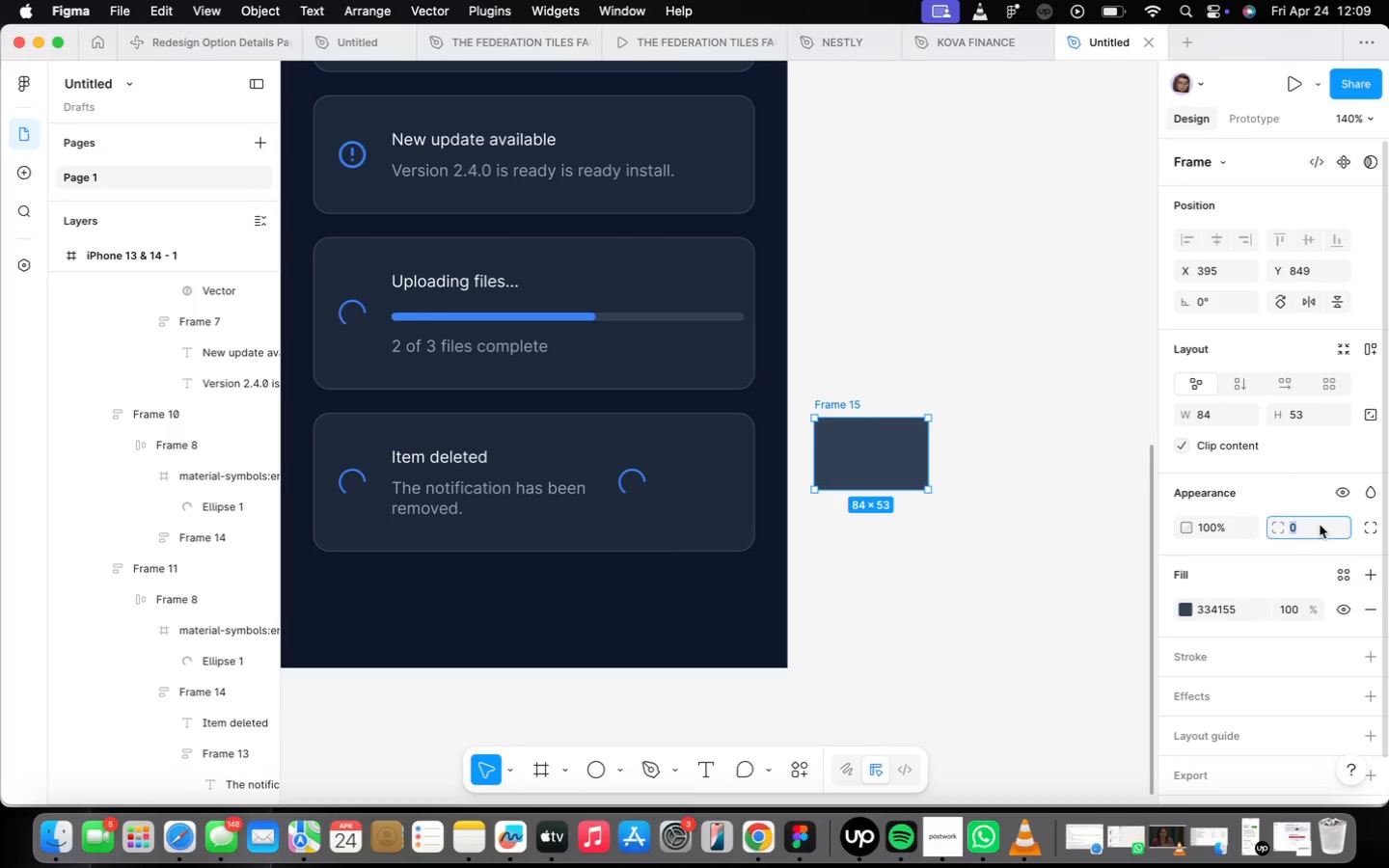 
type(10)
 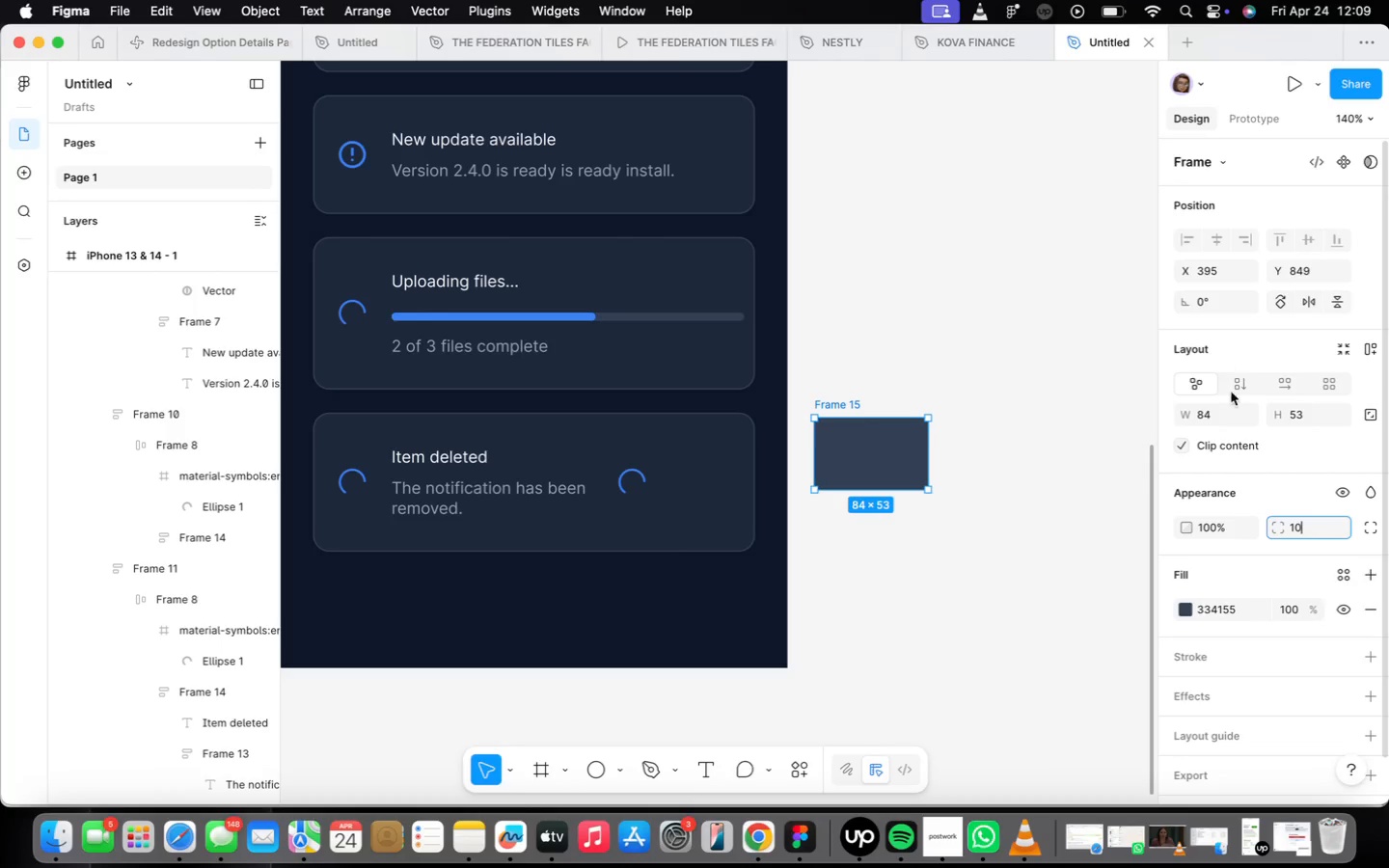 
left_click([1218, 418])
 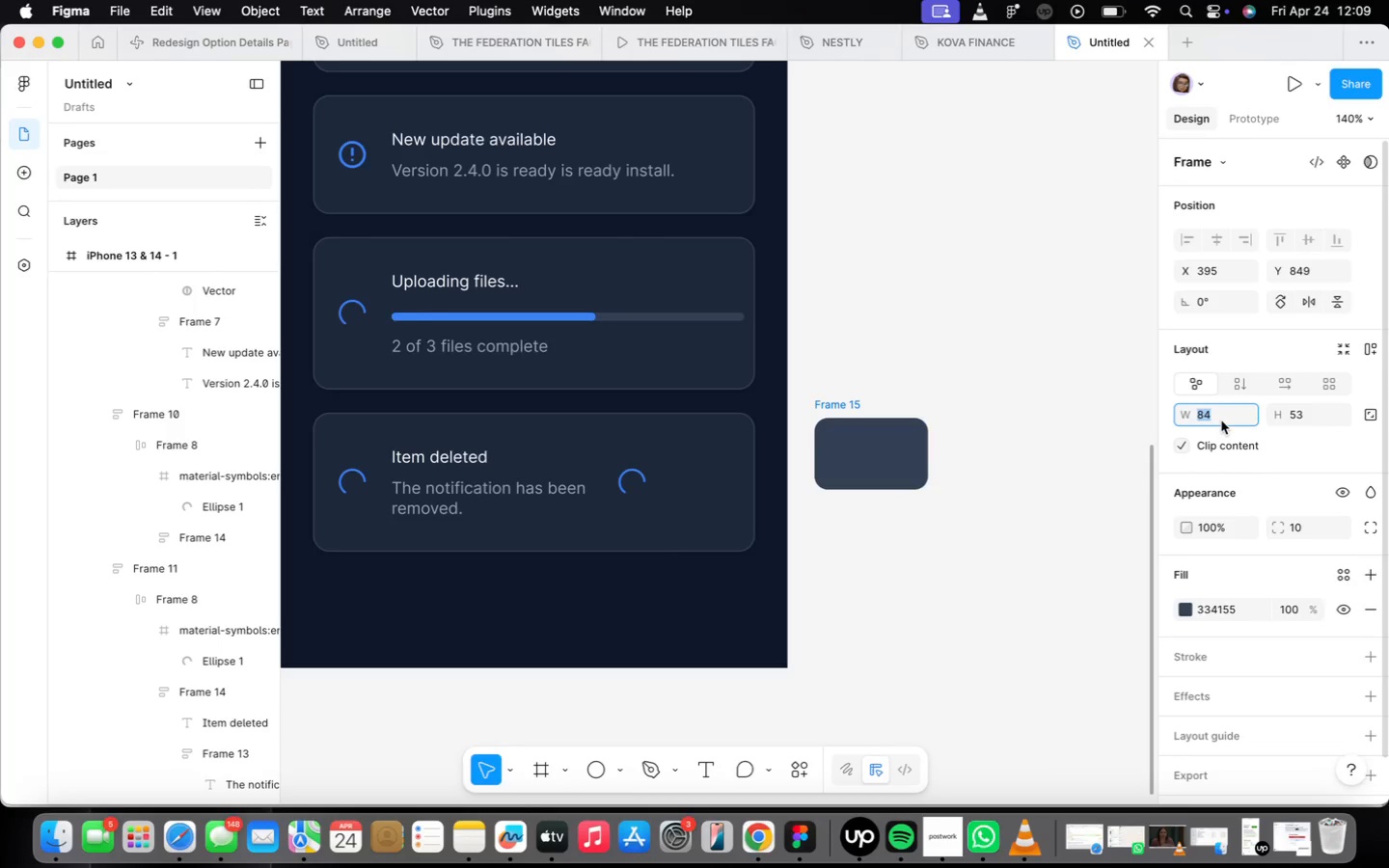 
type(77)
 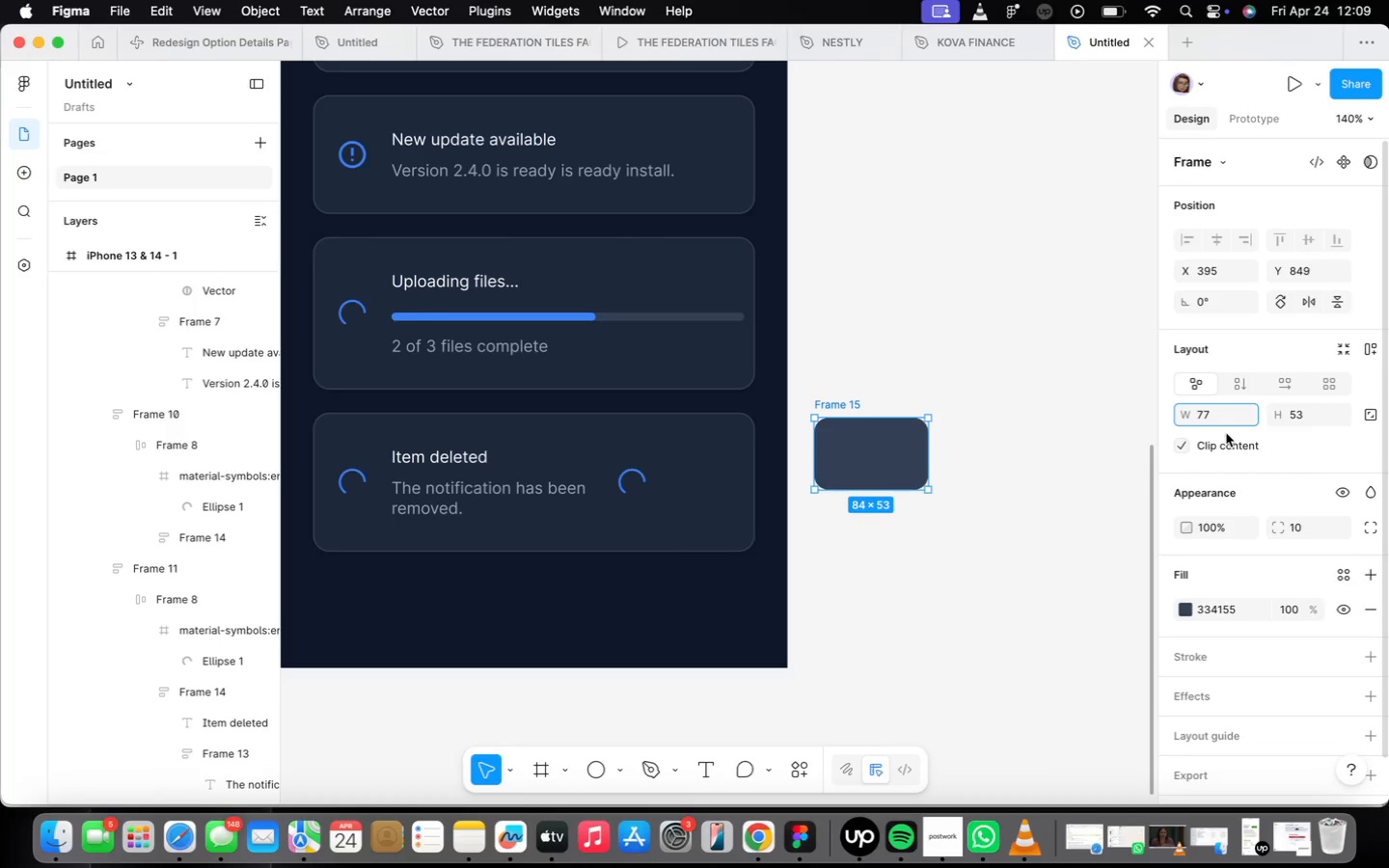 
key(Enter)
 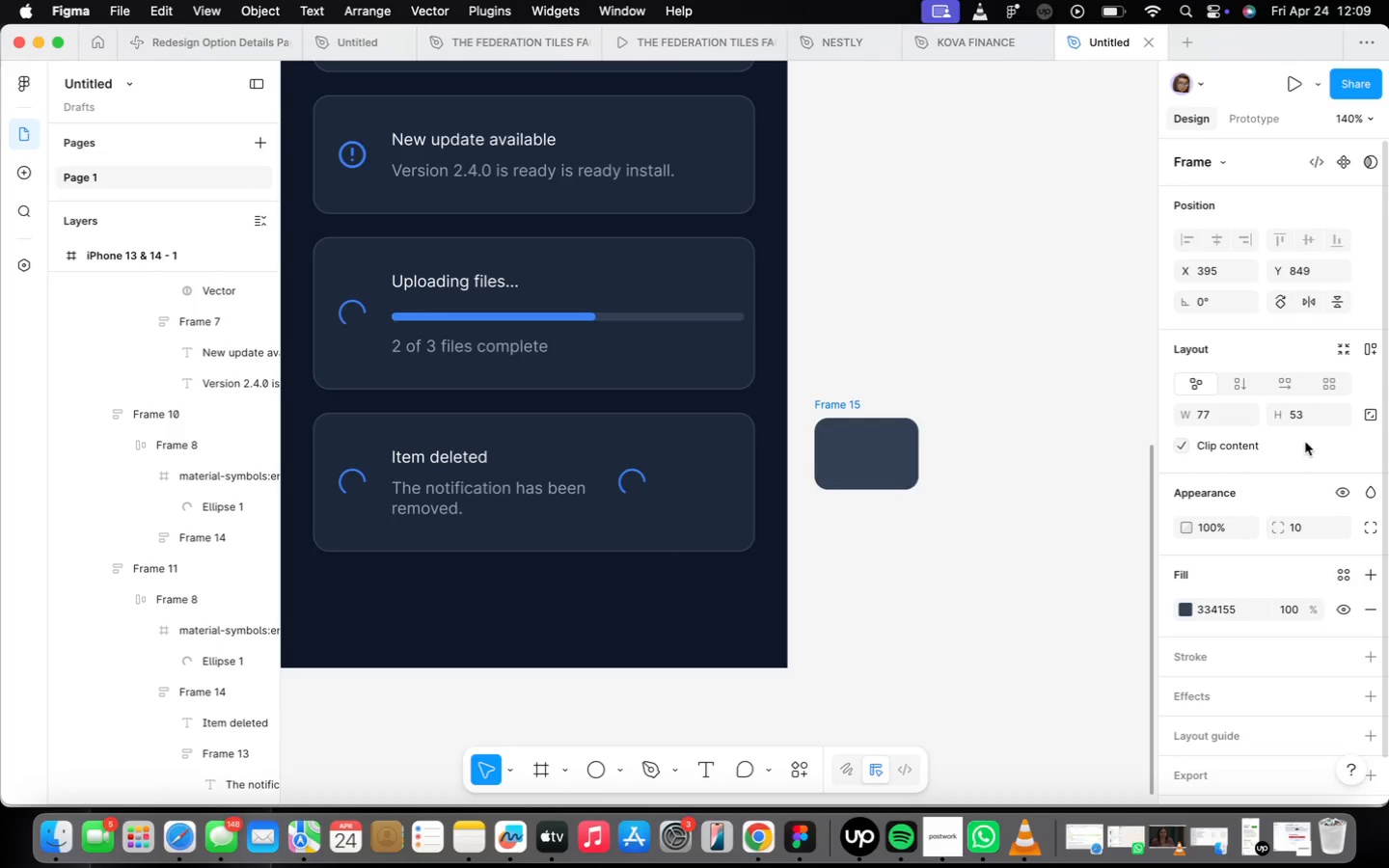 
left_click([1304, 421])
 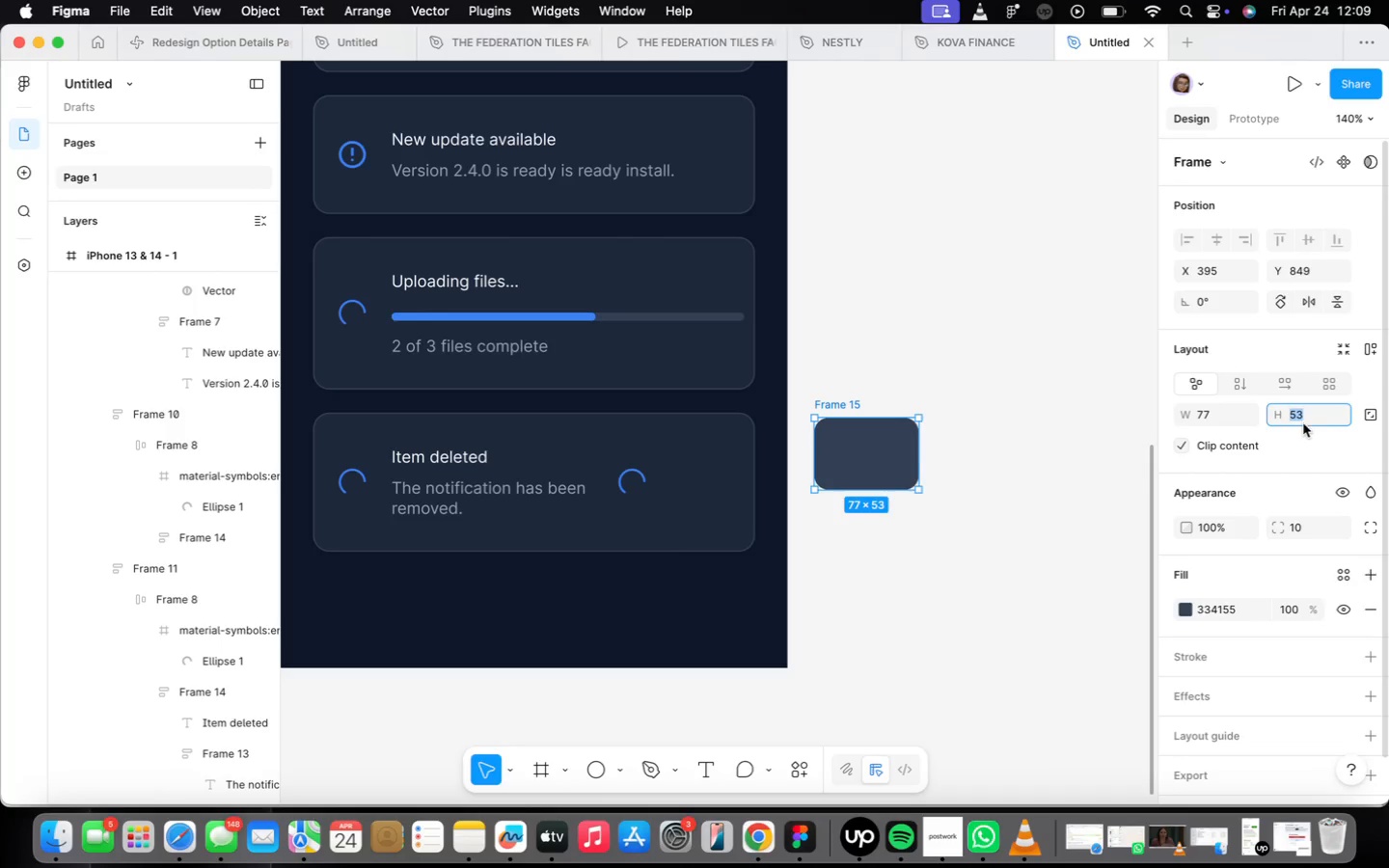 
type(62)
 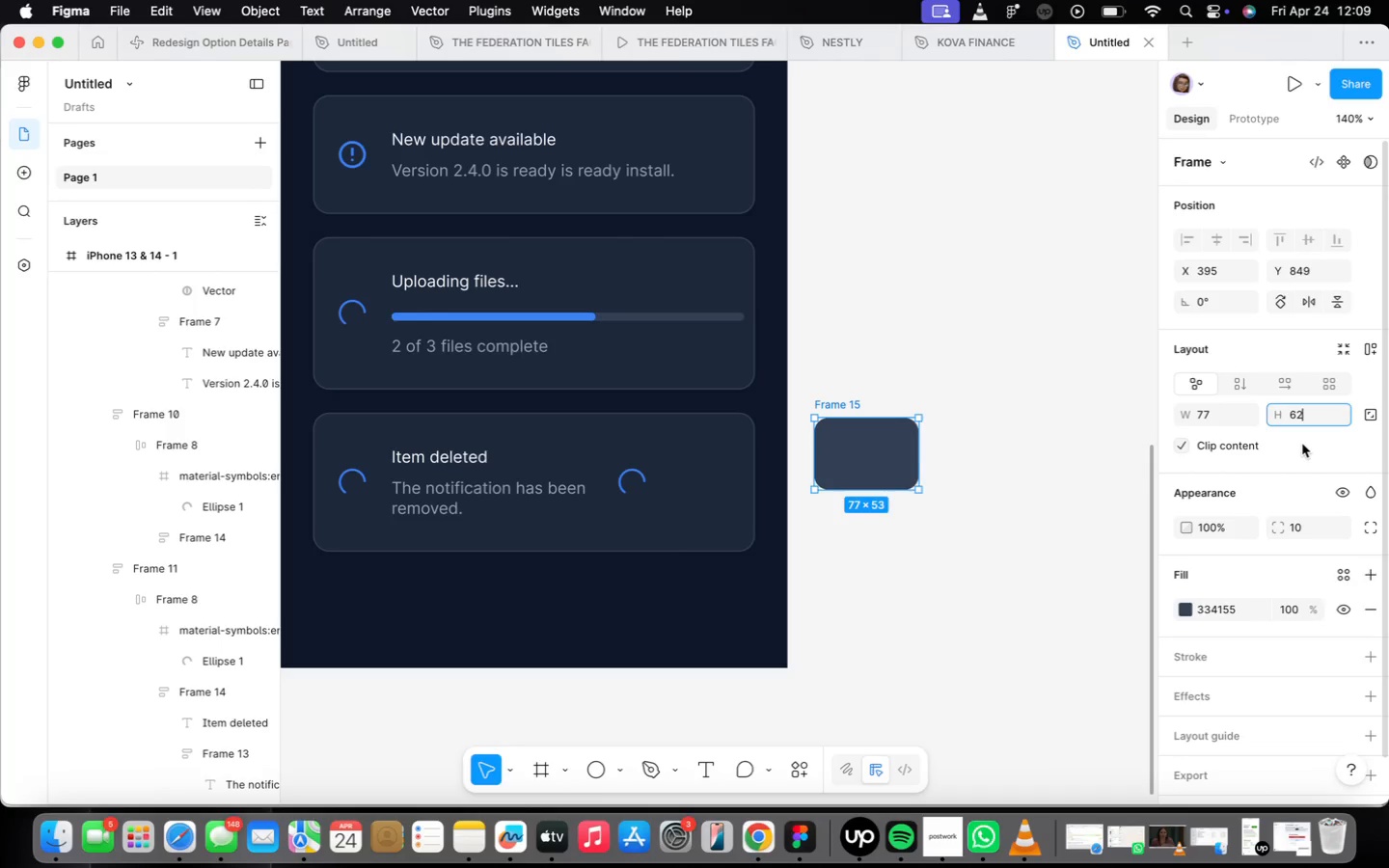 
key(Enter)
 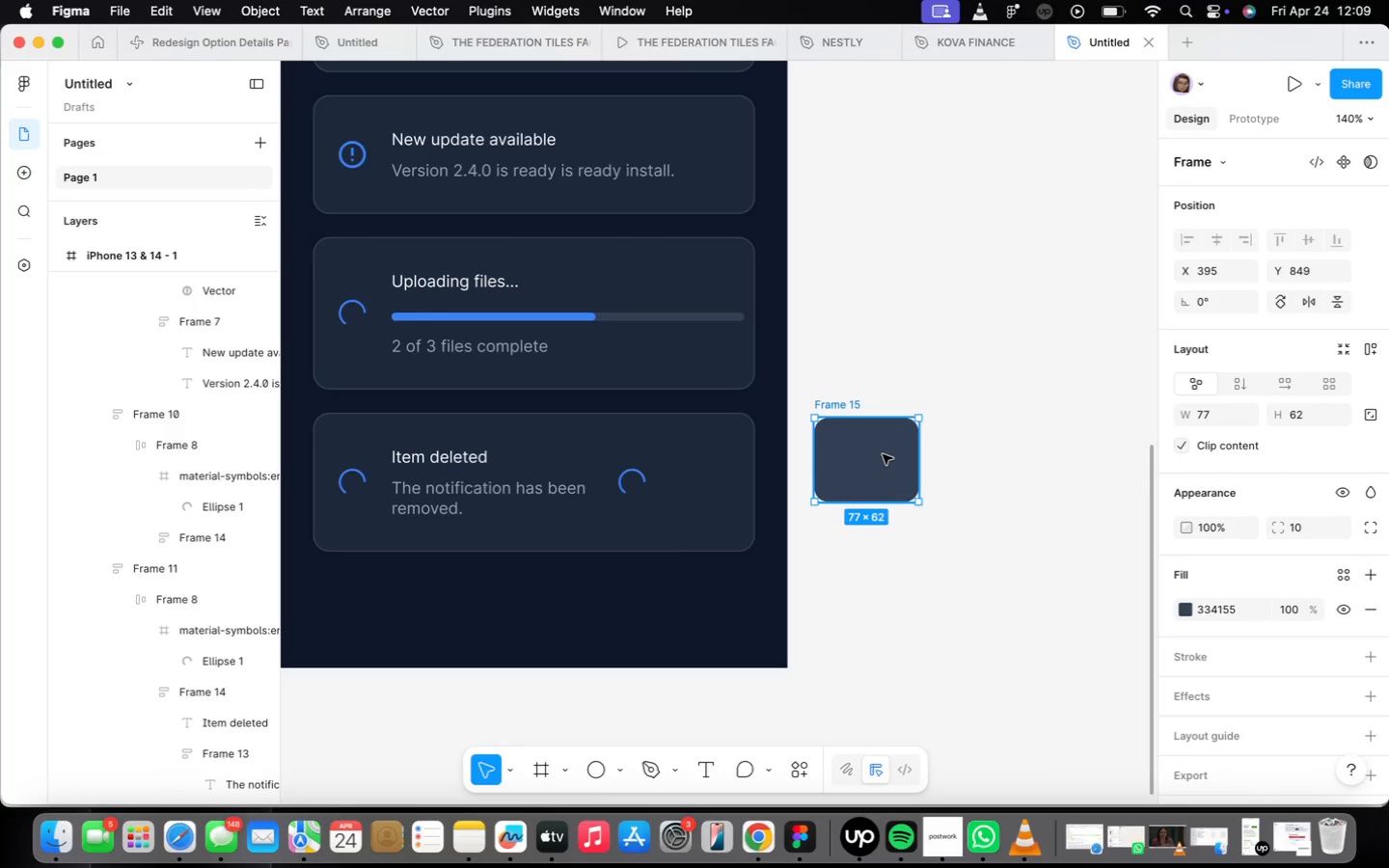 
scroll: coordinate [882, 455], scroll_direction: up, amount: 3.0
 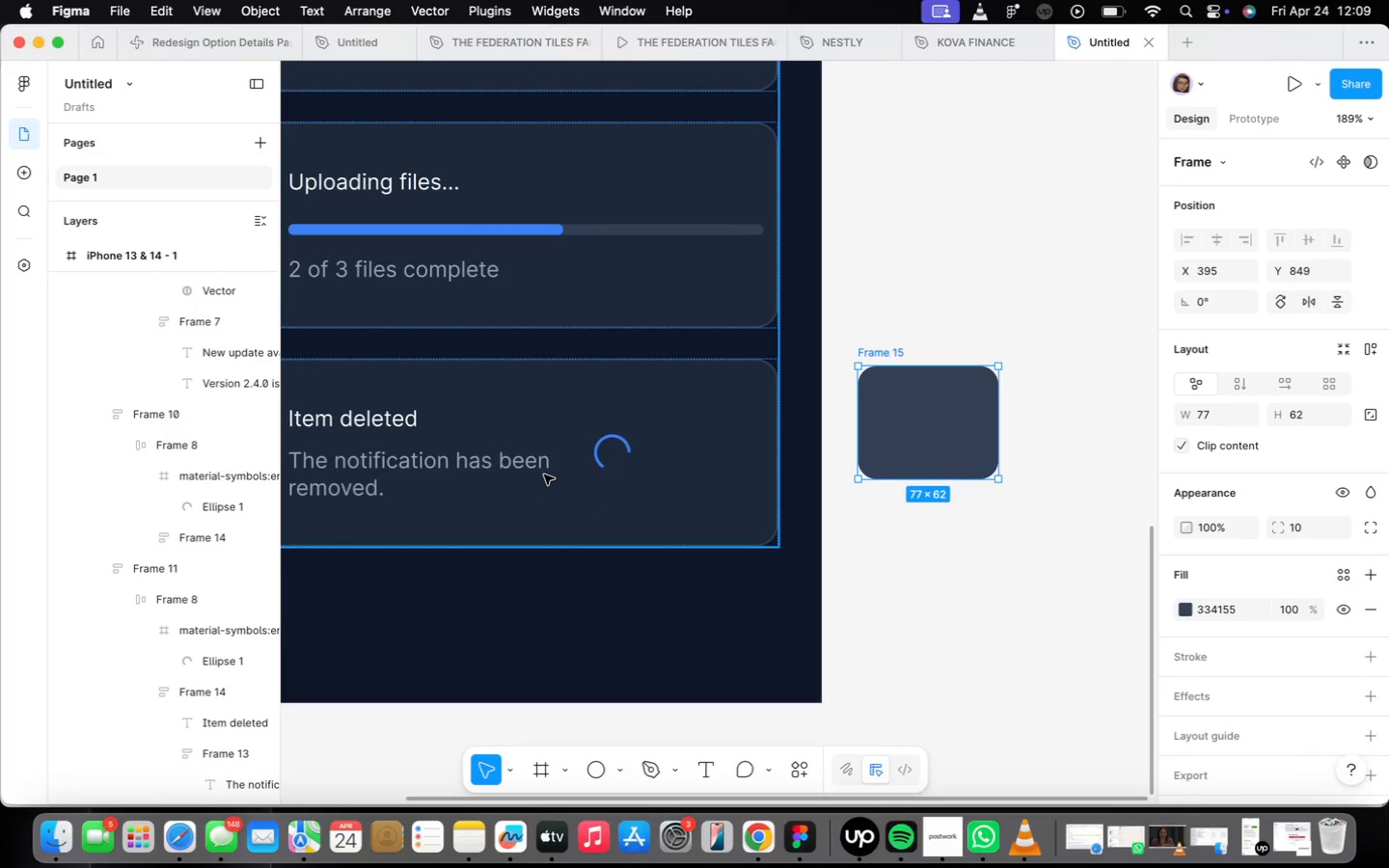 
double_click([475, 462])
 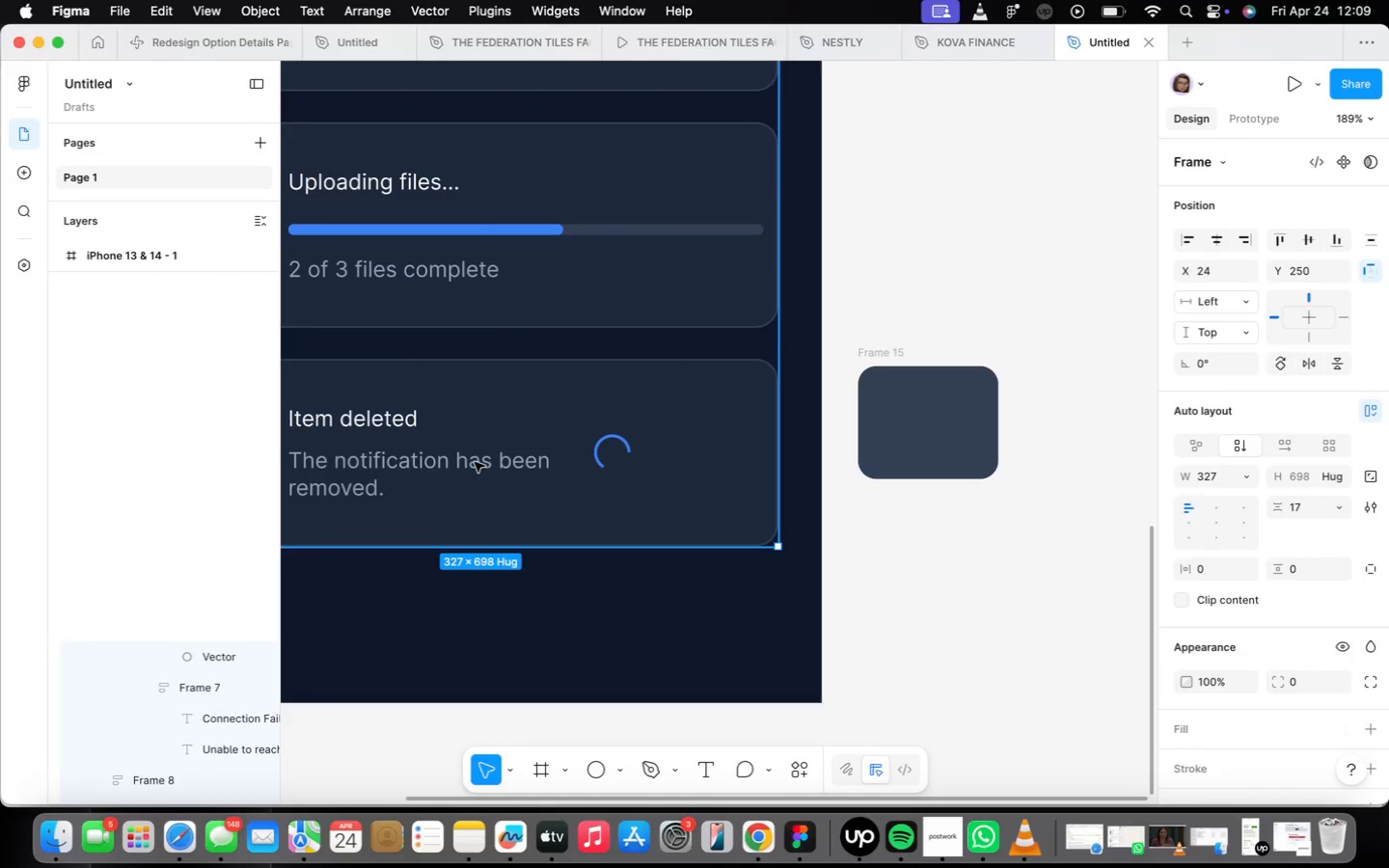 
triple_click([475, 462])
 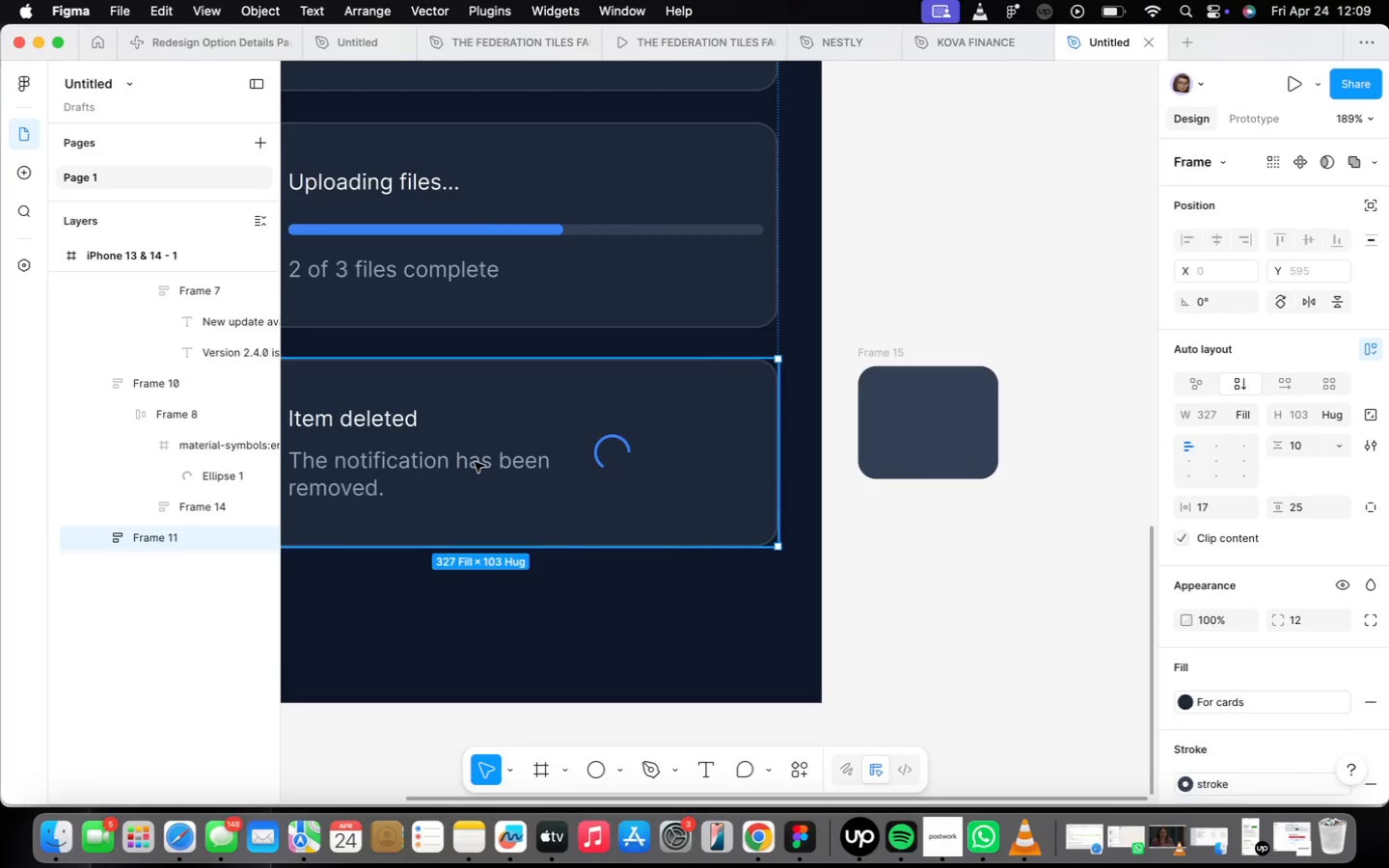 
triple_click([475, 462])
 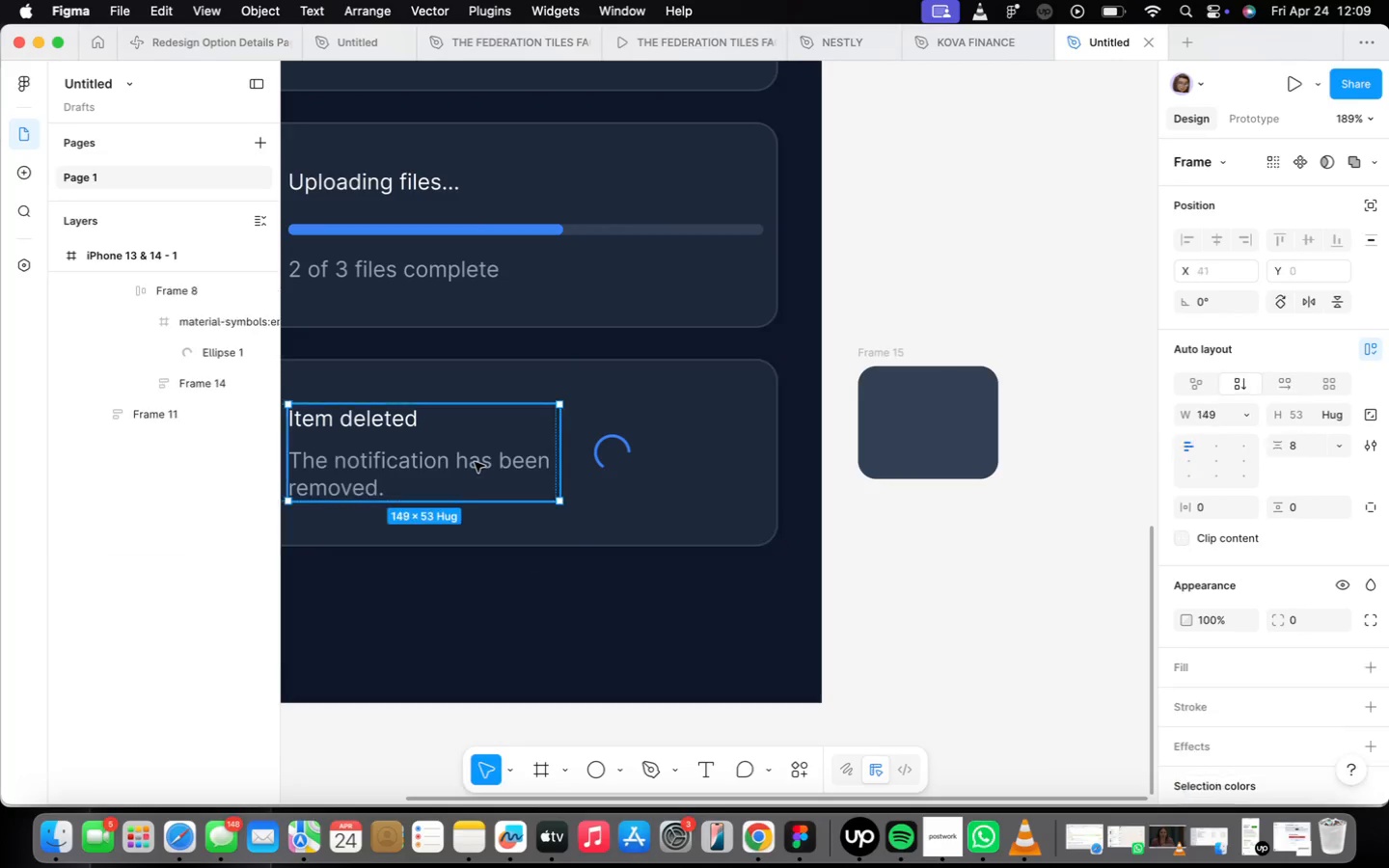 
triple_click([475, 462])
 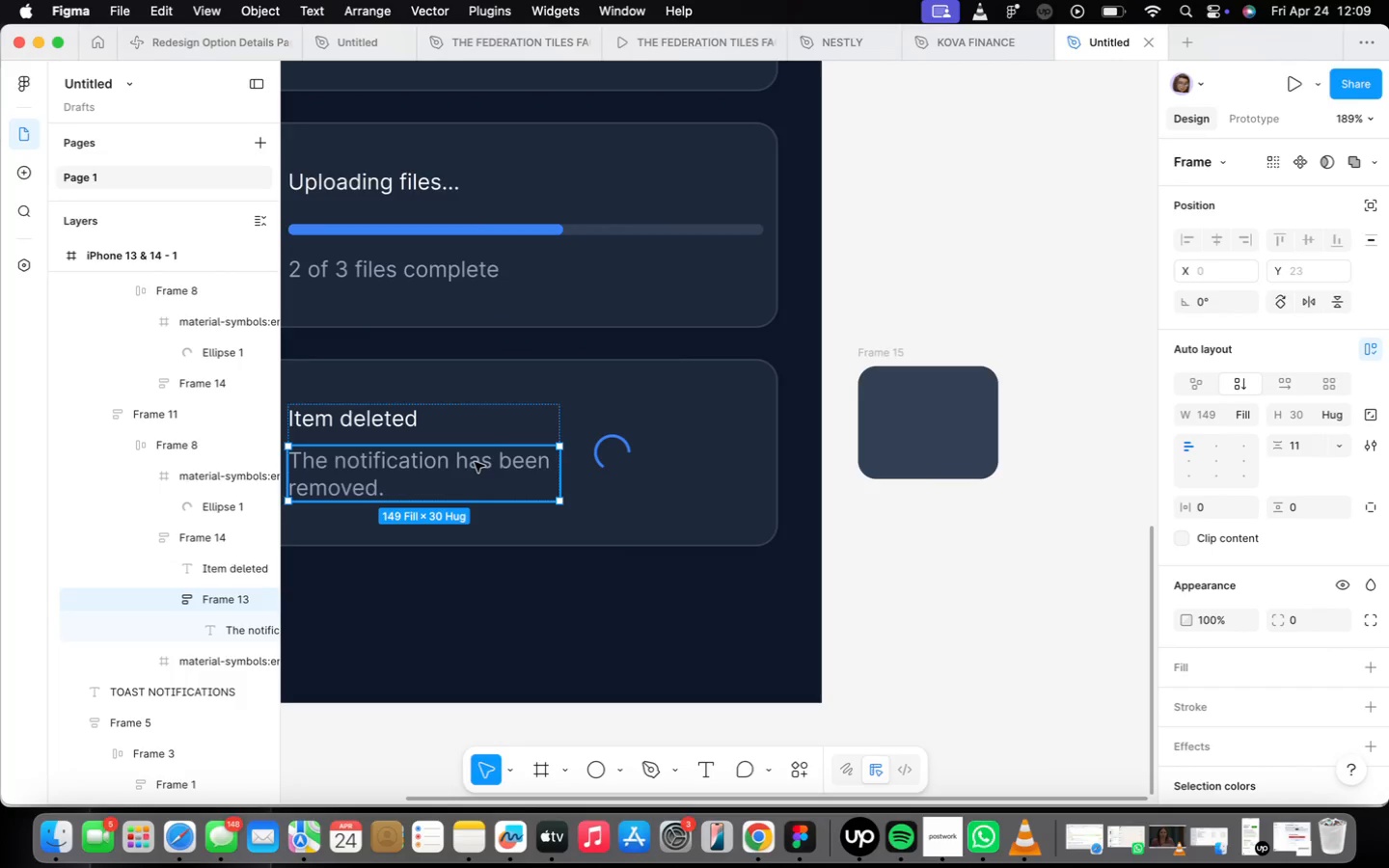 
double_click([475, 462])
 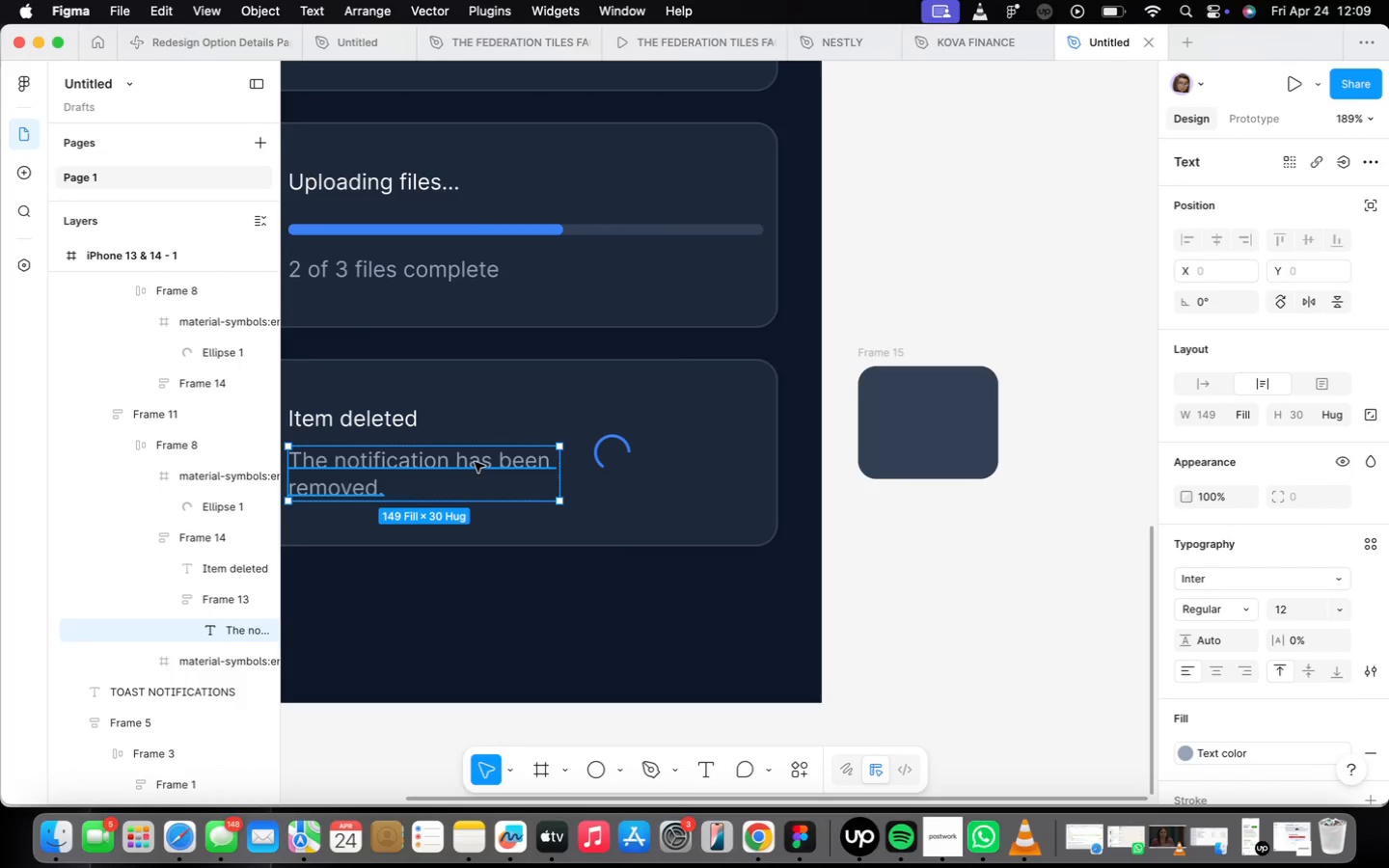 
hold_key(key=OptionLeft, duration=0.97)
left_click_drag(start_coordinate=[475, 462], to_coordinate=[1032, 615])
 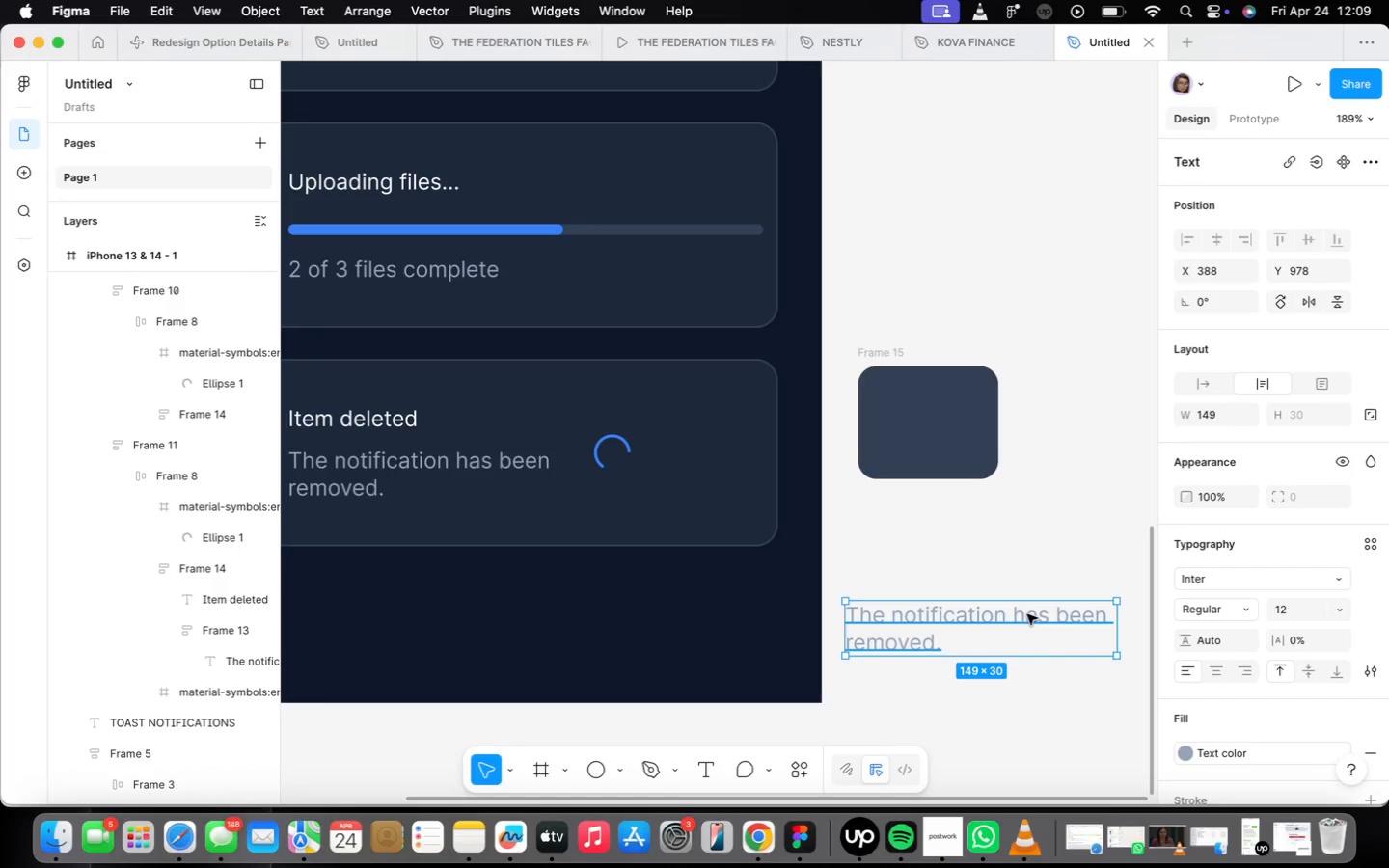 
wait(11.53)
 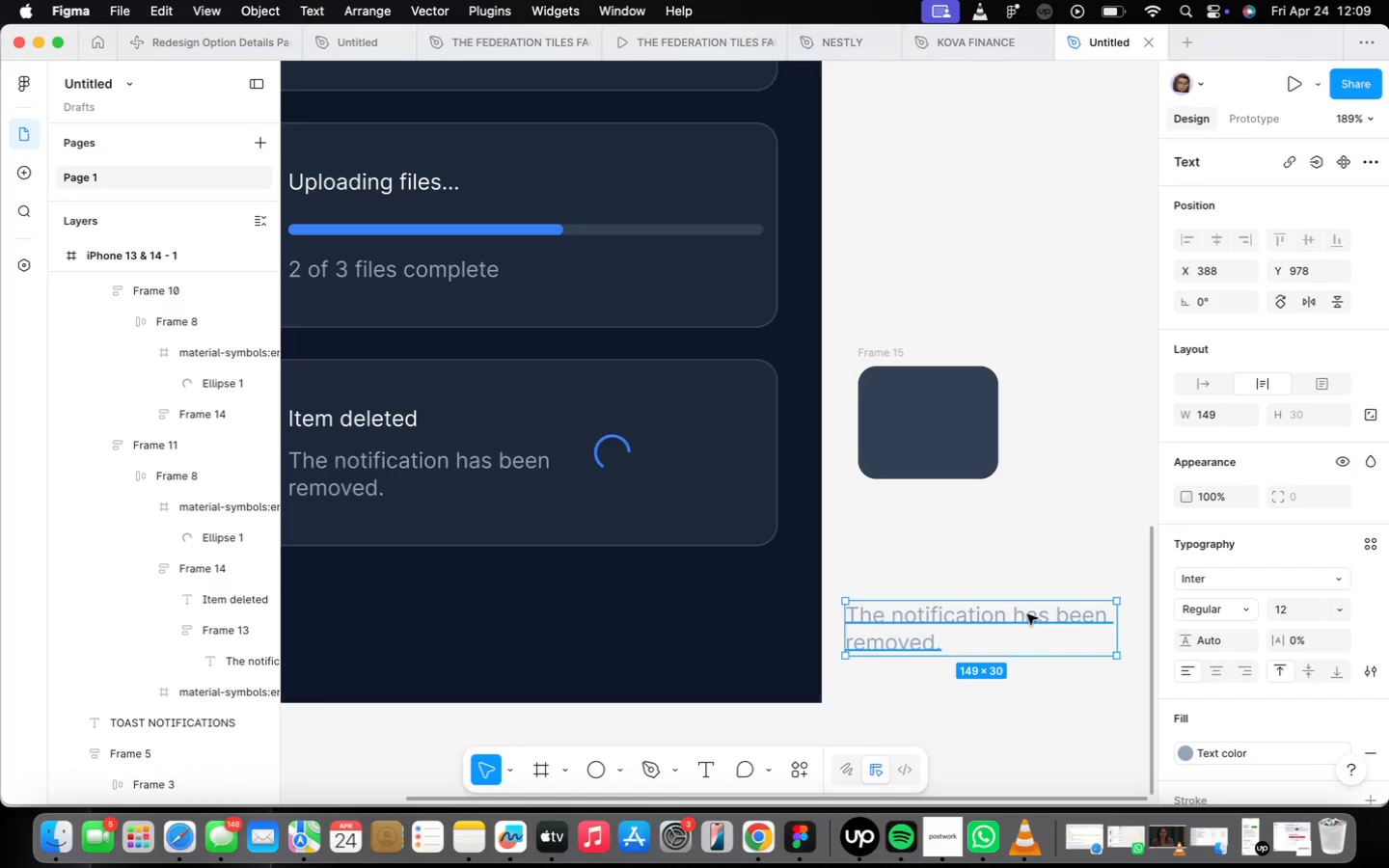 
double_click([984, 610])
 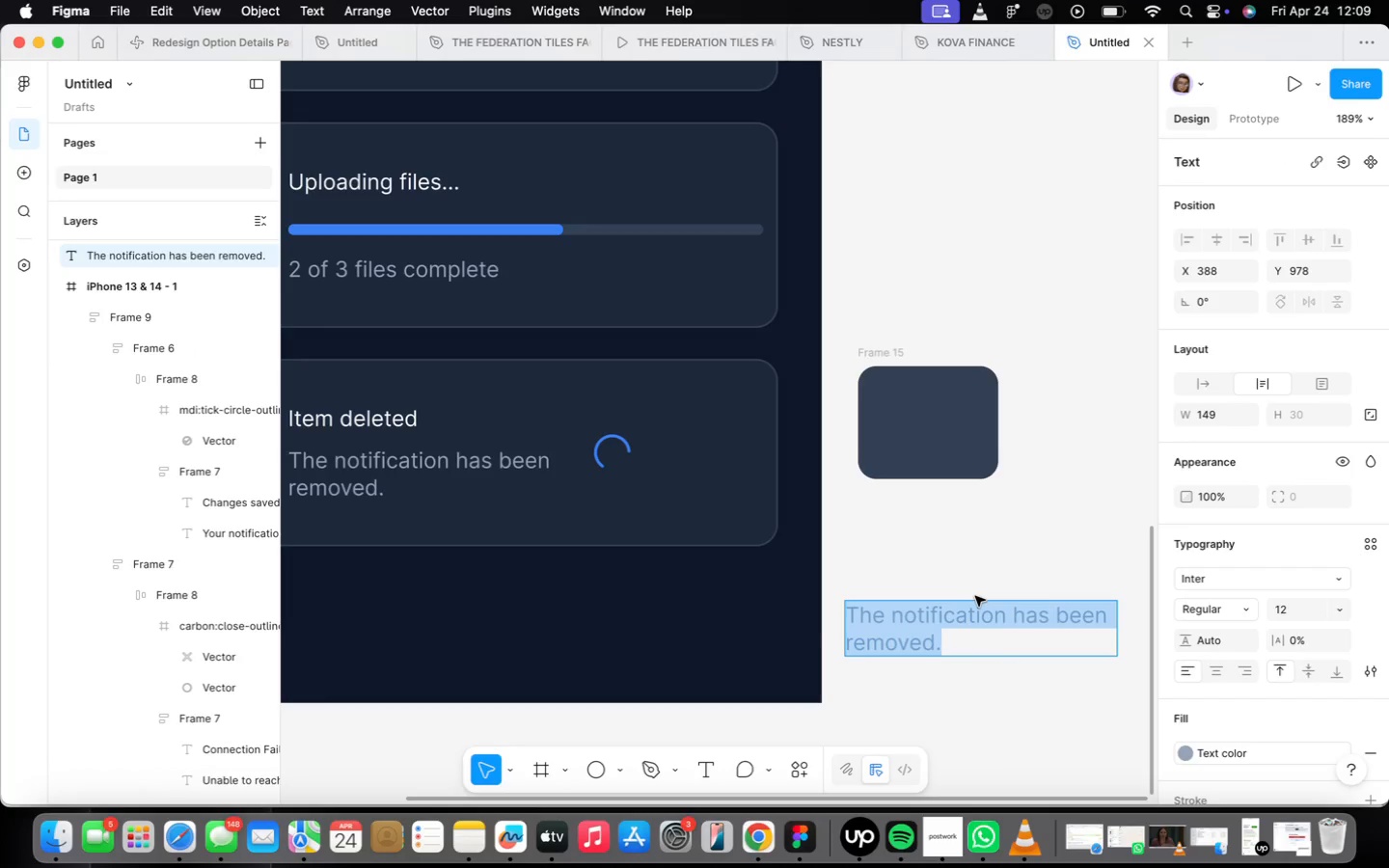 
type(Undo)
 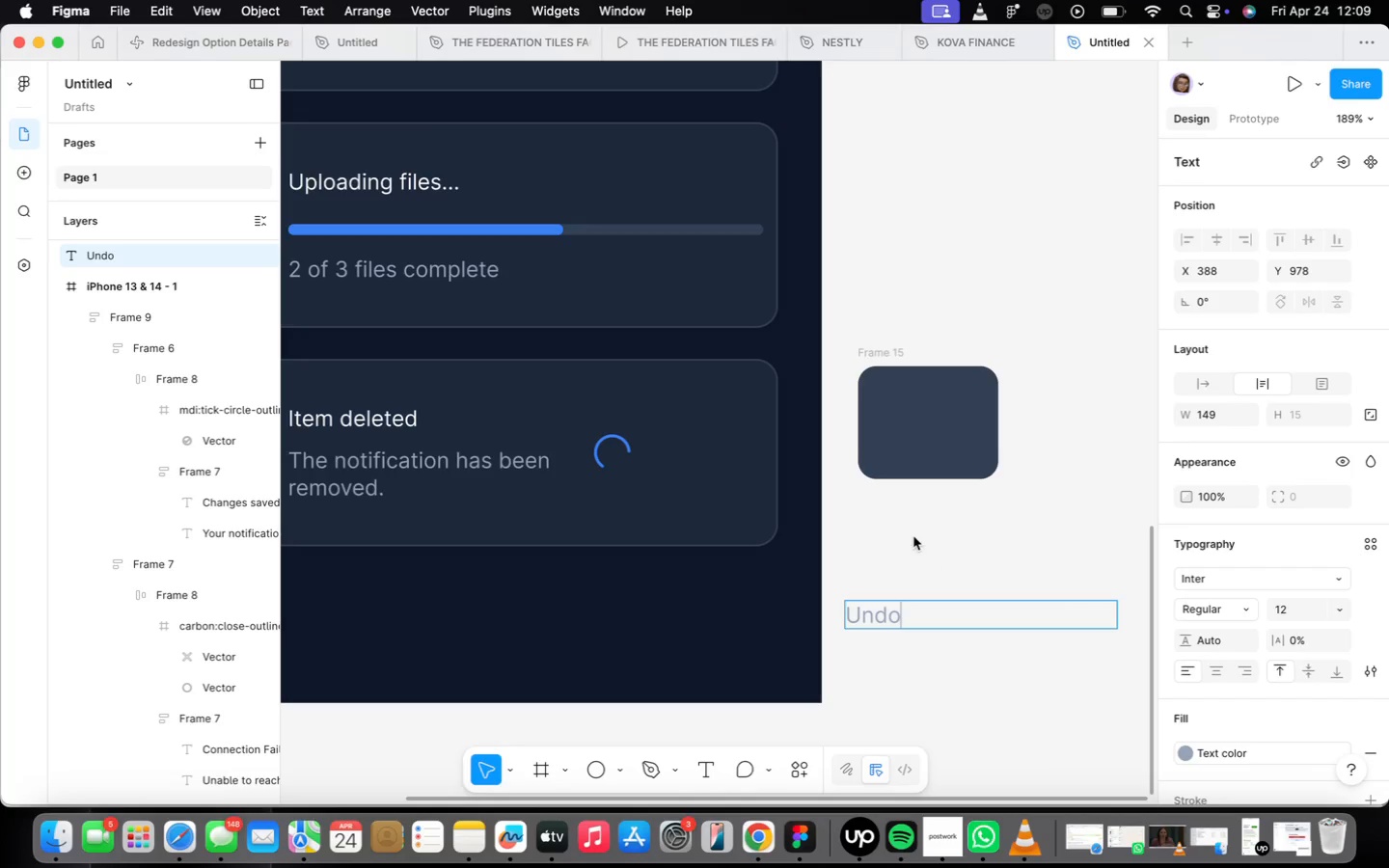 
left_click([973, 667])
 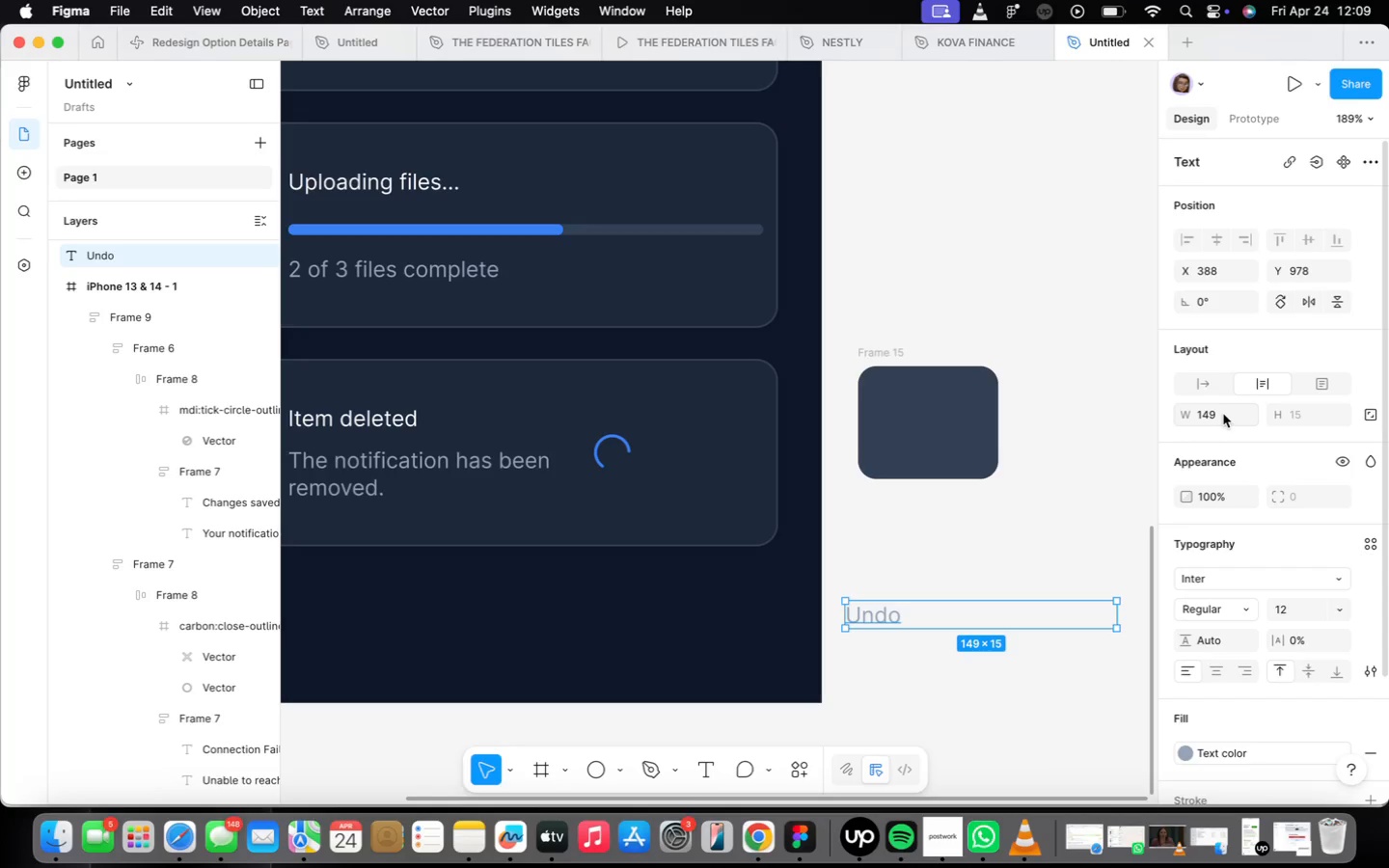 
left_click([1225, 385])
 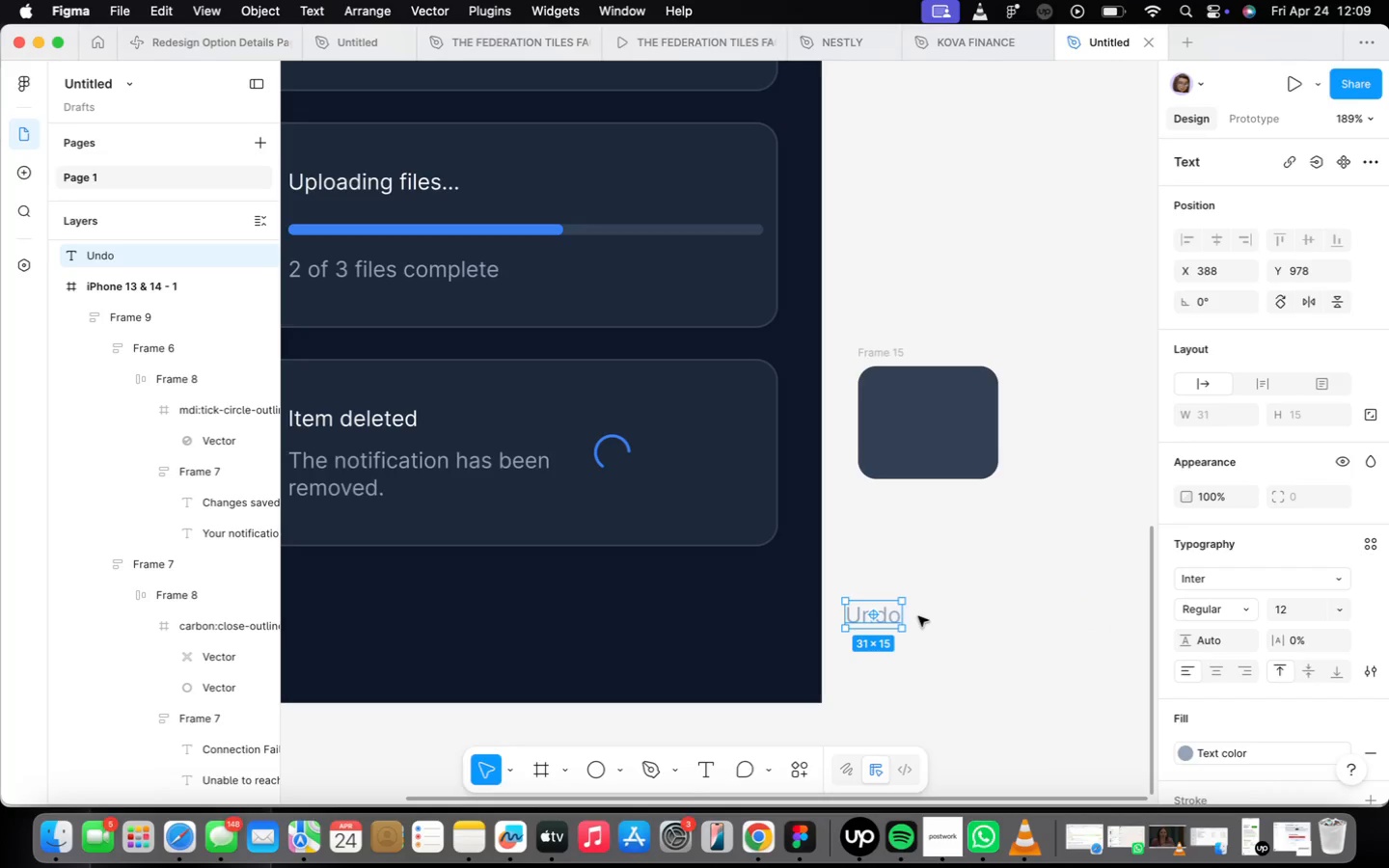 
scroll: coordinate [919, 616], scroll_direction: up, amount: 4.0
 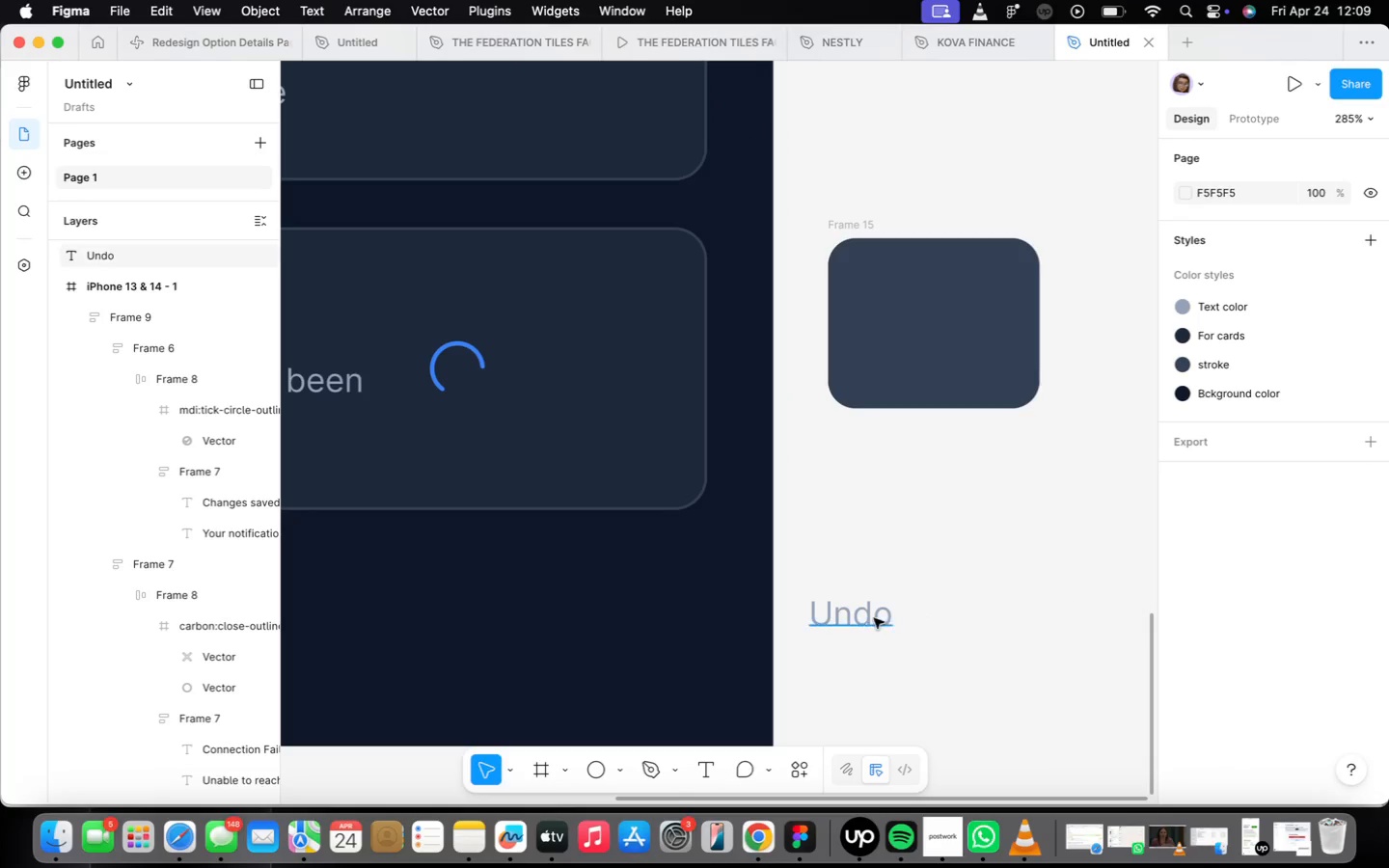 
double_click([870, 621])
 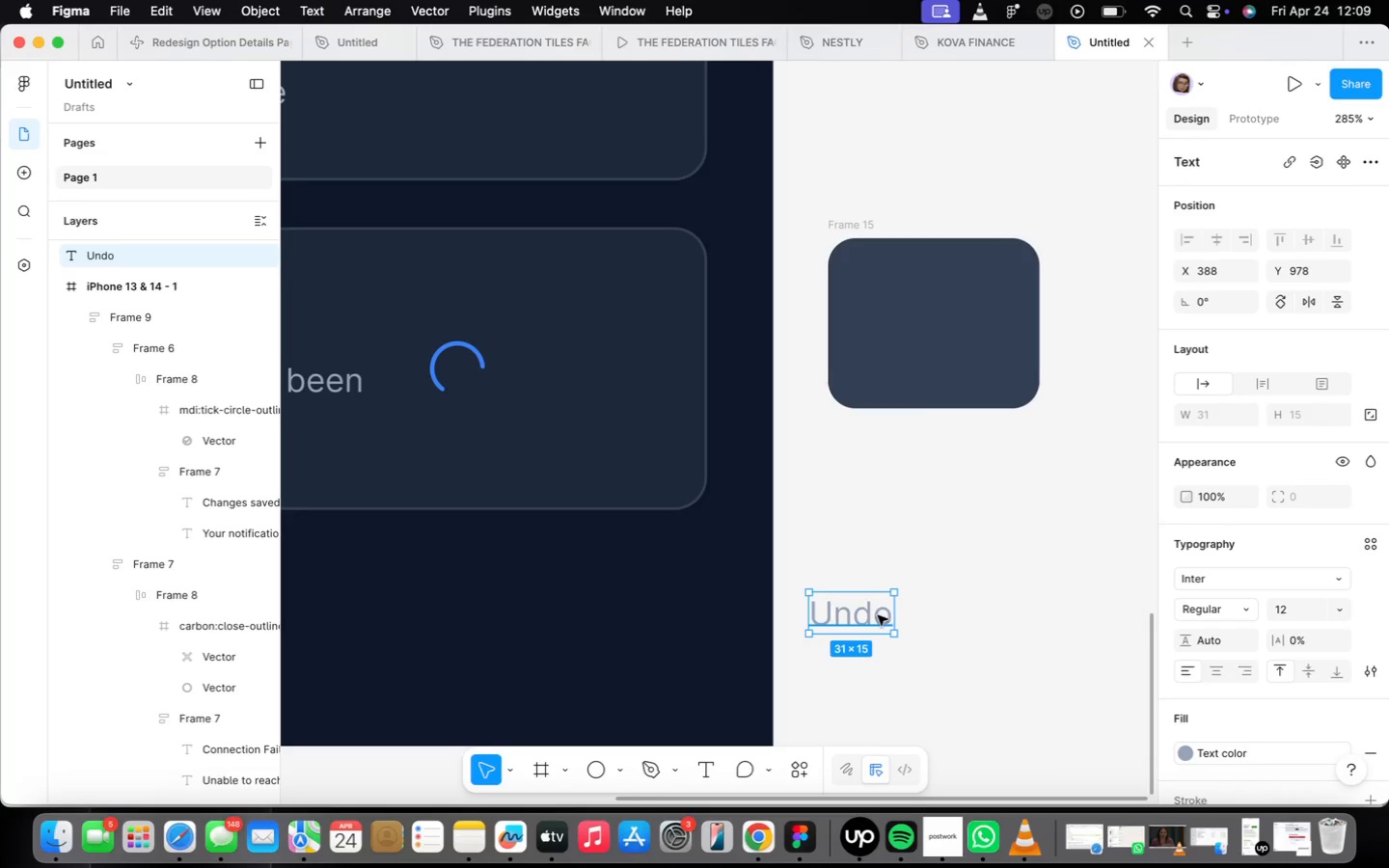 
left_click_drag(start_coordinate=[878, 617], to_coordinate=[976, 550])
 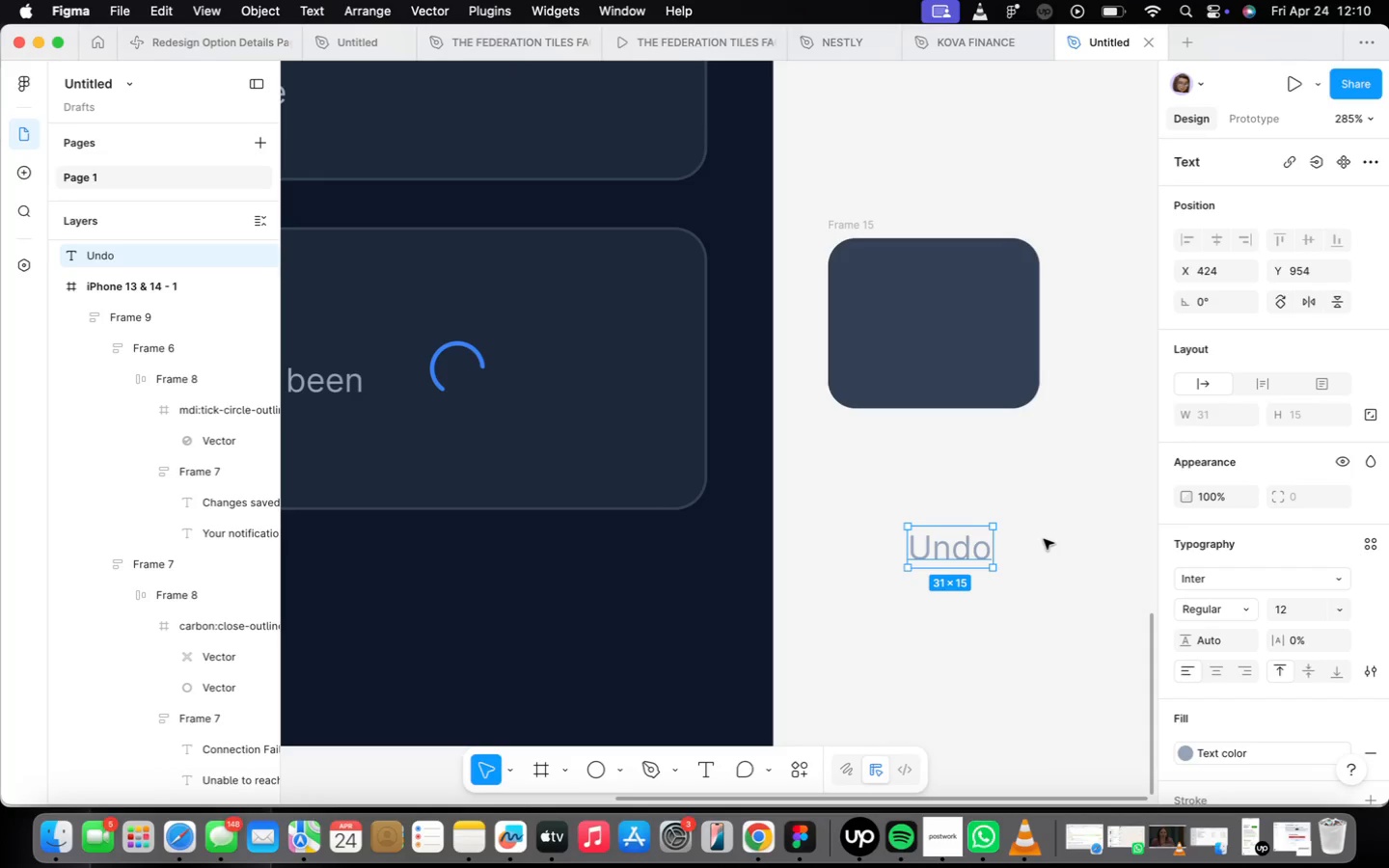 
wait(22.91)
 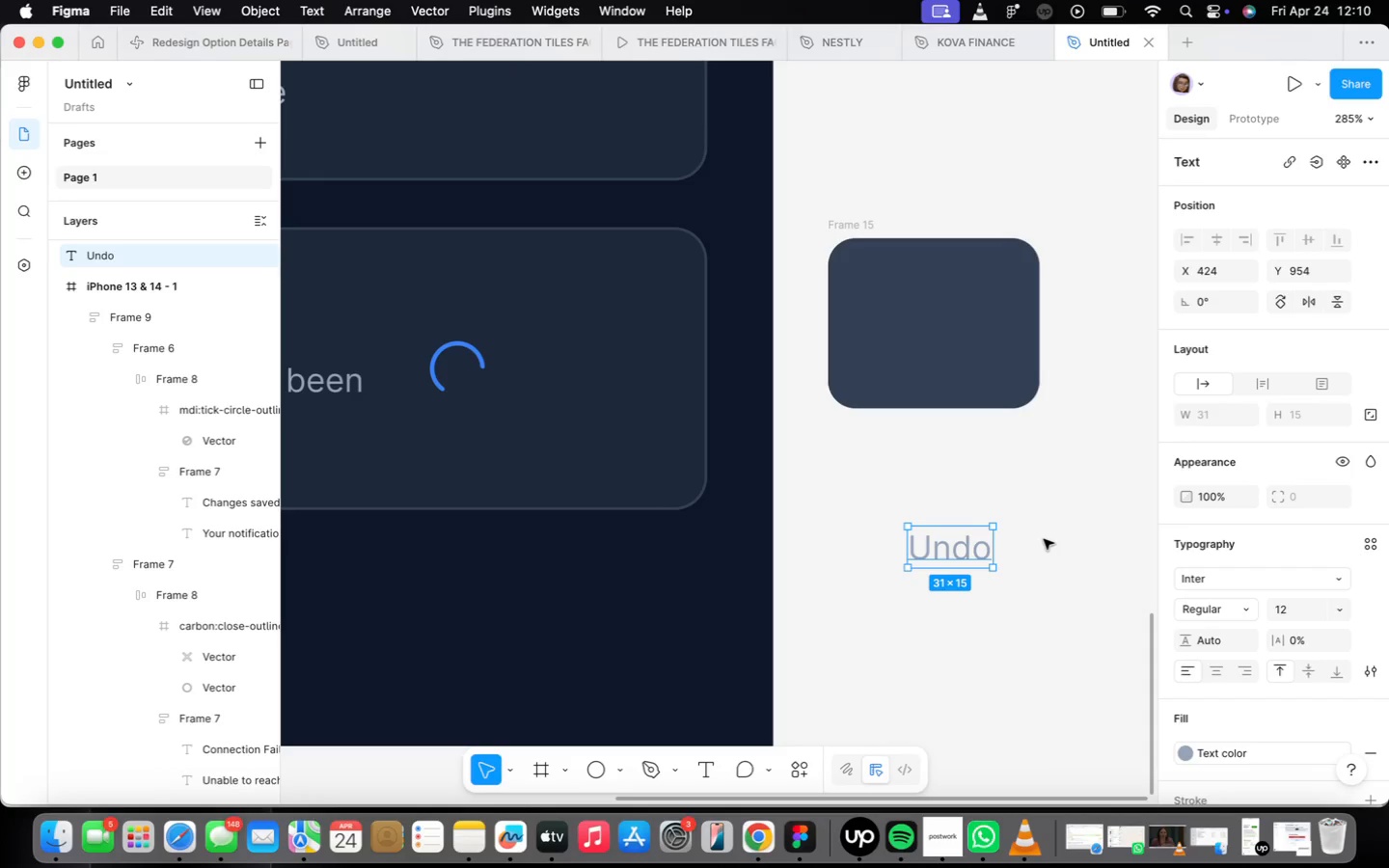 
scroll: coordinate [1245, 647], scroll_direction: down, amount: 2.0
 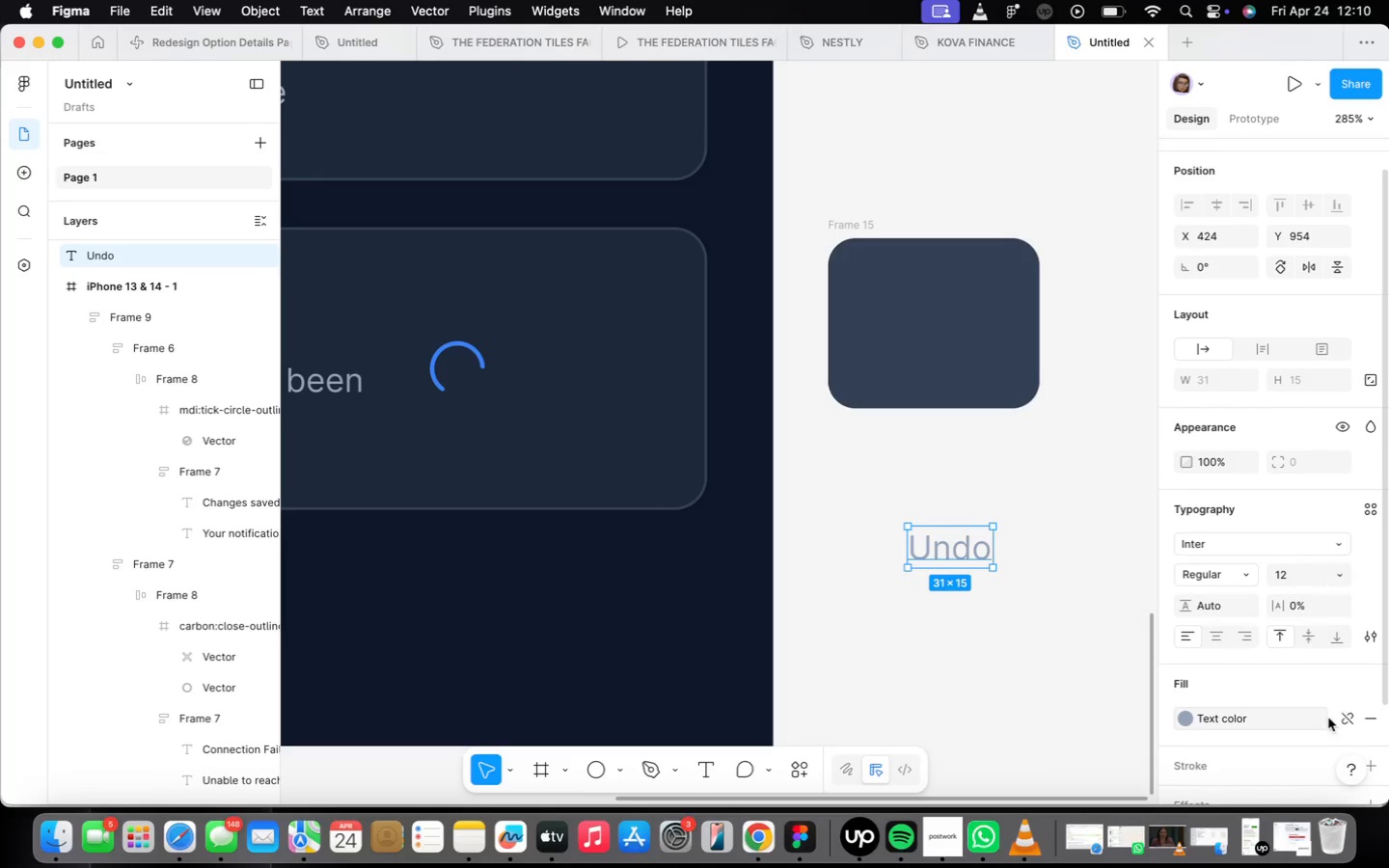 
left_click([1361, 716])
 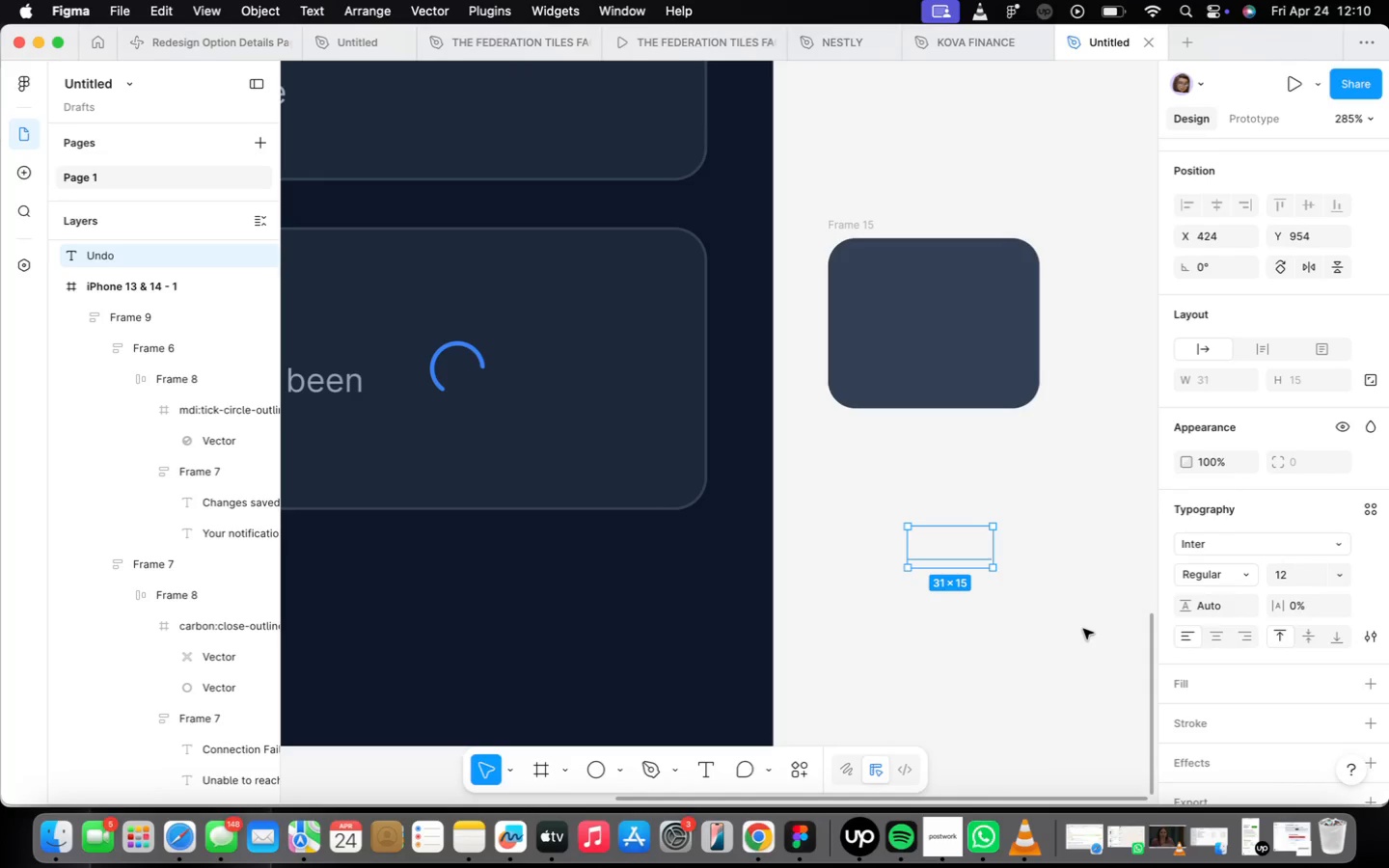 
key(Meta+CommandLeft)
 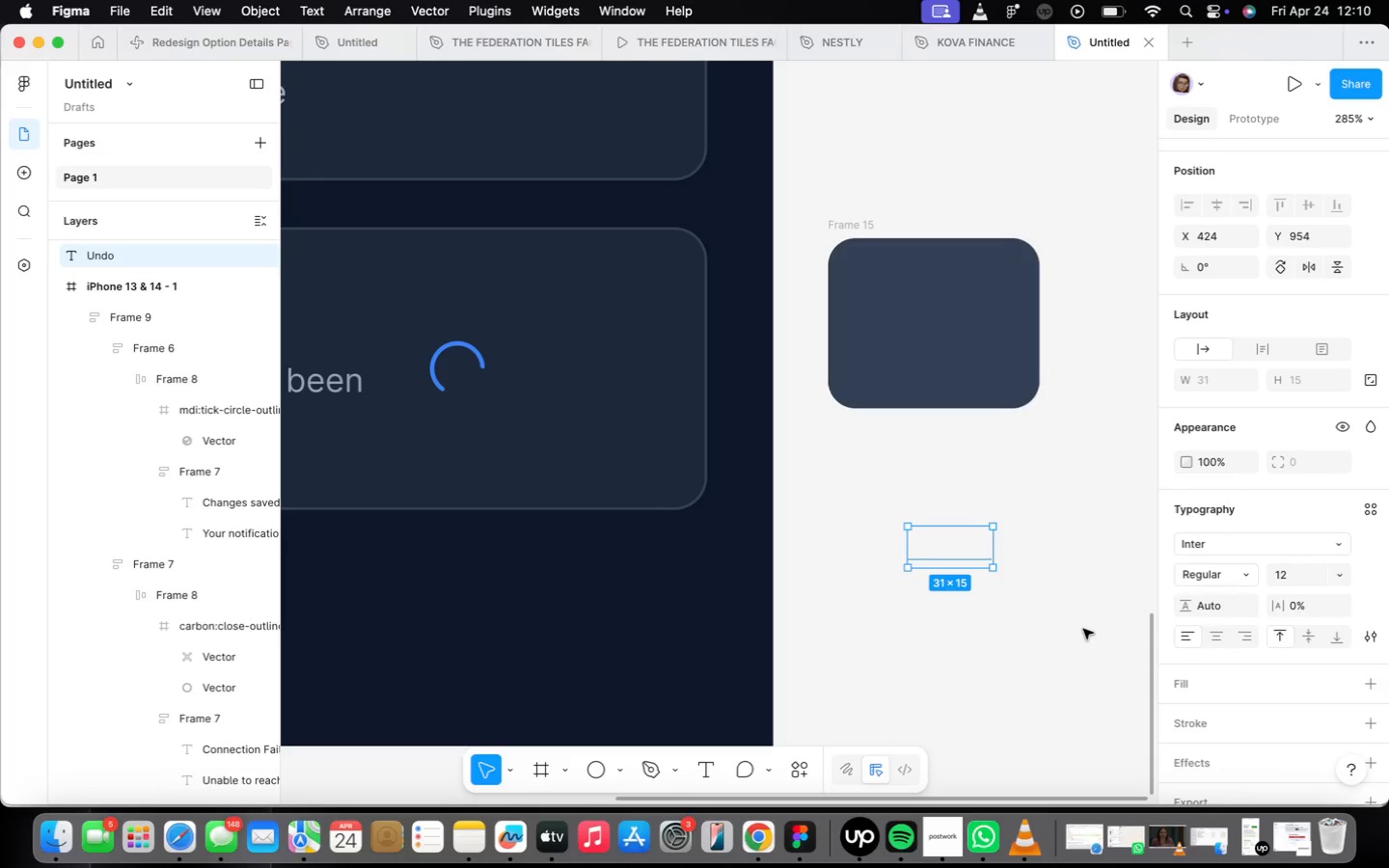 
key(Meta+Z)
 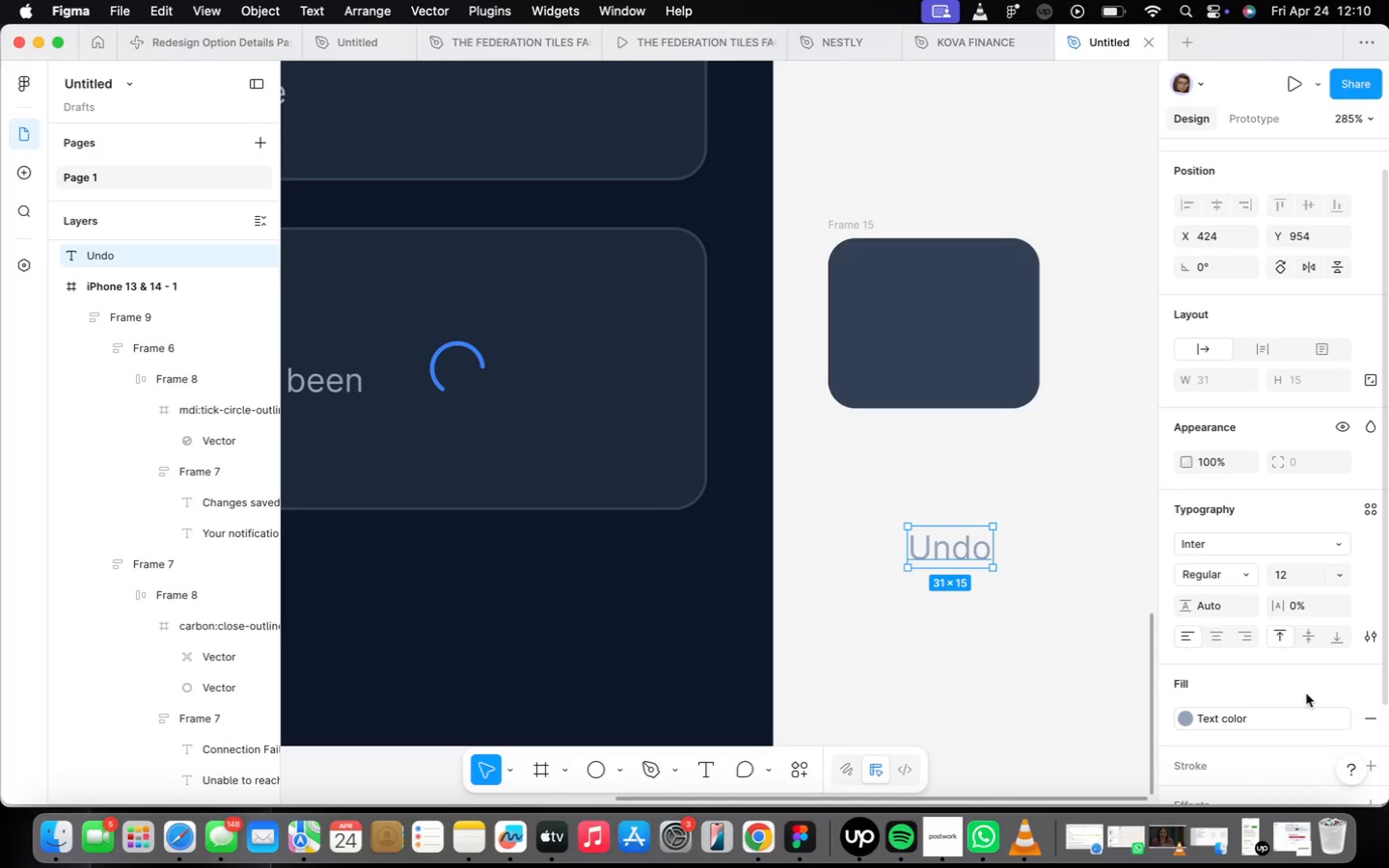 
left_click([1340, 717])
 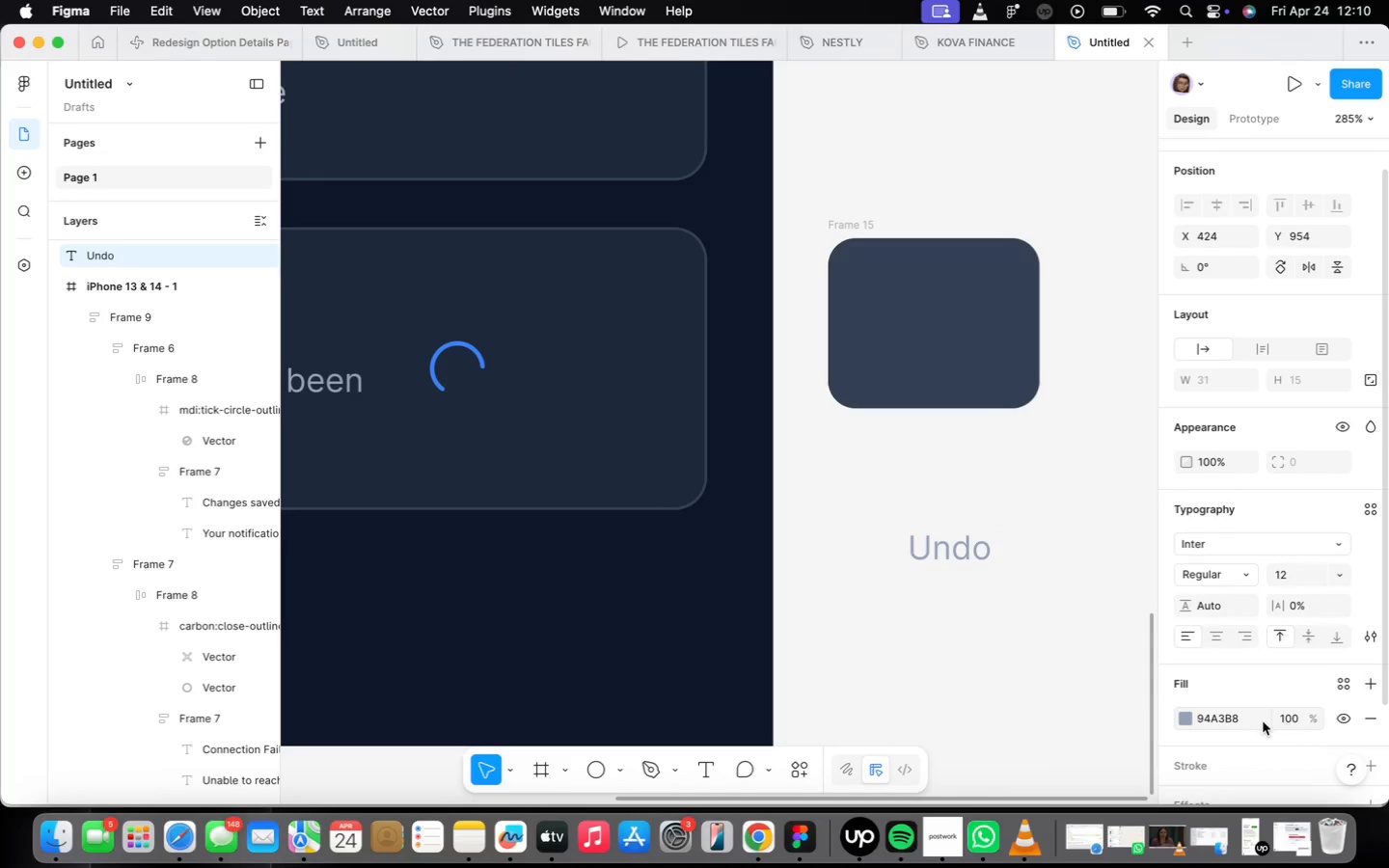 
left_click([1250, 719])
 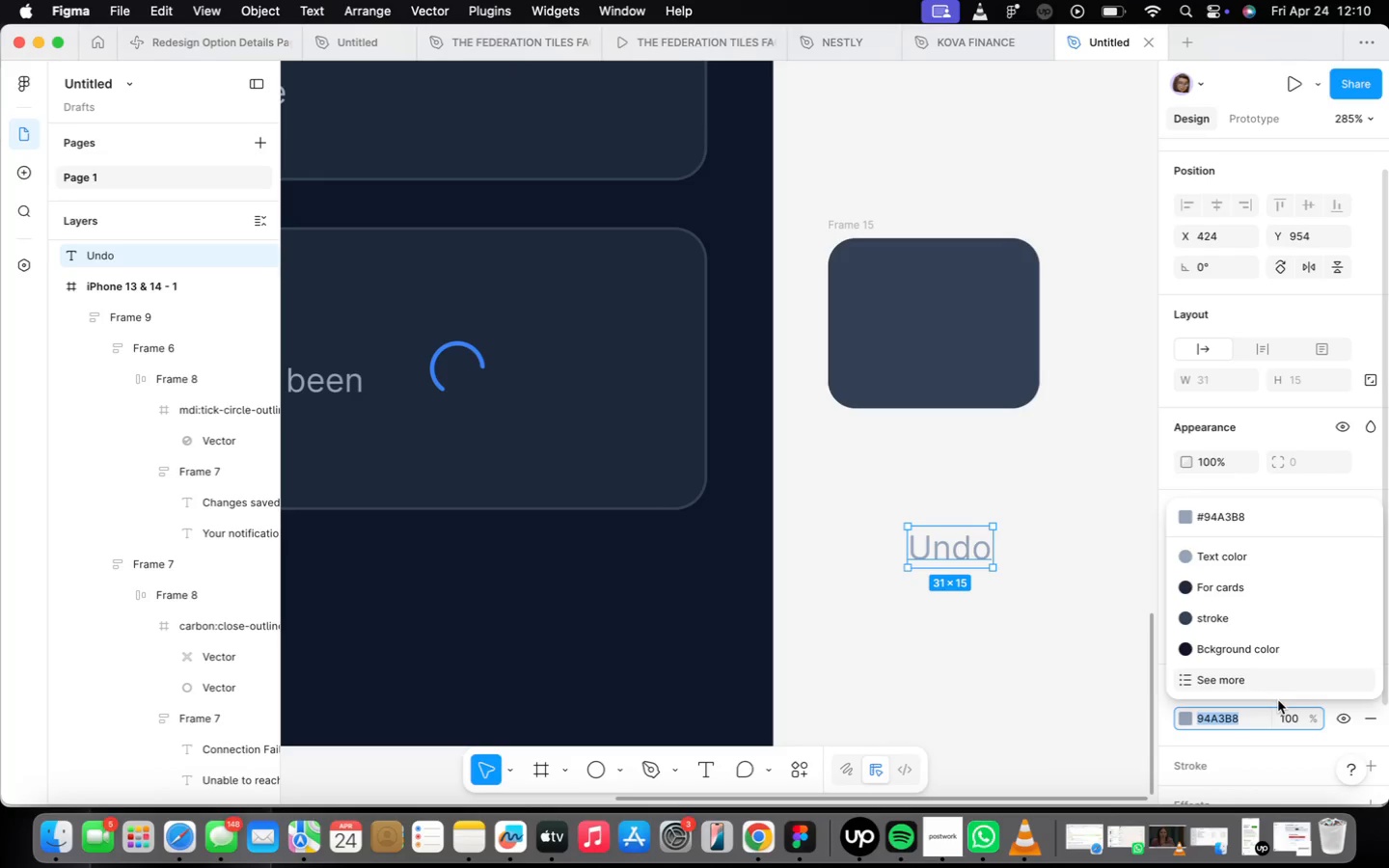 
wait(14.54)
 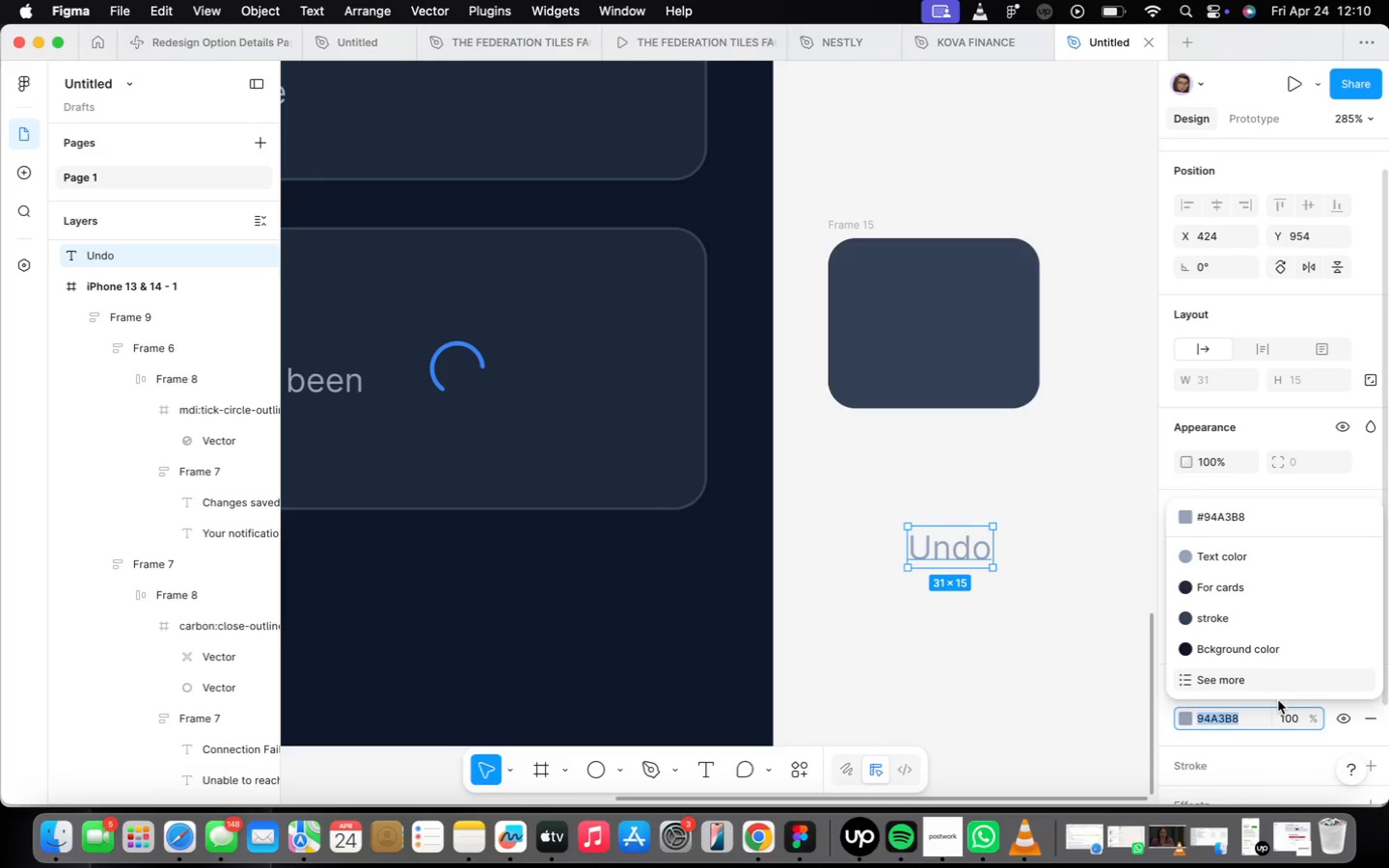 
type(ffffff)
 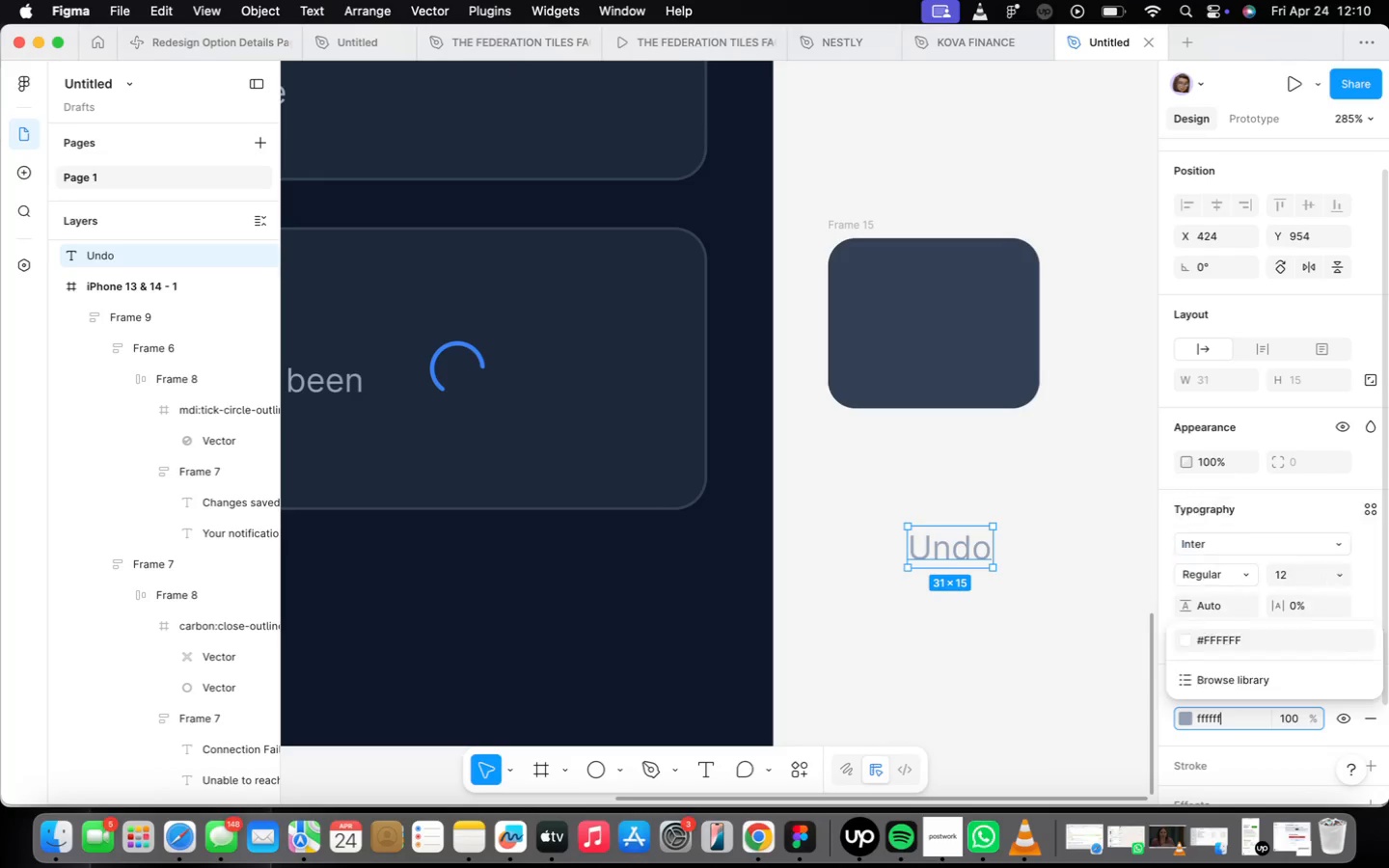 
key(Enter)
 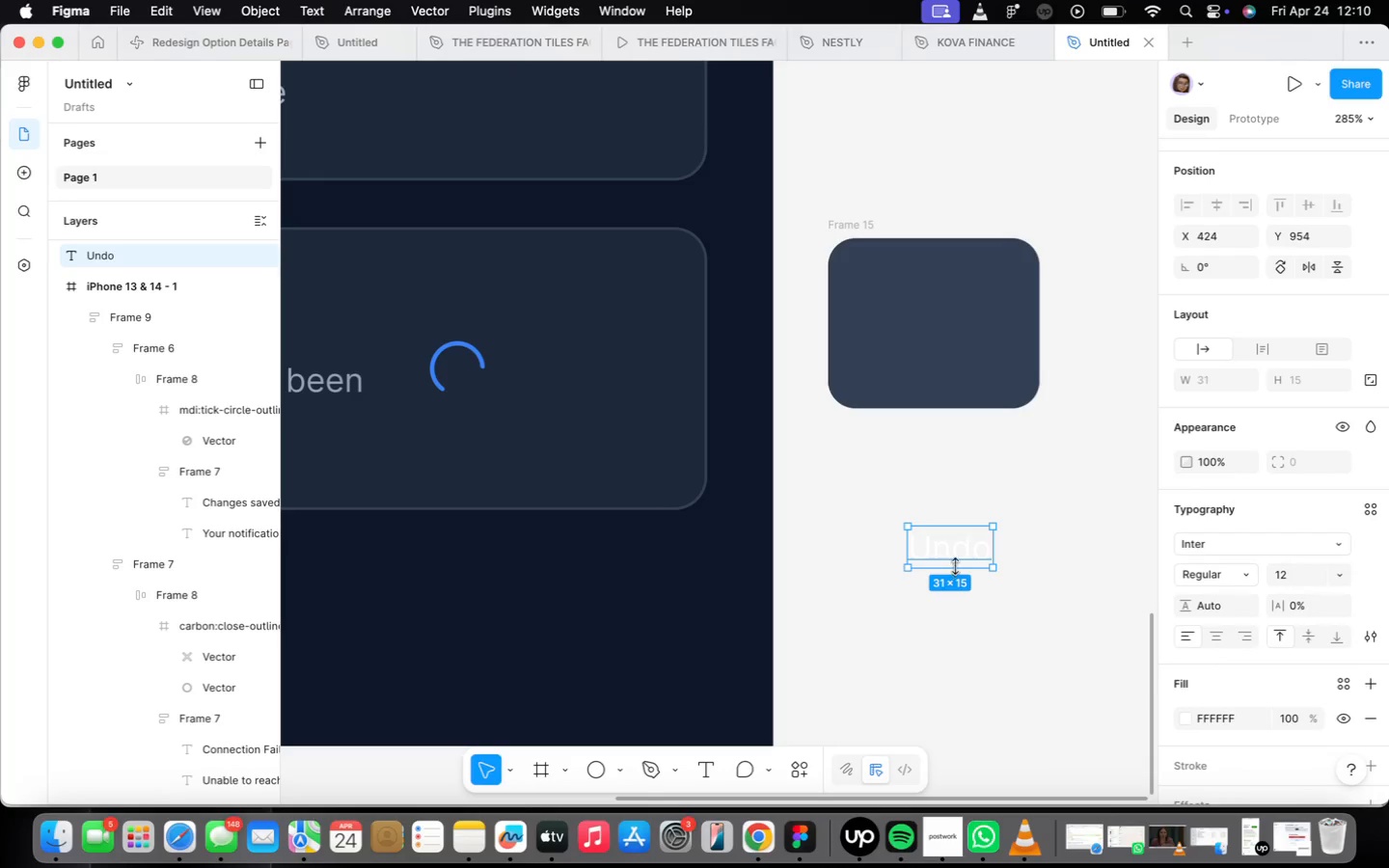 
left_click_drag(start_coordinate=[955, 559], to_coordinate=[914, 342])
 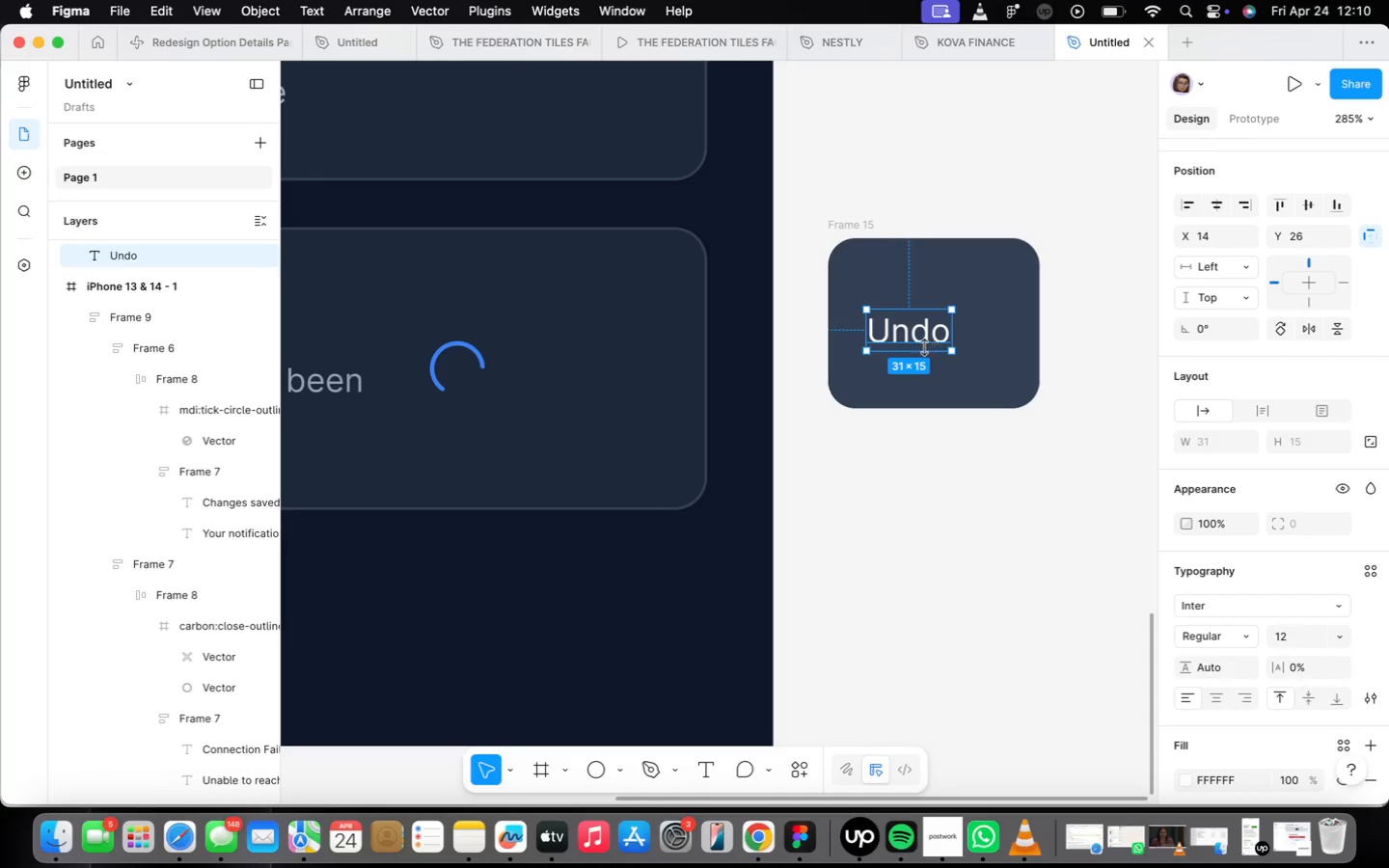 
left_click_drag(start_coordinate=[910, 331], to_coordinate=[959, 327])
 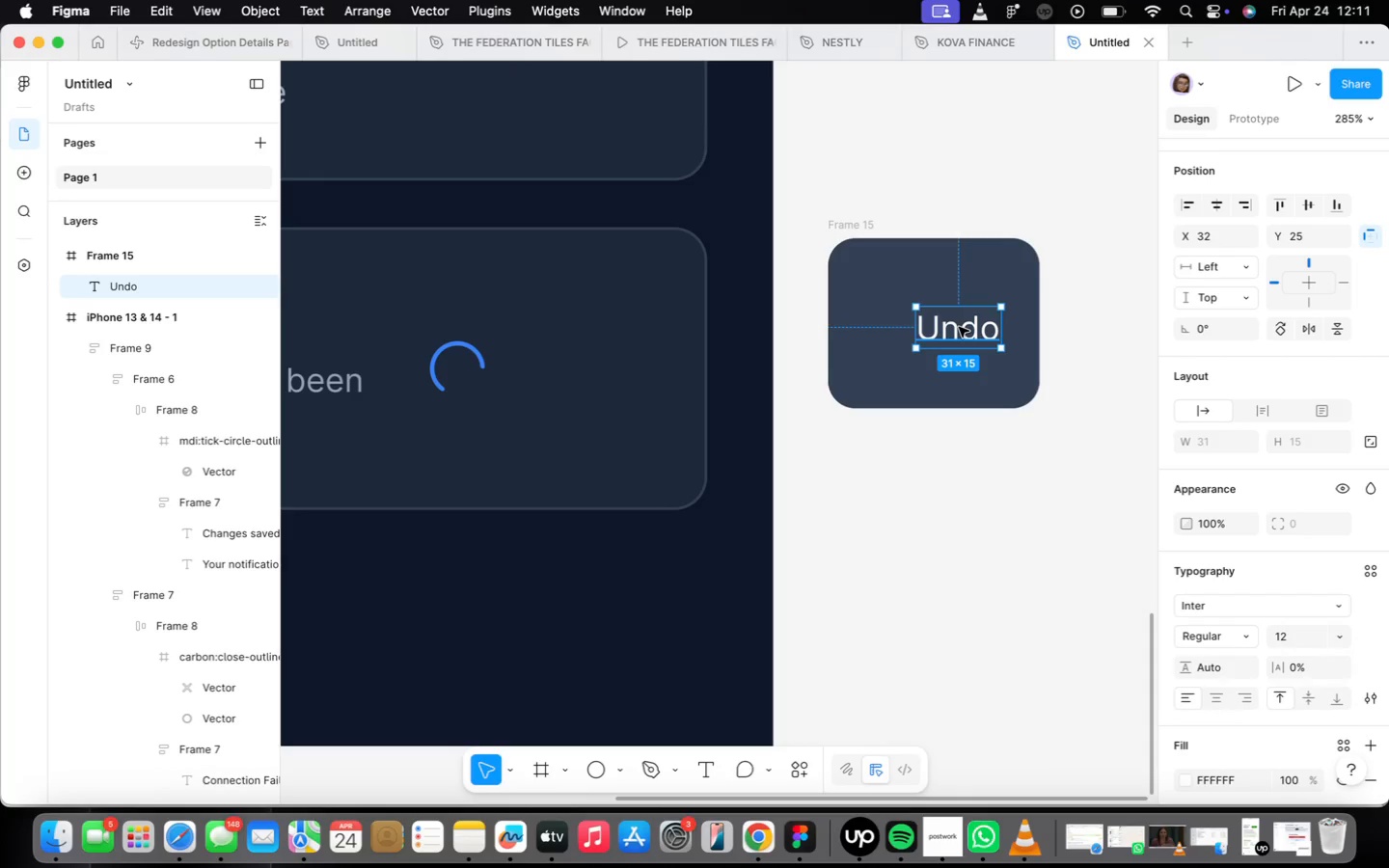 
wait(78.86)
 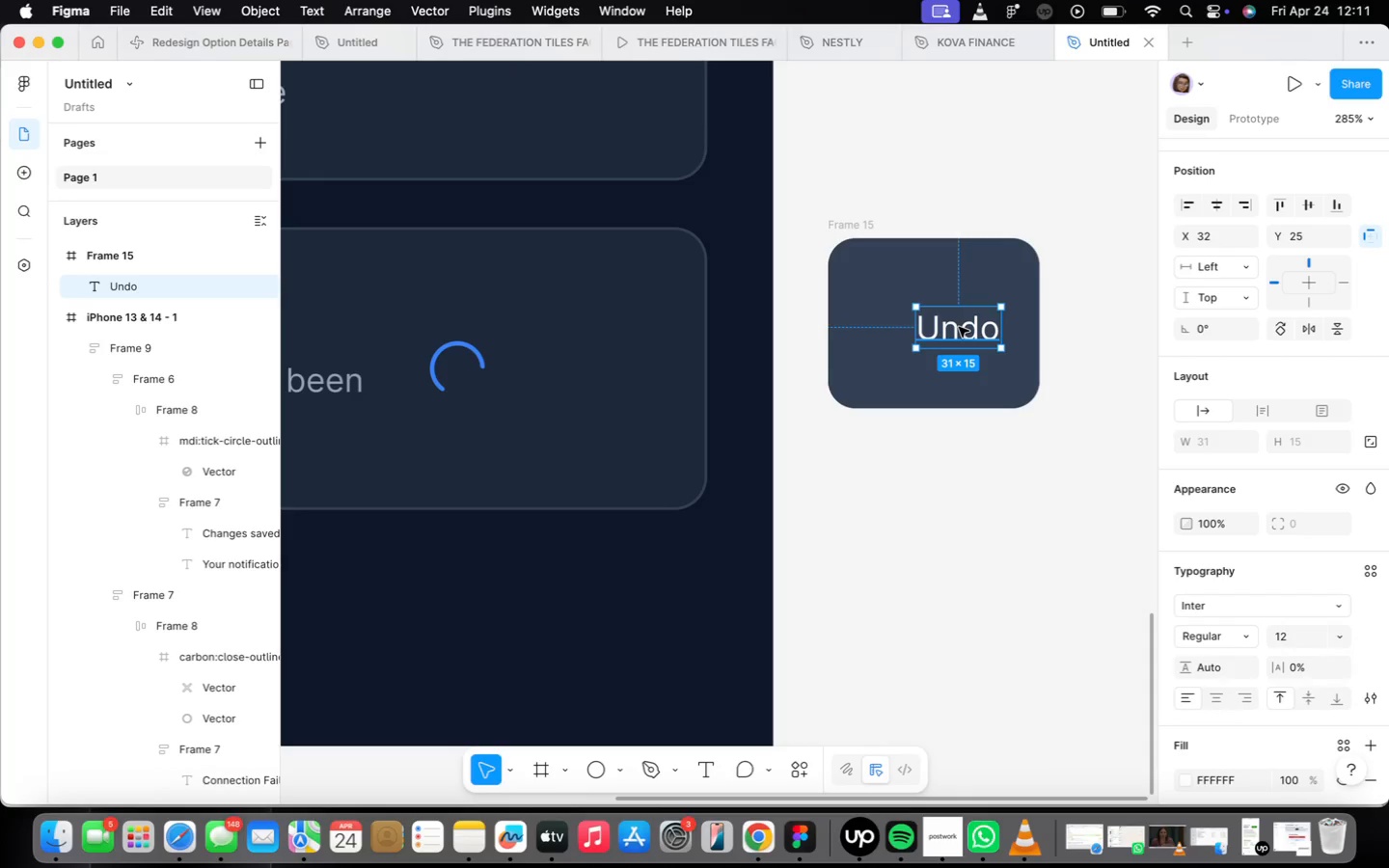 
right_click([940, 498])
 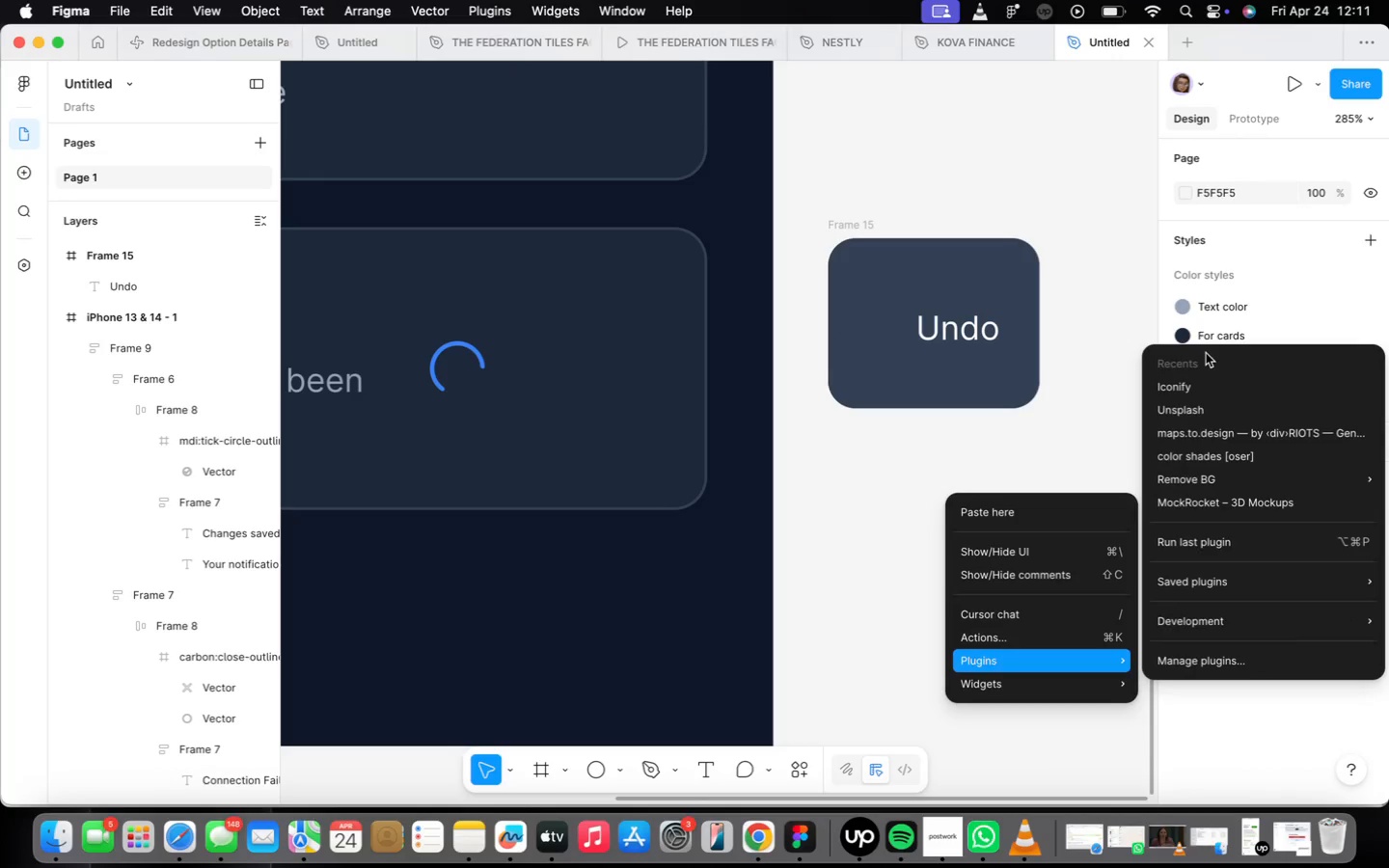 
left_click([1211, 384])
 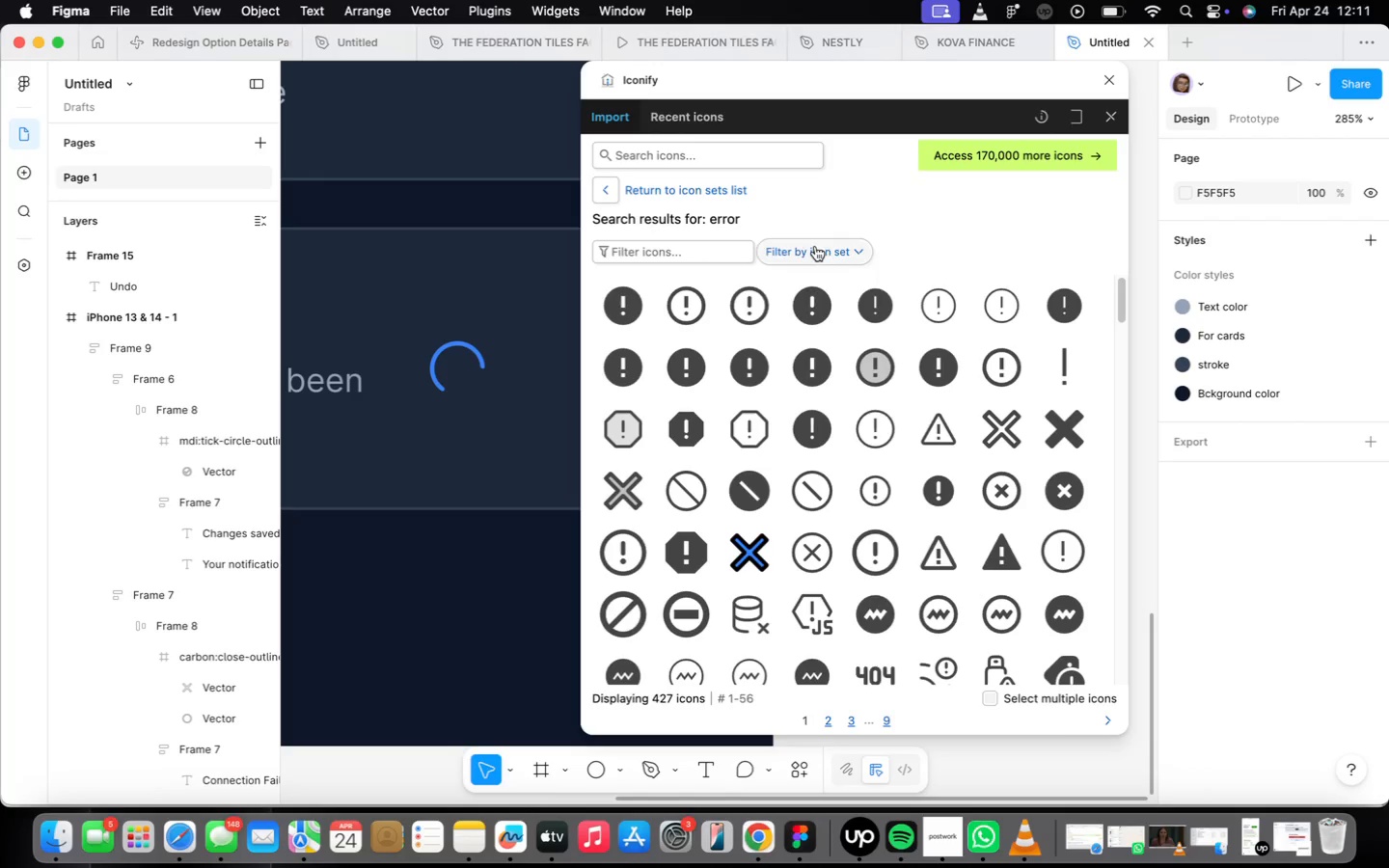 
left_click([700, 155])
 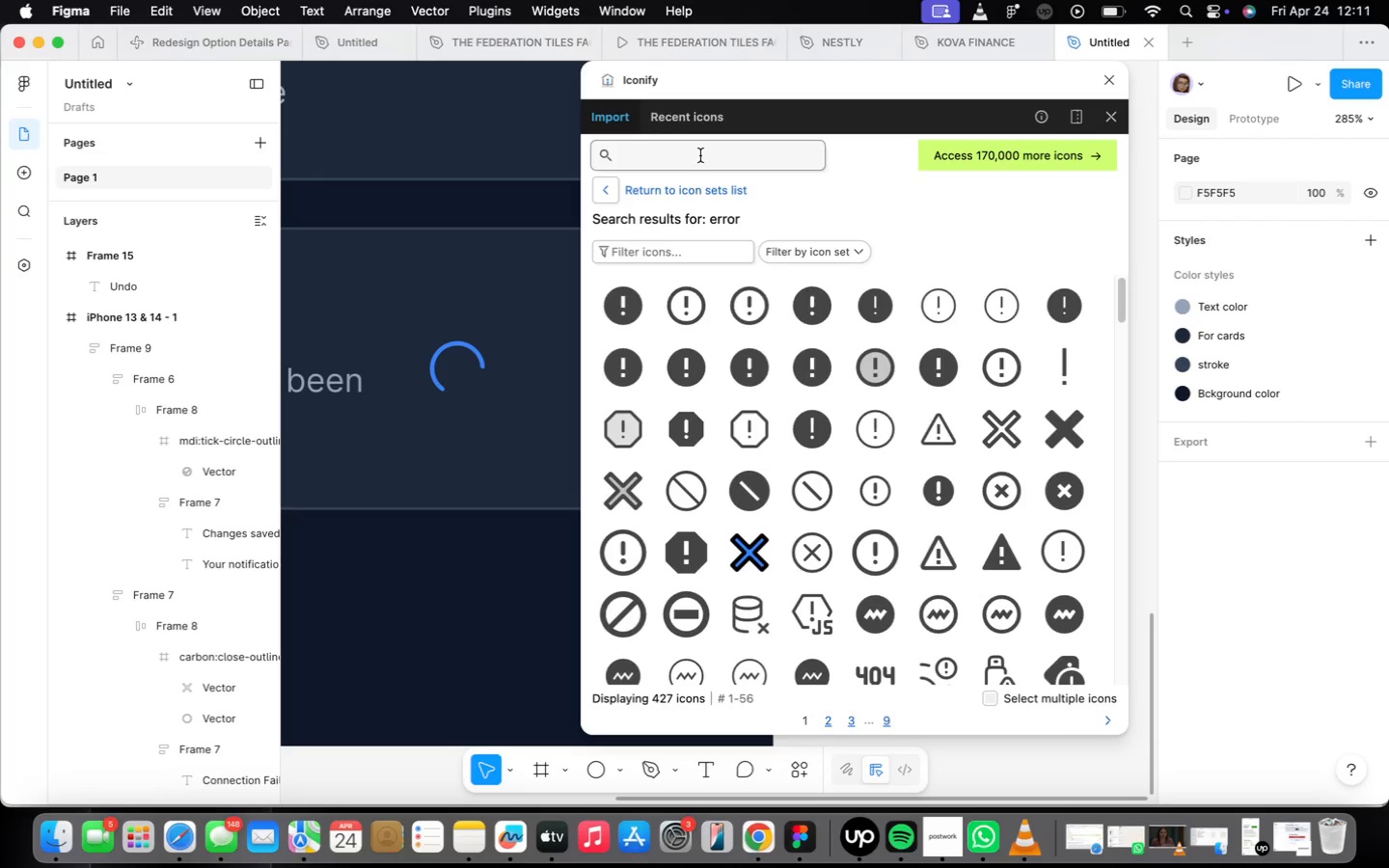 
type(undo)
 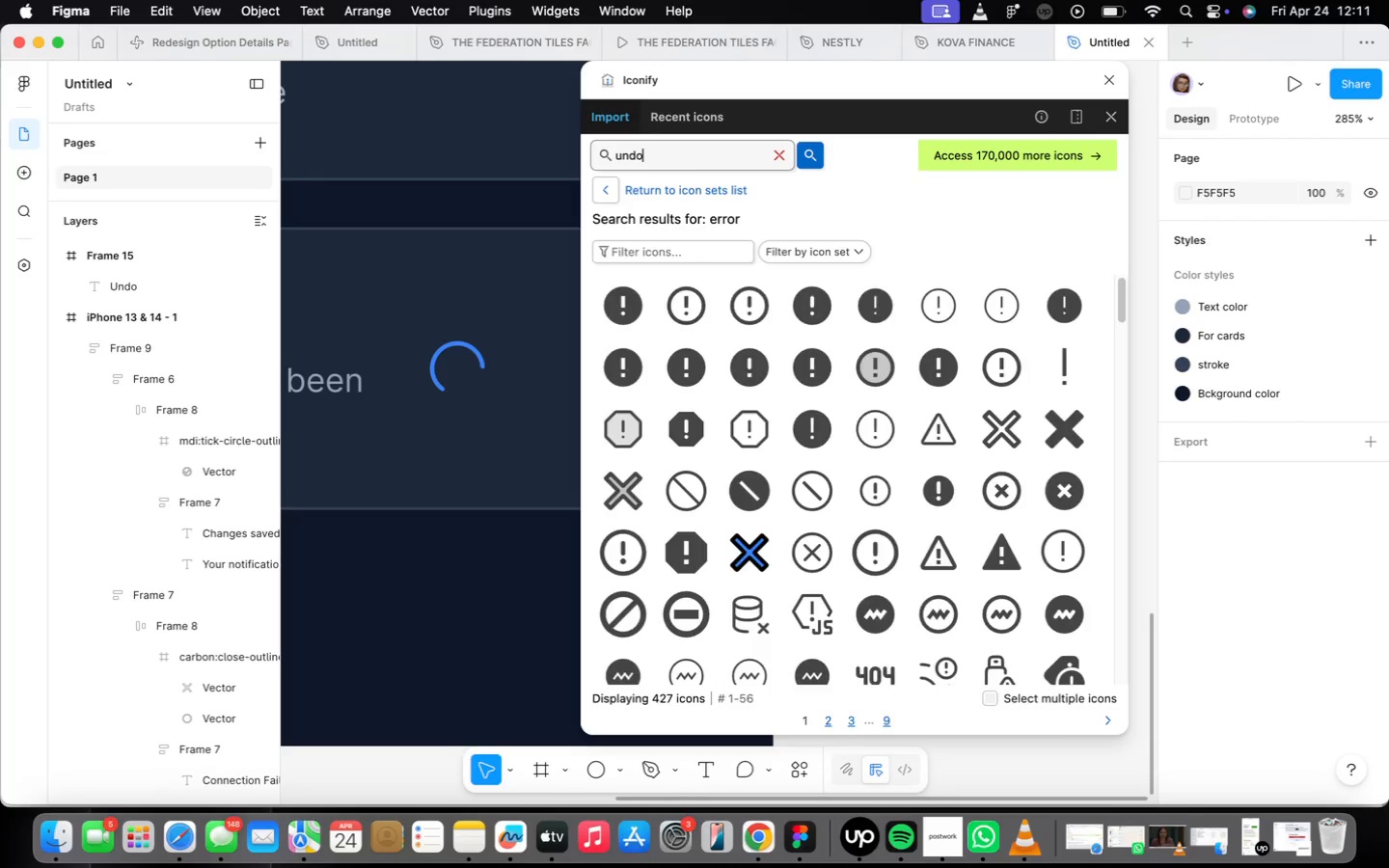 
key(Enter)
 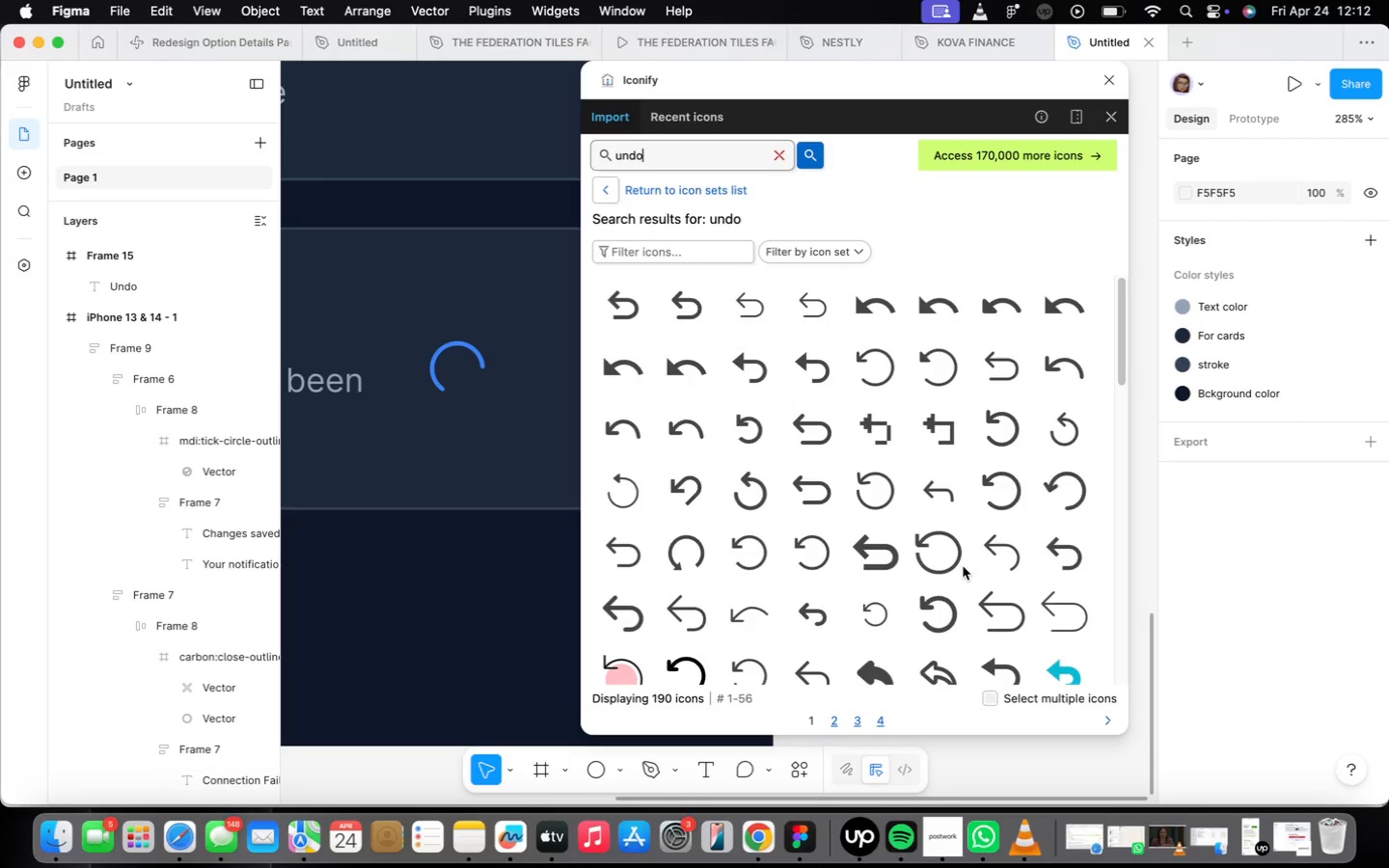 
wait(7.94)
 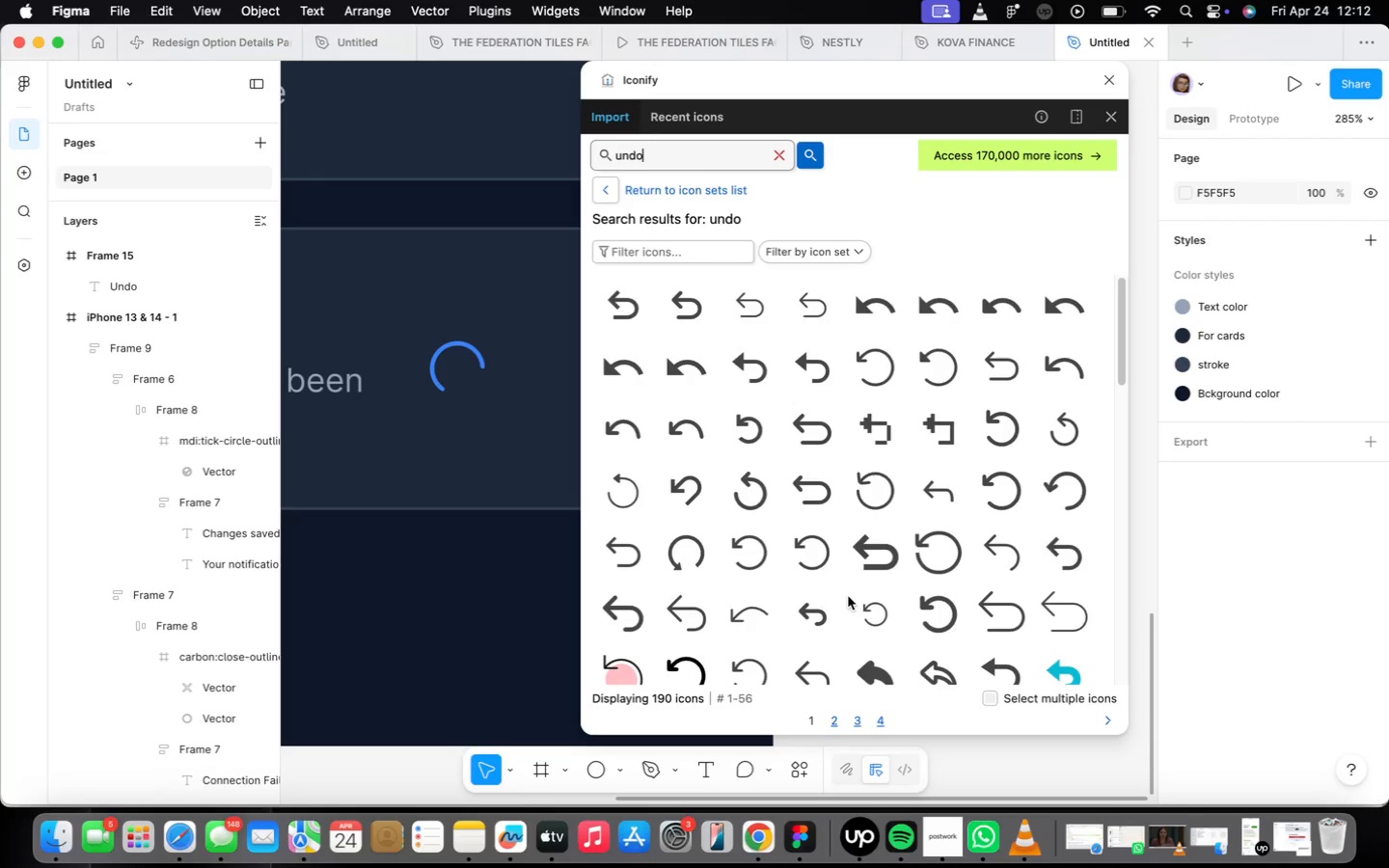 
left_click([829, 719])
 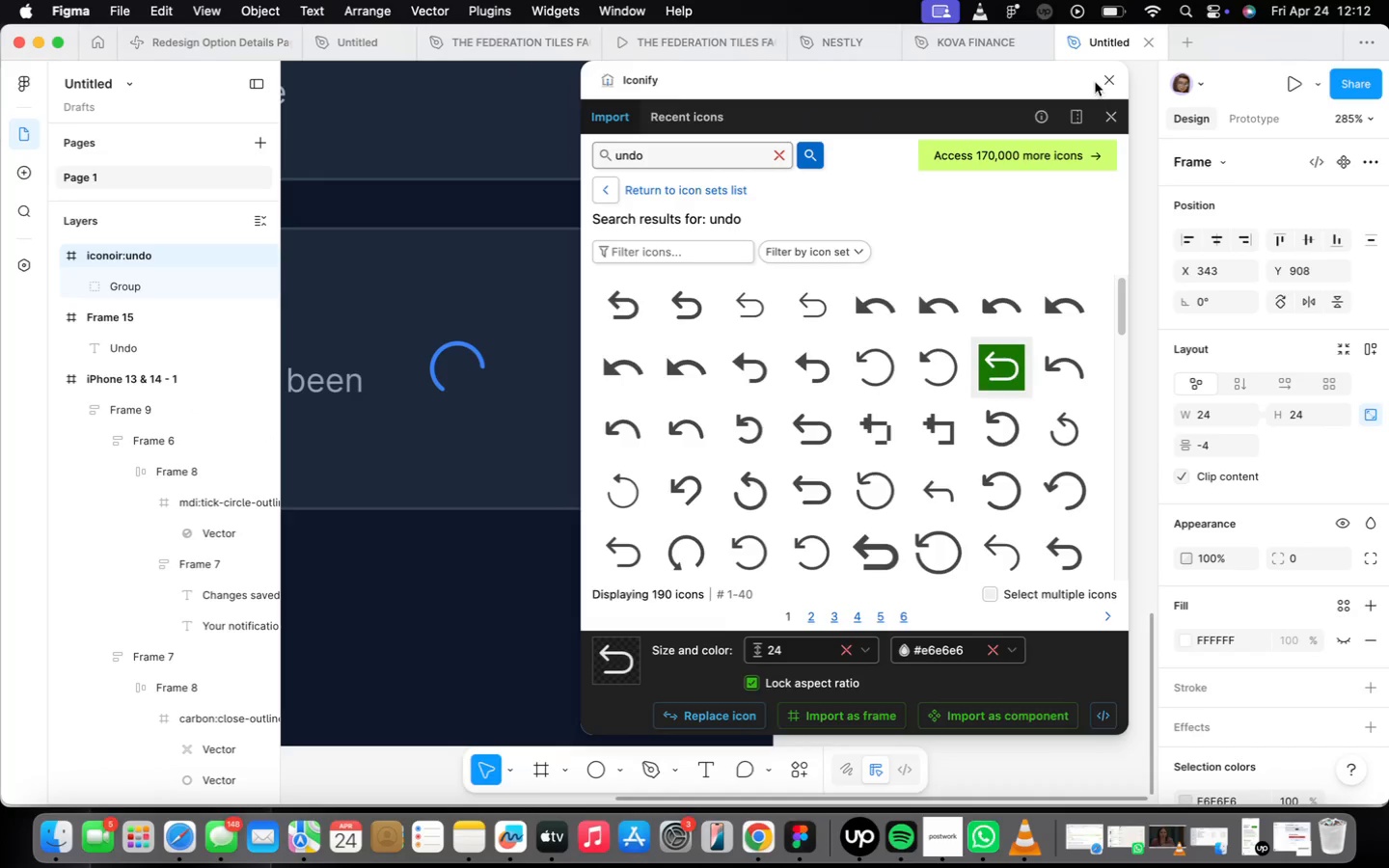 
left_click([1109, 71])
 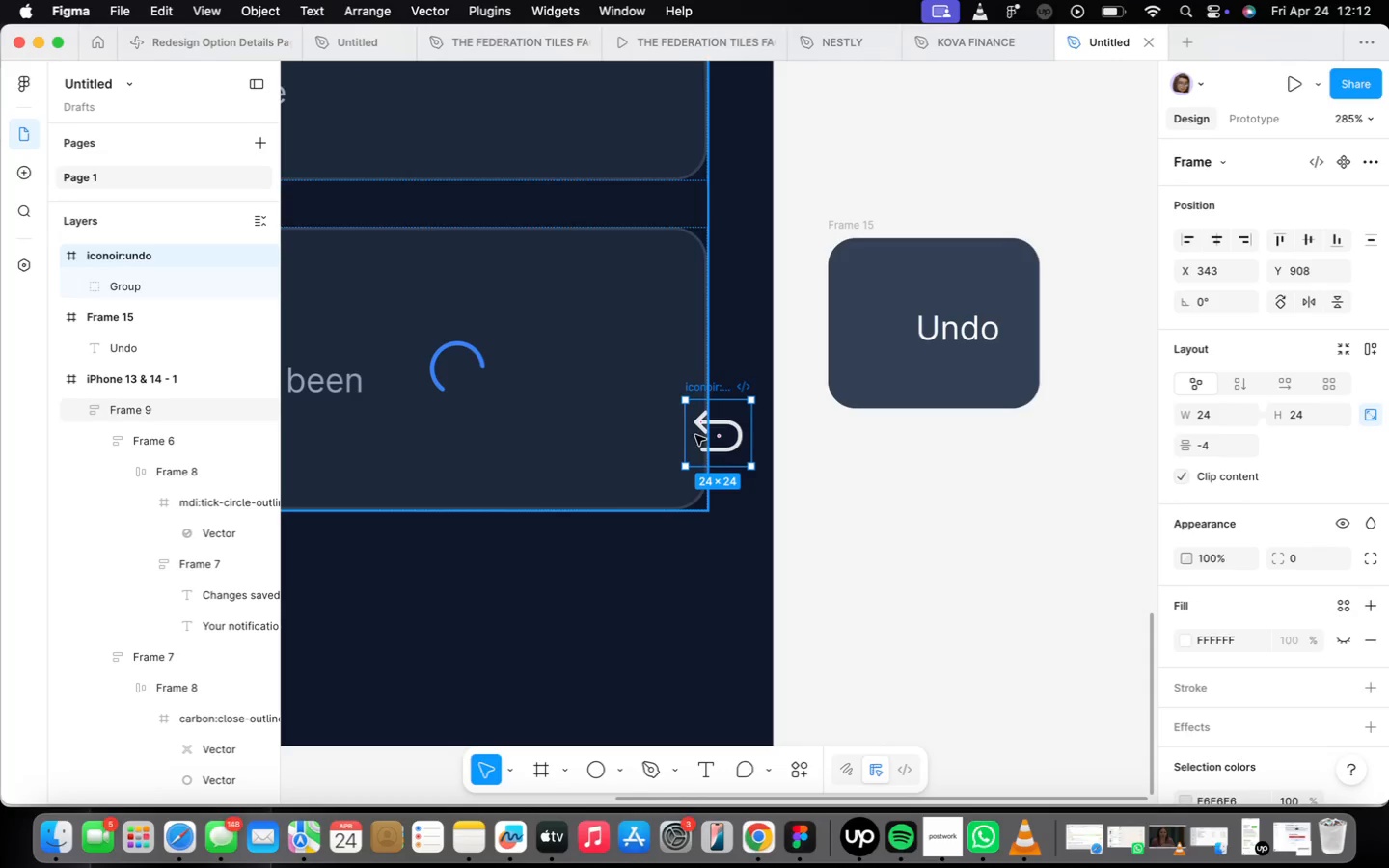 
left_click_drag(start_coordinate=[722, 434], to_coordinate=[935, 503])
 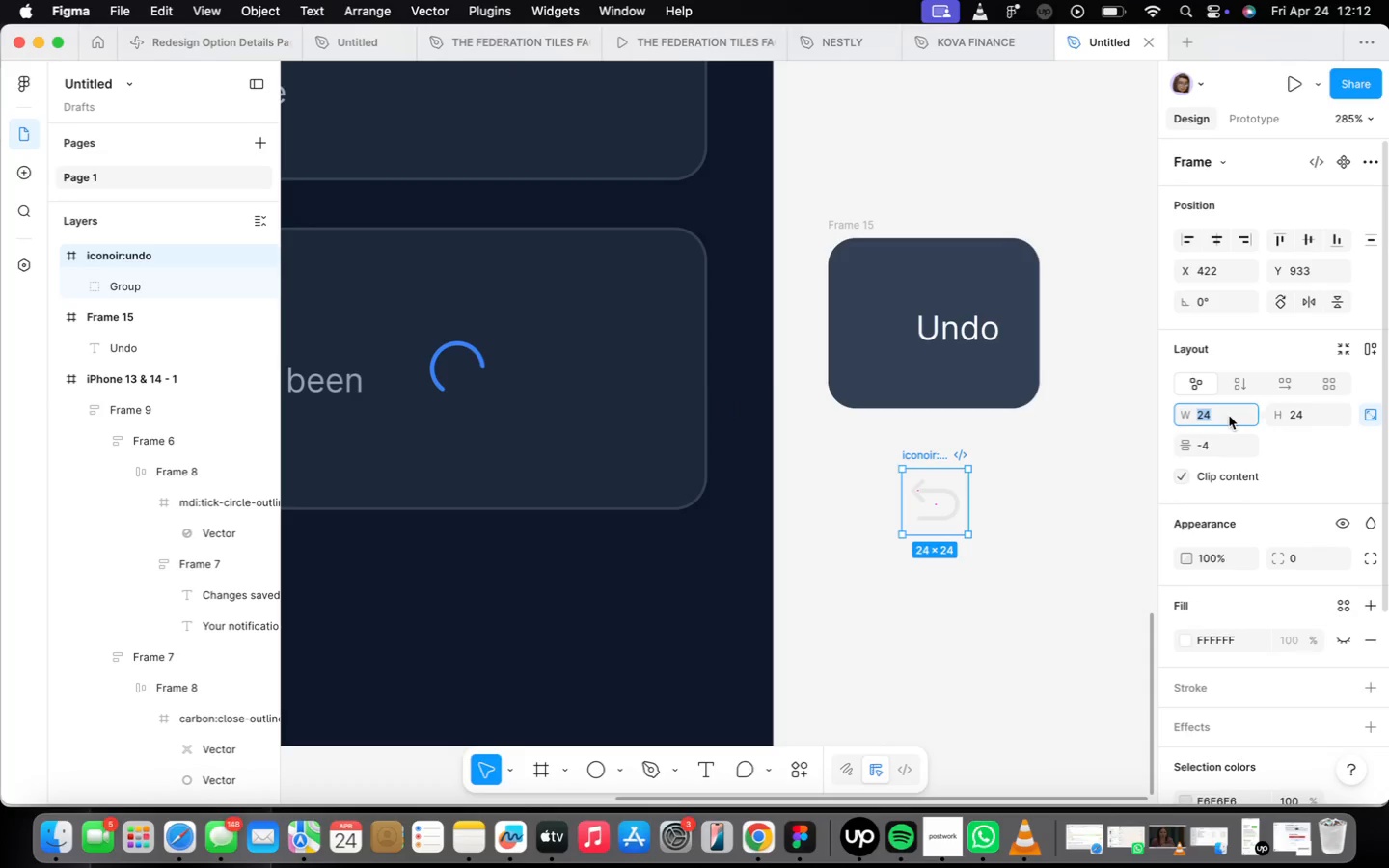 
type(18)
 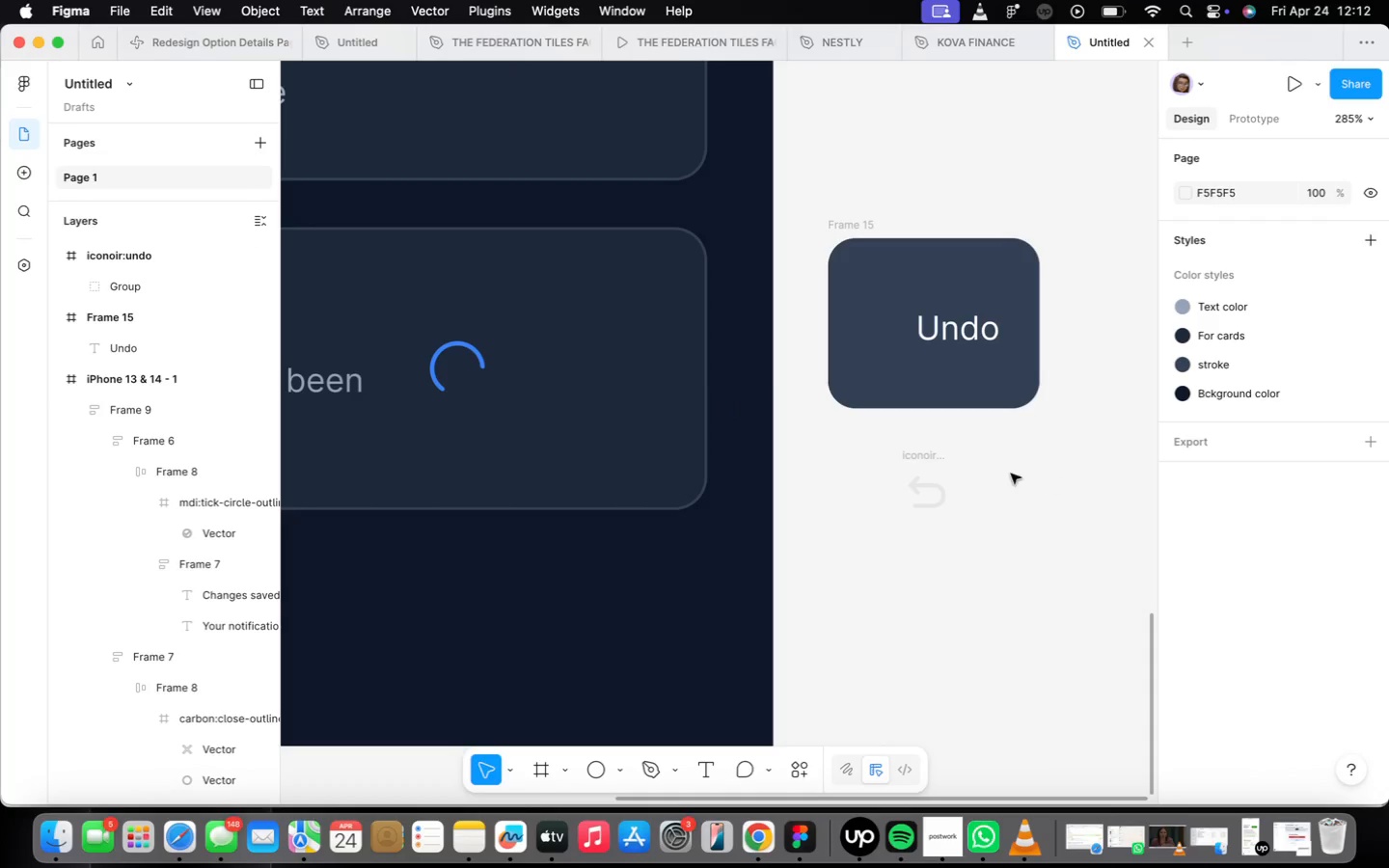 
left_click_drag(start_coordinate=[921, 455], to_coordinate=[885, 299])
 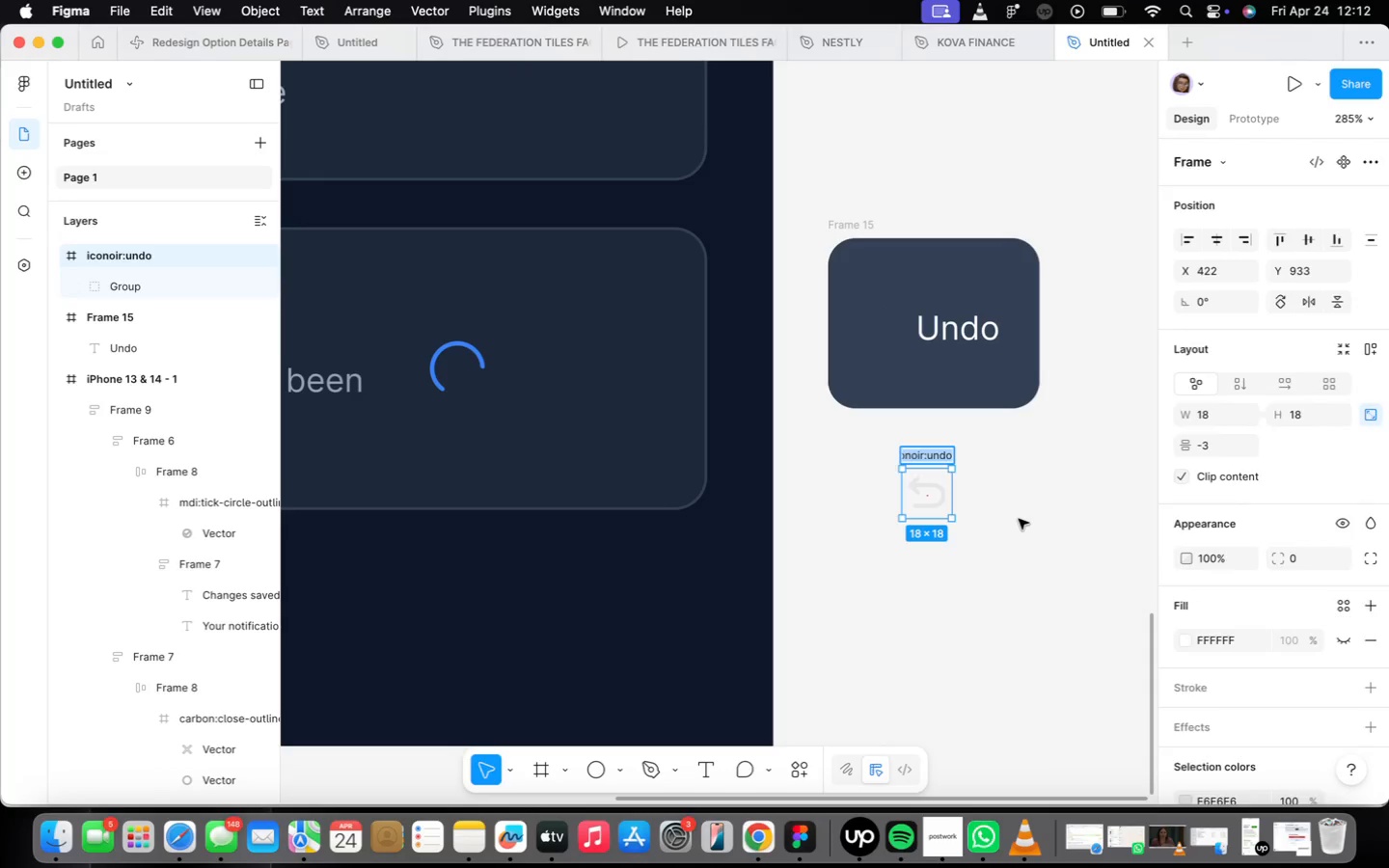 
left_click_drag(start_coordinate=[1032, 522], to_coordinate=[1033, 516])
 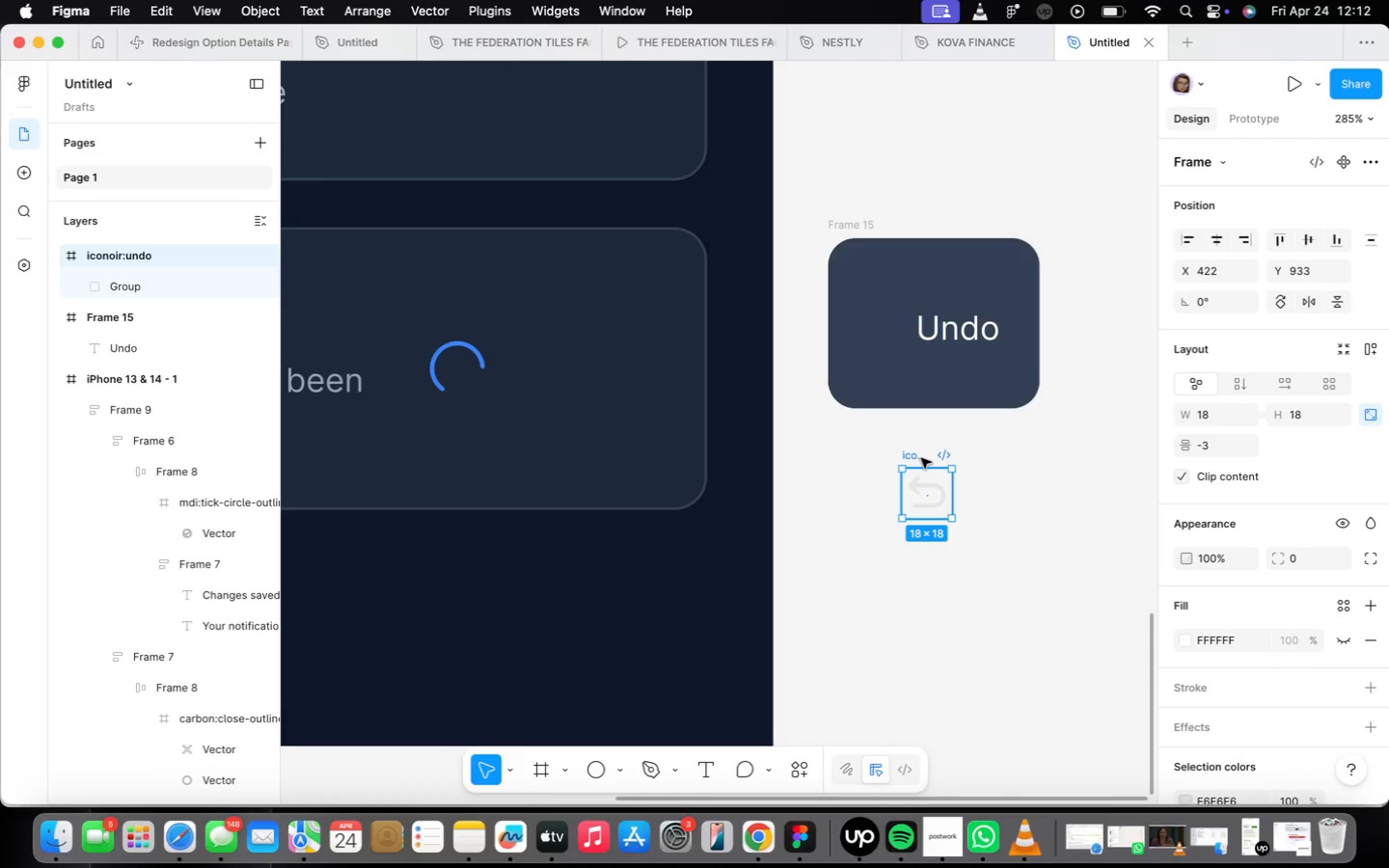 
left_click_drag(start_coordinate=[921, 458], to_coordinate=[869, 294])
 